 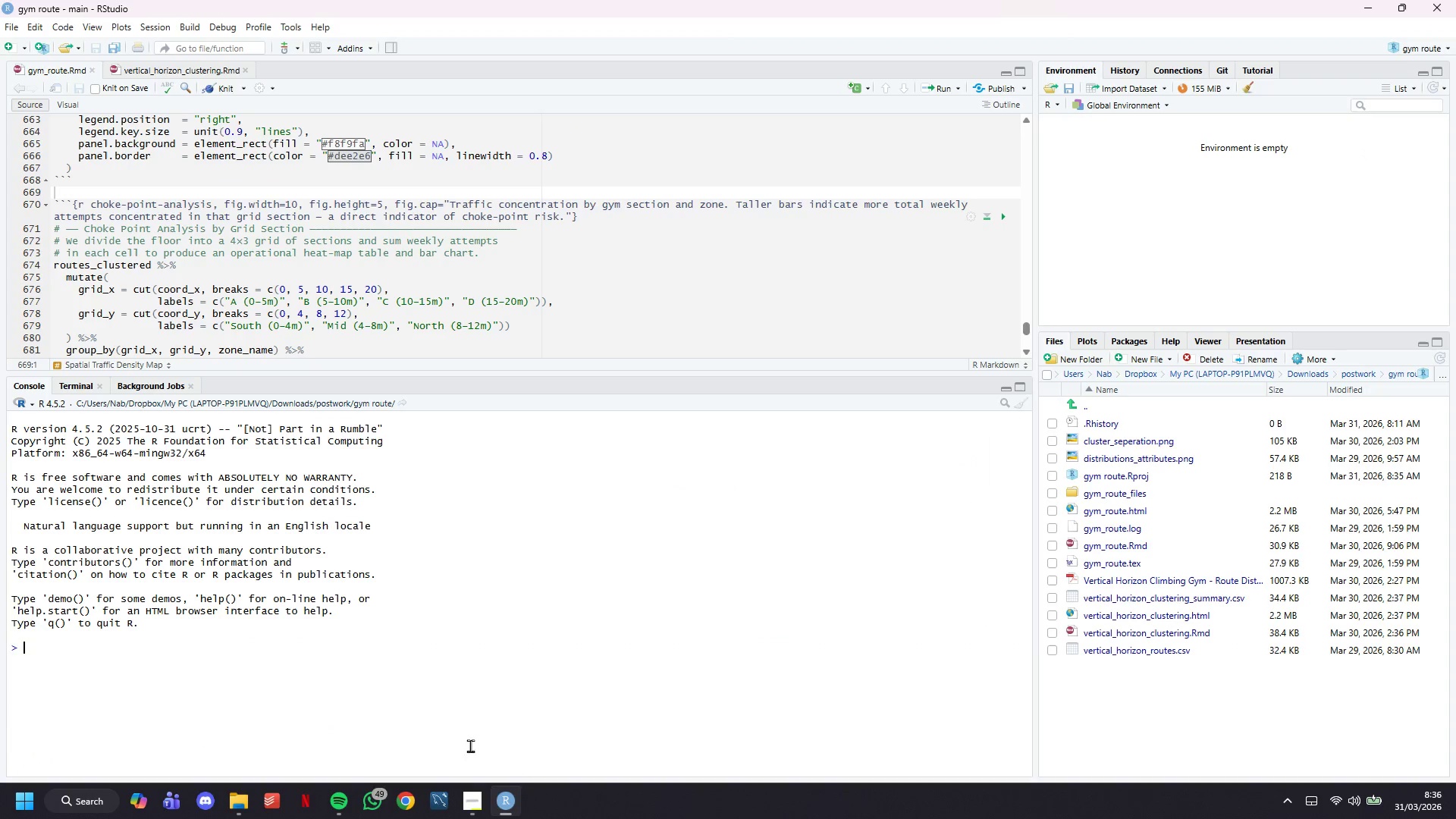 
scroll: coordinate [265, 248], scroll_direction: down, amount: 6.0
 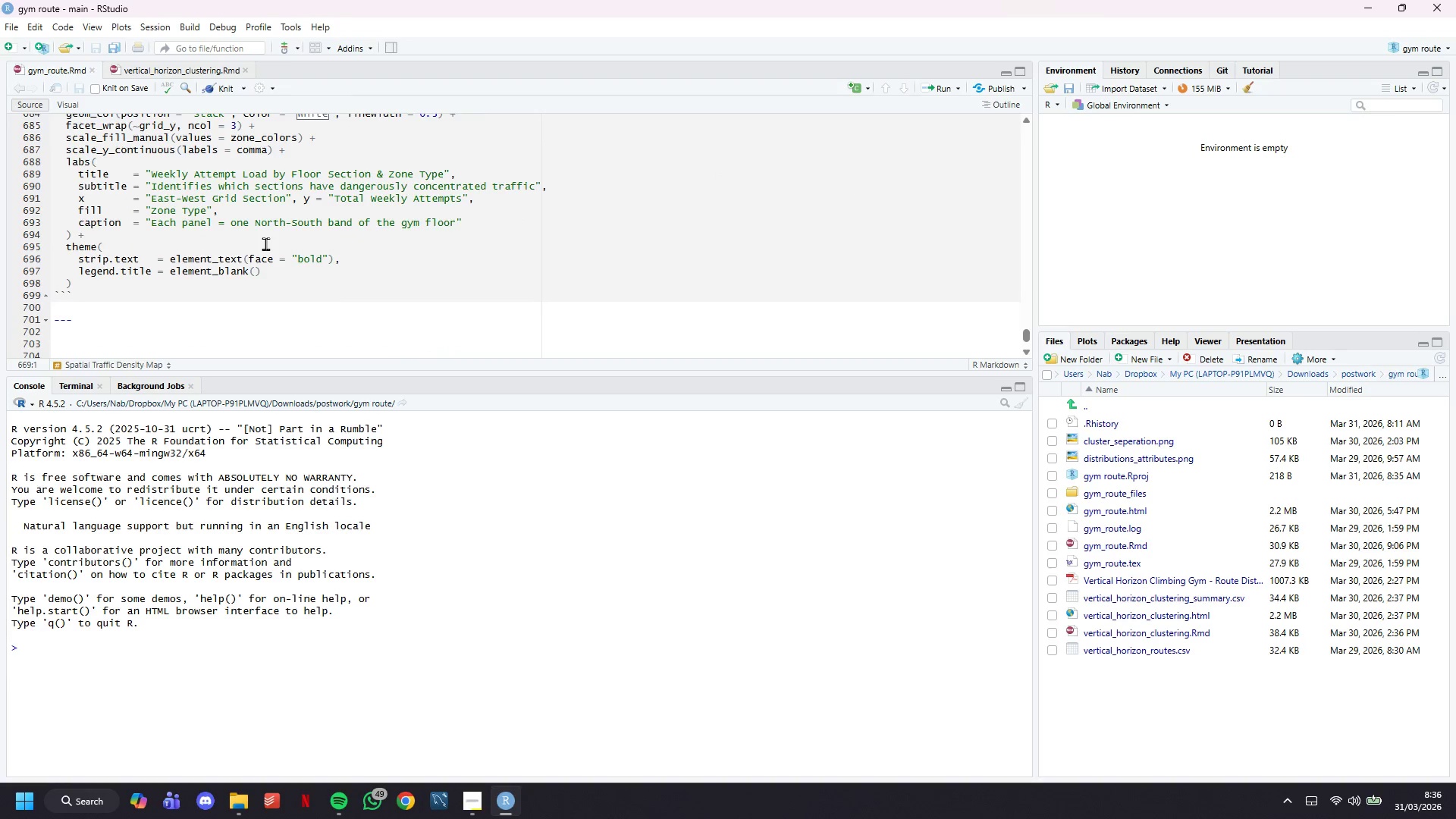 
left_click([223, 85])
 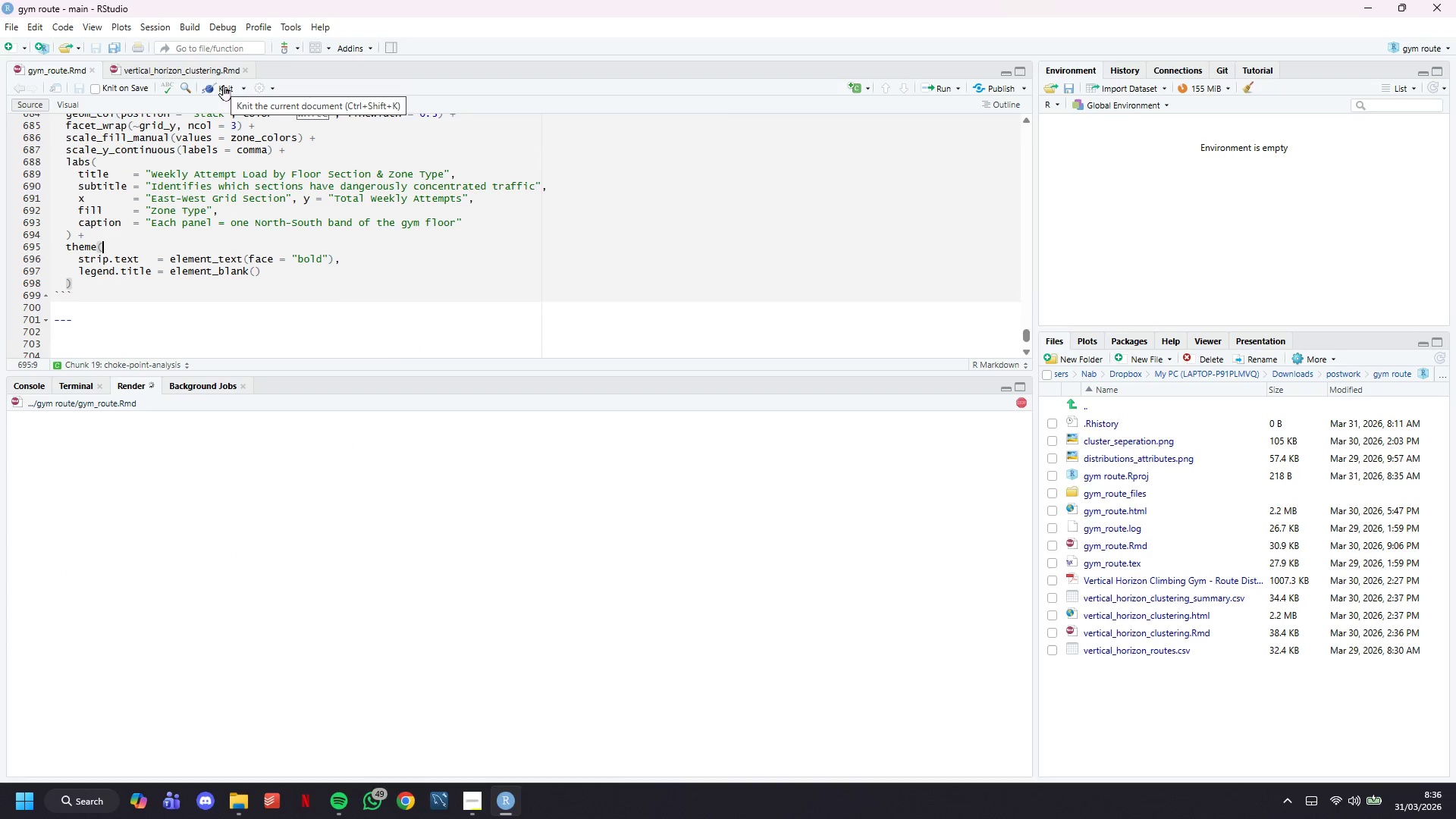 
scroll: coordinate [347, 293], scroll_direction: up, amount: 9.0
 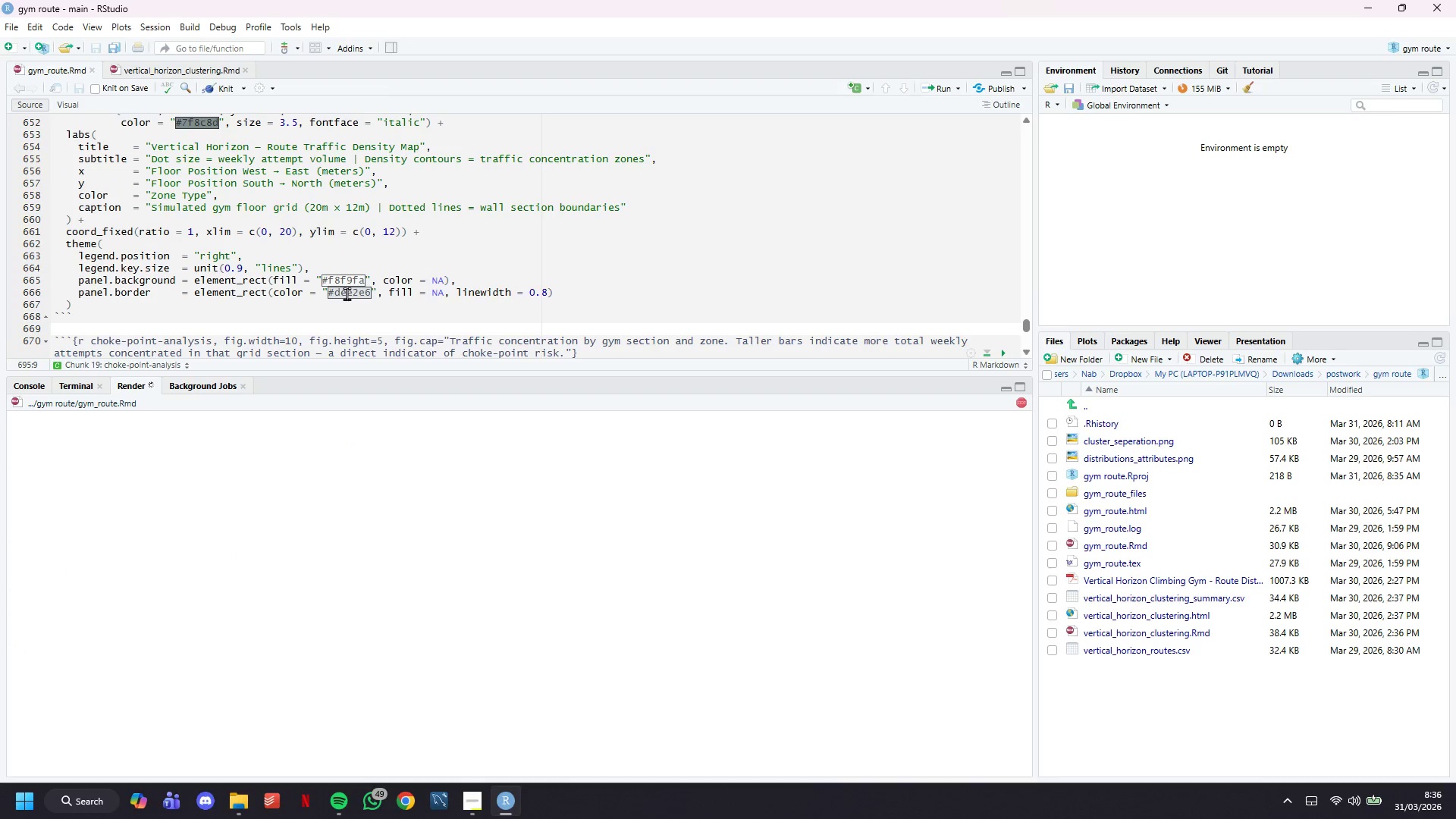 
scroll: coordinate [347, 293], scroll_direction: down, amount: 6.0
 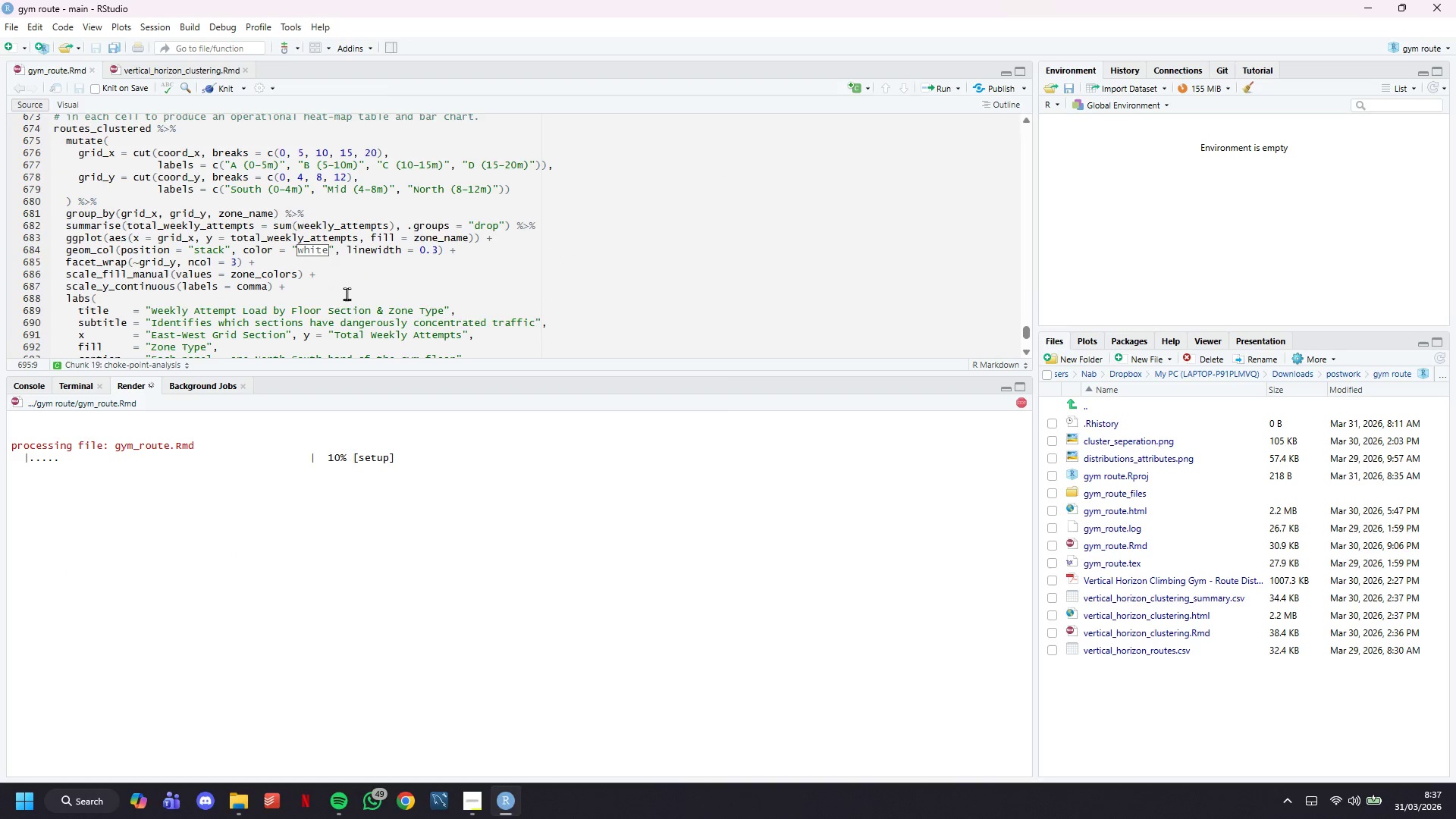 
scroll: coordinate [347, 293], scroll_direction: up, amount: 12.0
 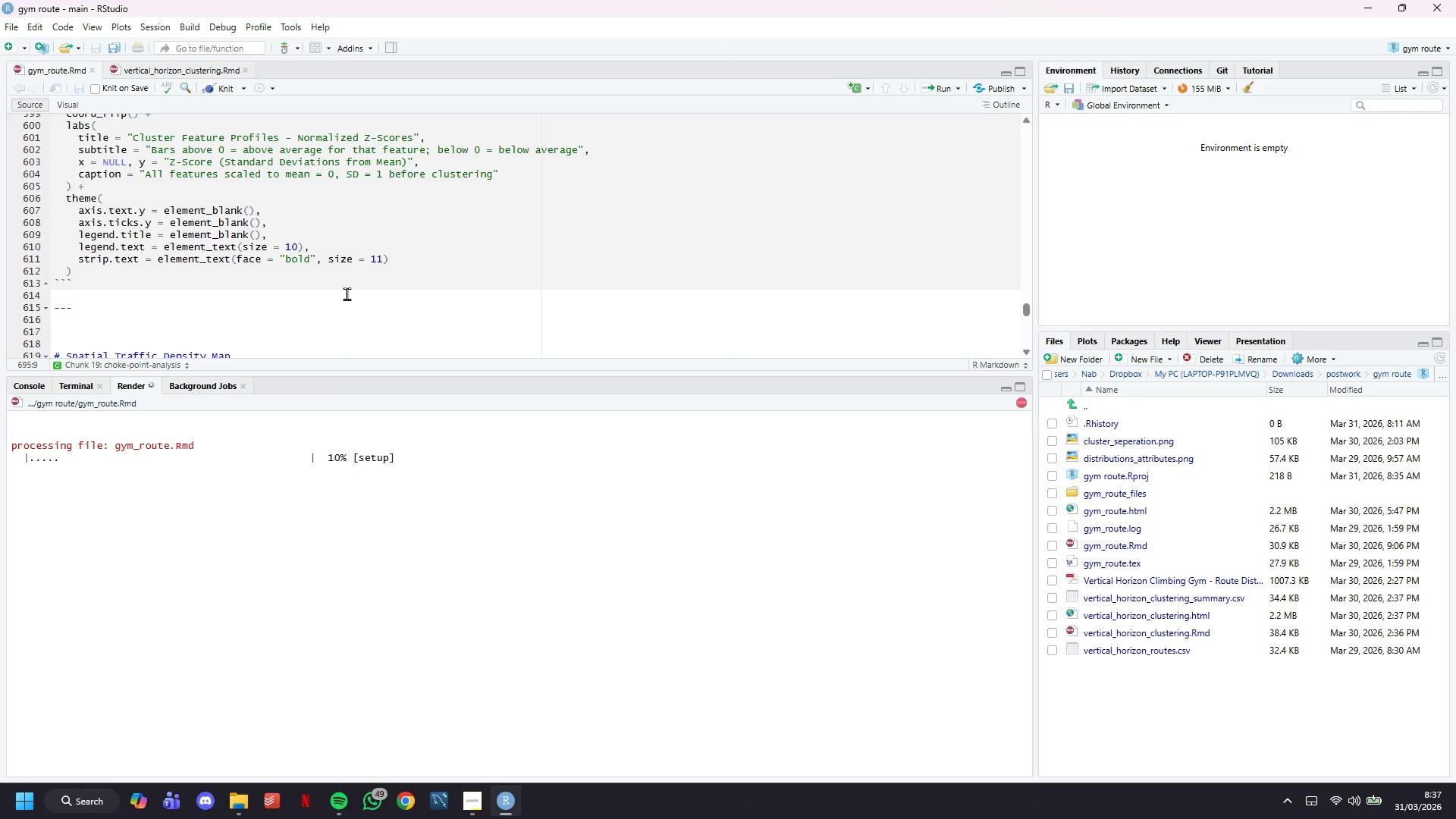 
scroll: coordinate [347, 293], scroll_direction: down, amount: 2.0
 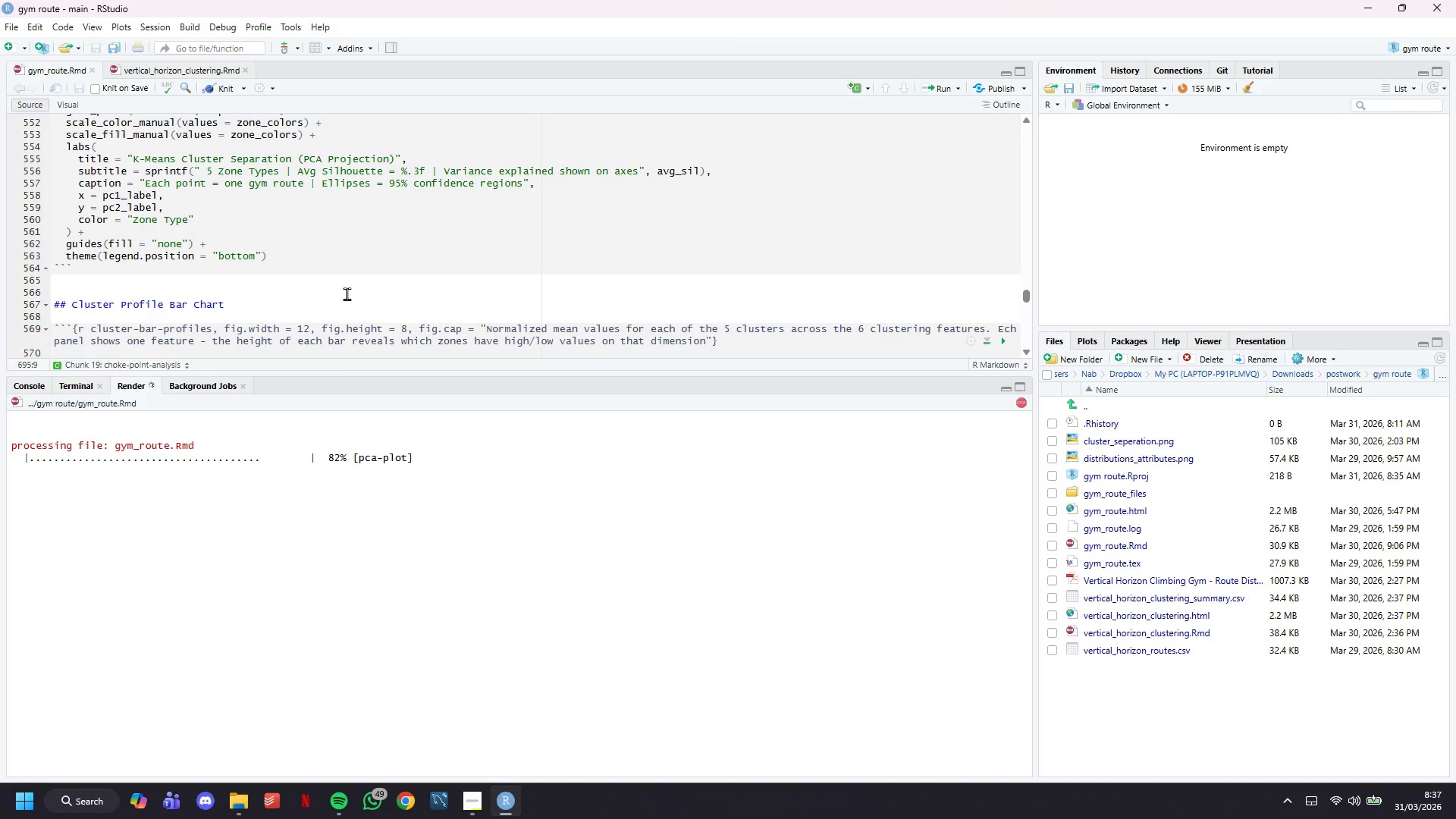 
wait(5.16)
 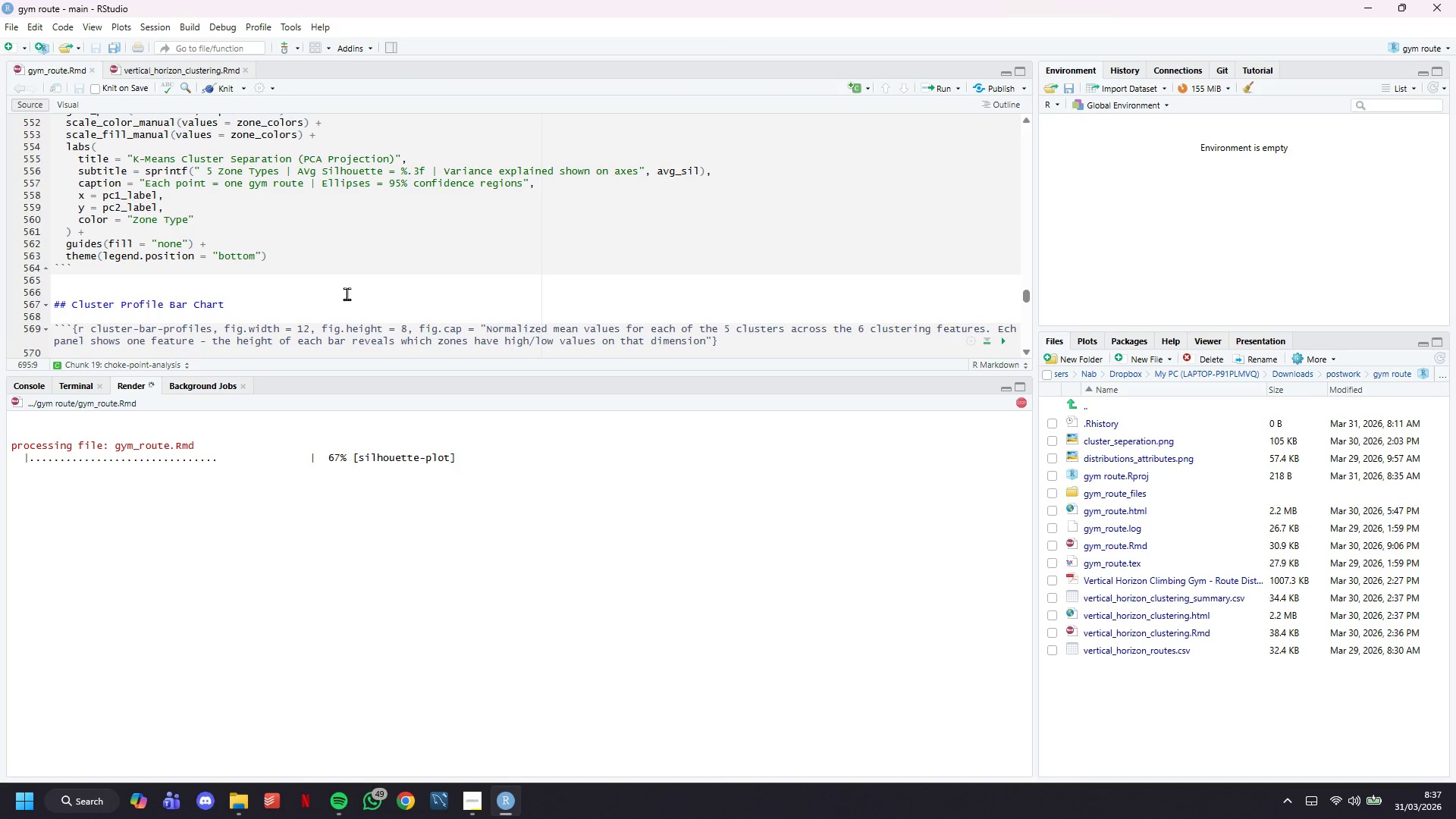 
scroll: coordinate [347, 293], scroll_direction: down, amount: 10.0
 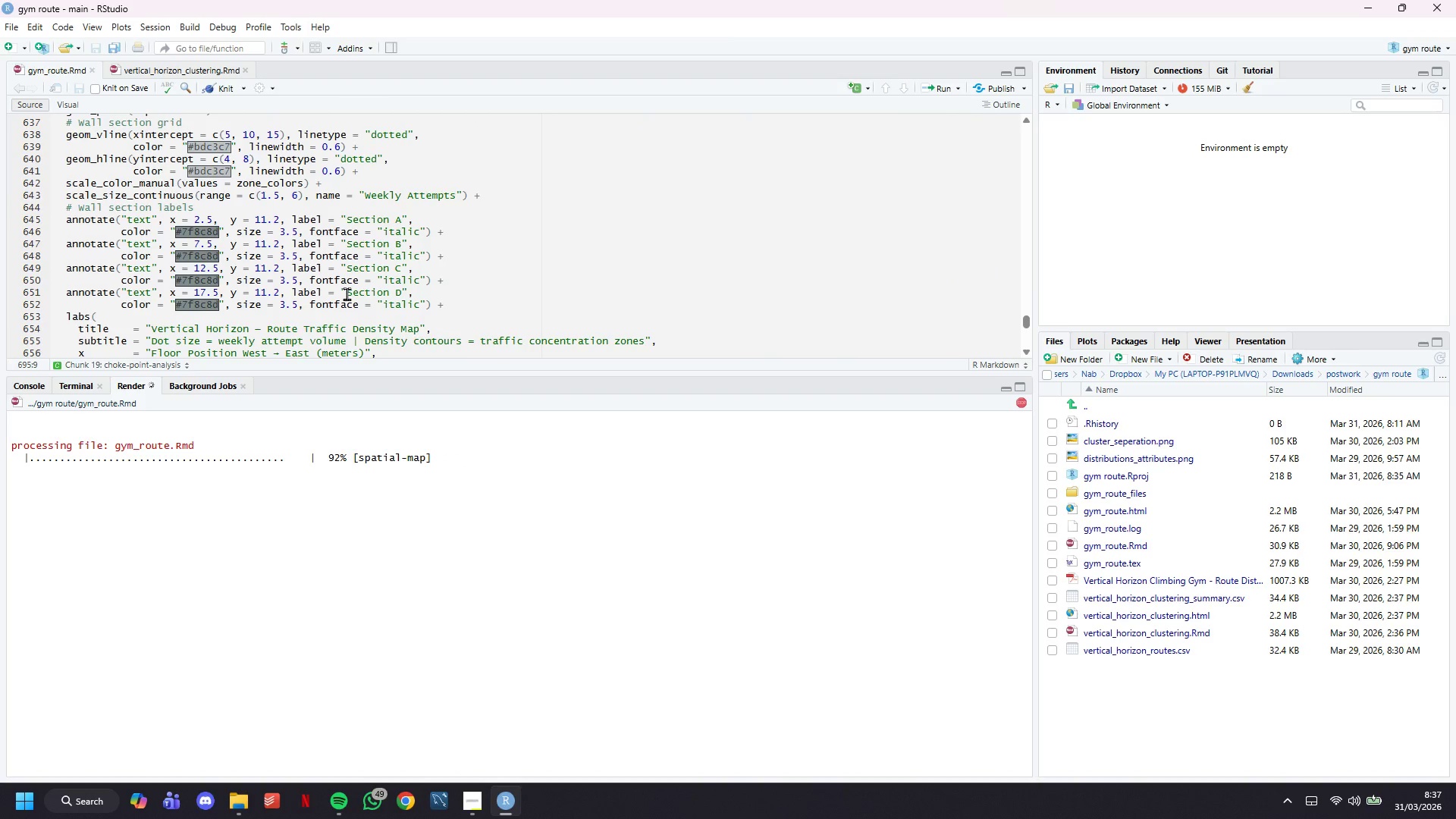 
left_click_drag(start_coordinate=[128, 227], to_coordinate=[139, 328])
 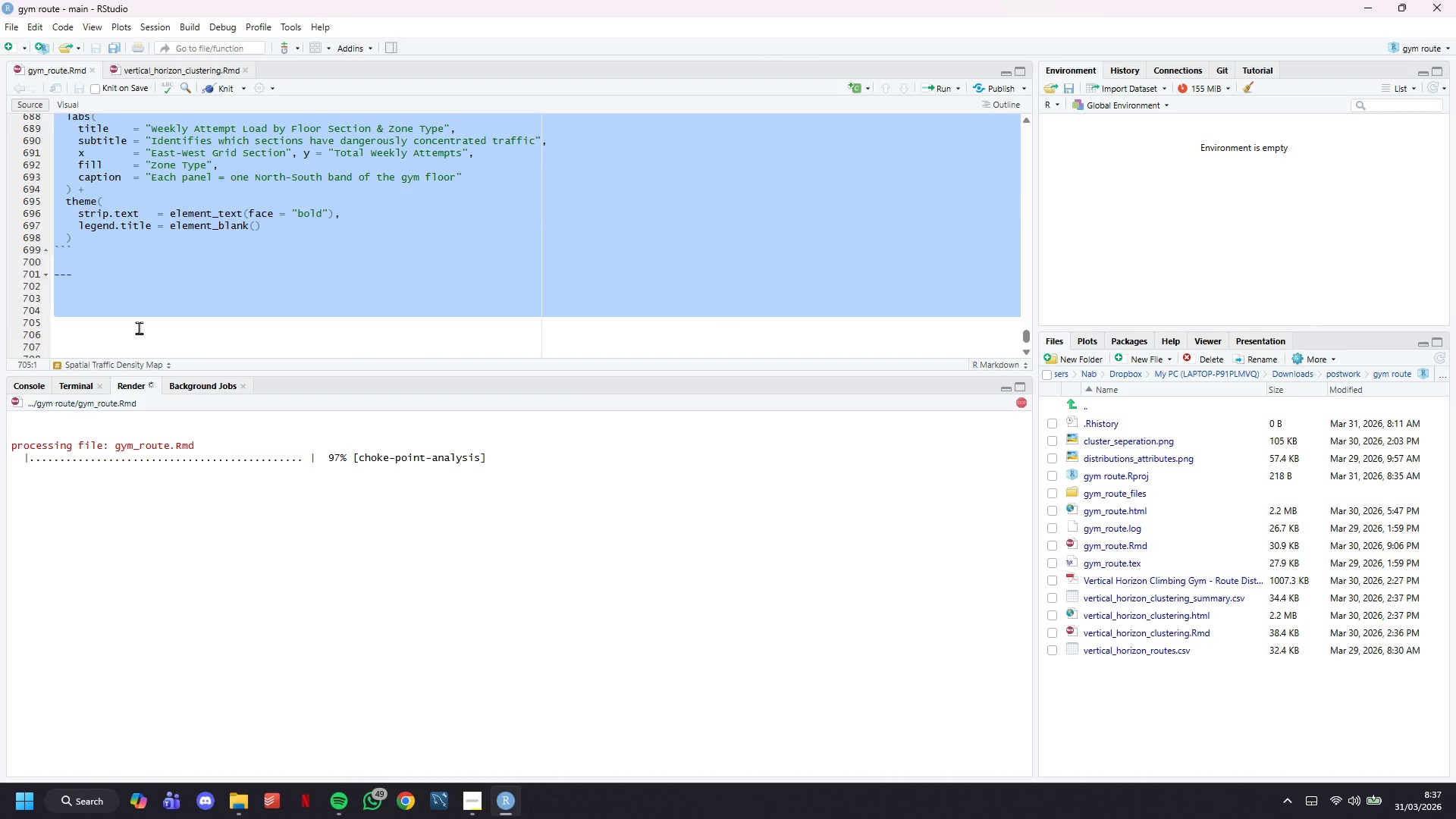 
scroll: coordinate [139, 328], scroll_direction: down, amount: 8.0
 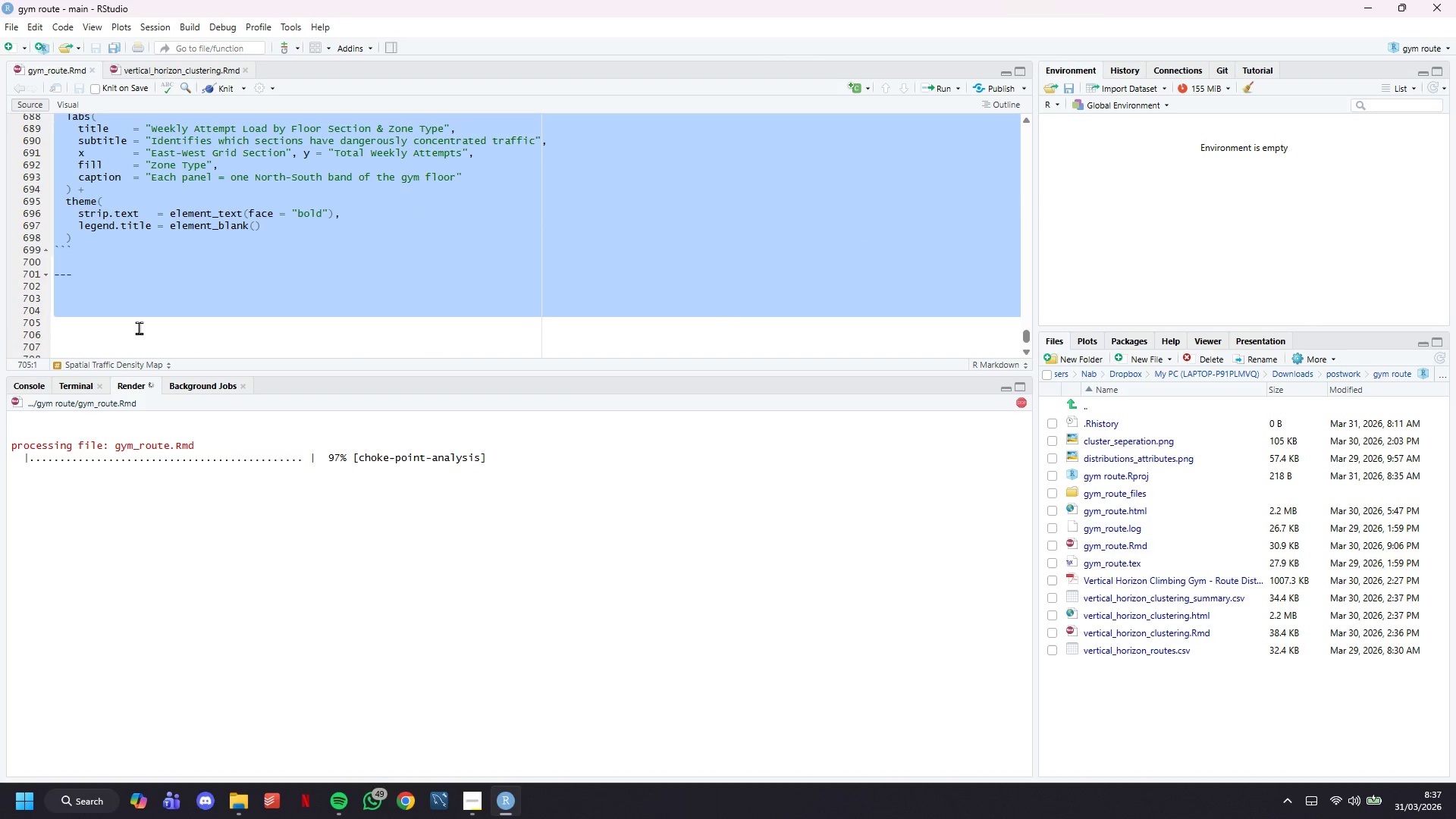 
key(Backspace)
 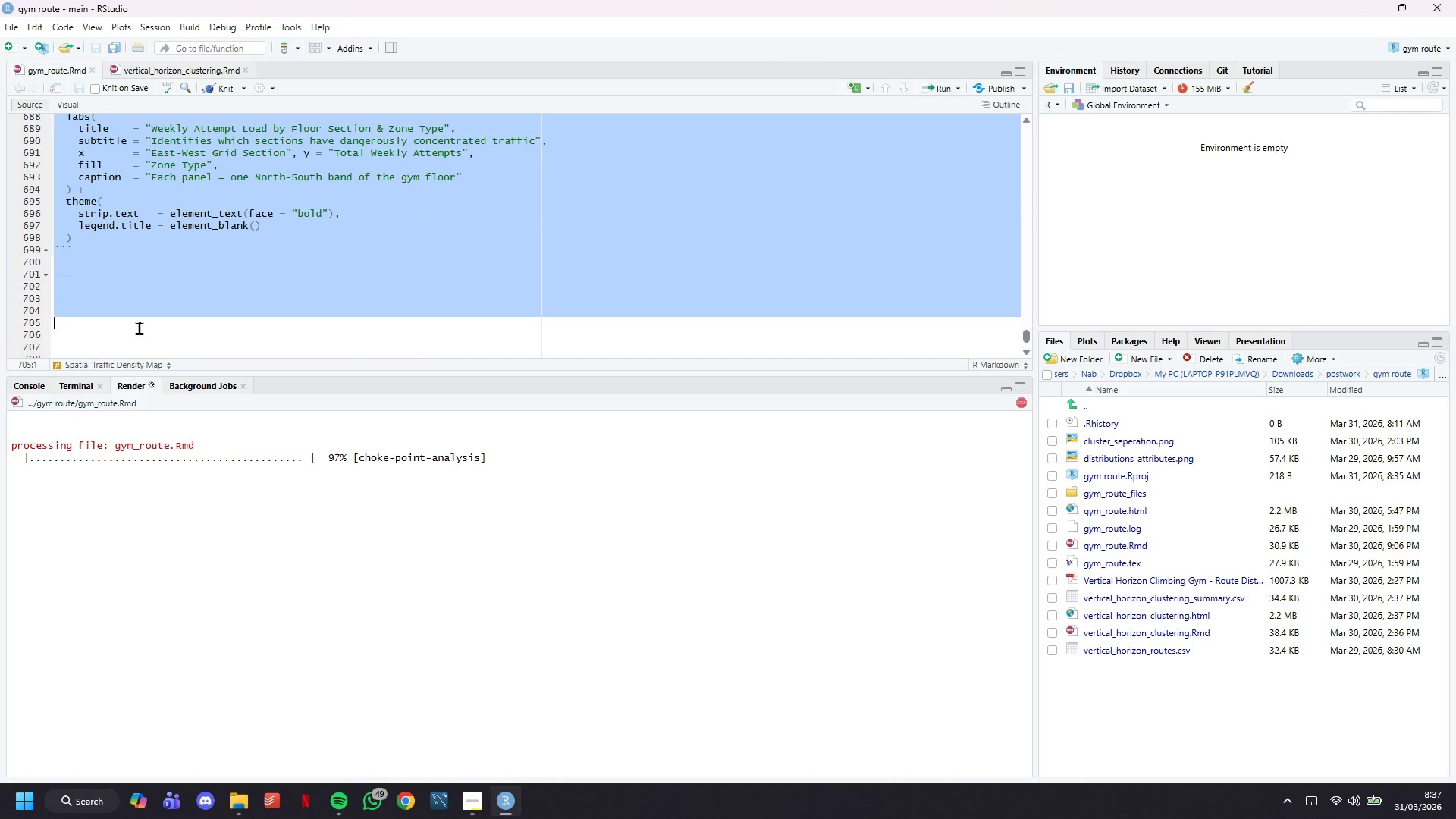 
key(Delete)
 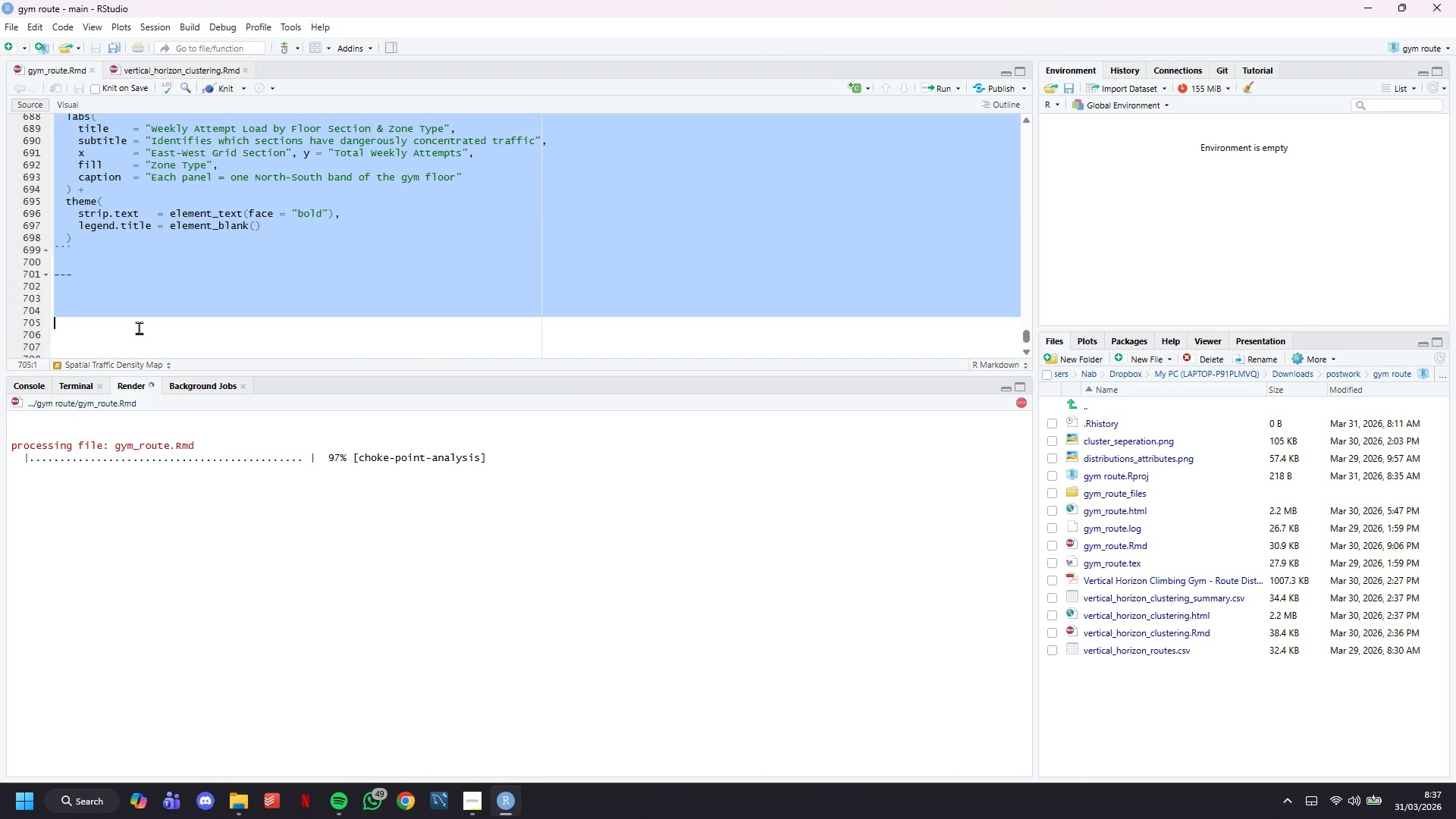 
scroll: coordinate [358, 239], scroll_direction: up, amount: 6.0
 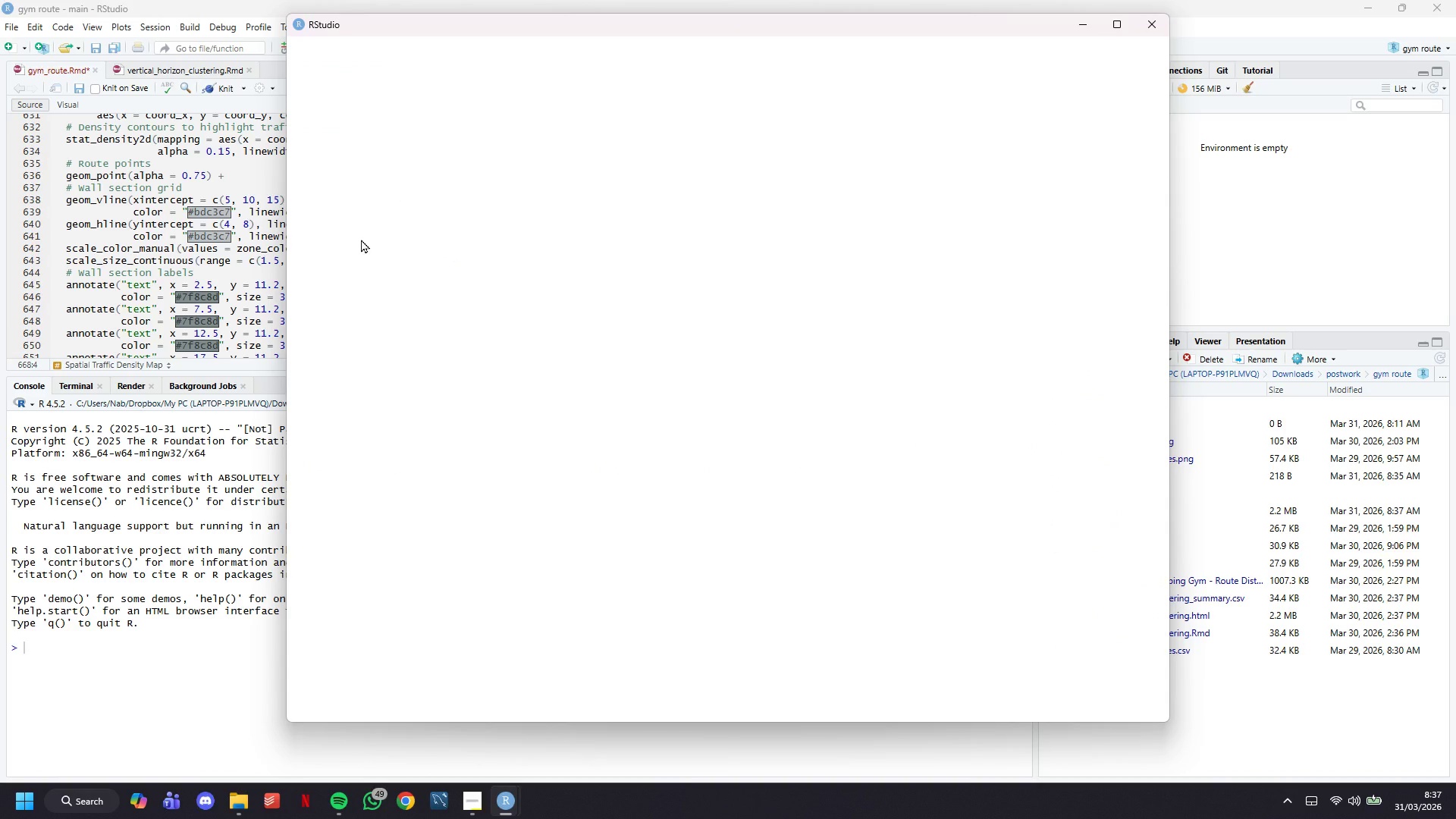 
wait(13.13)
 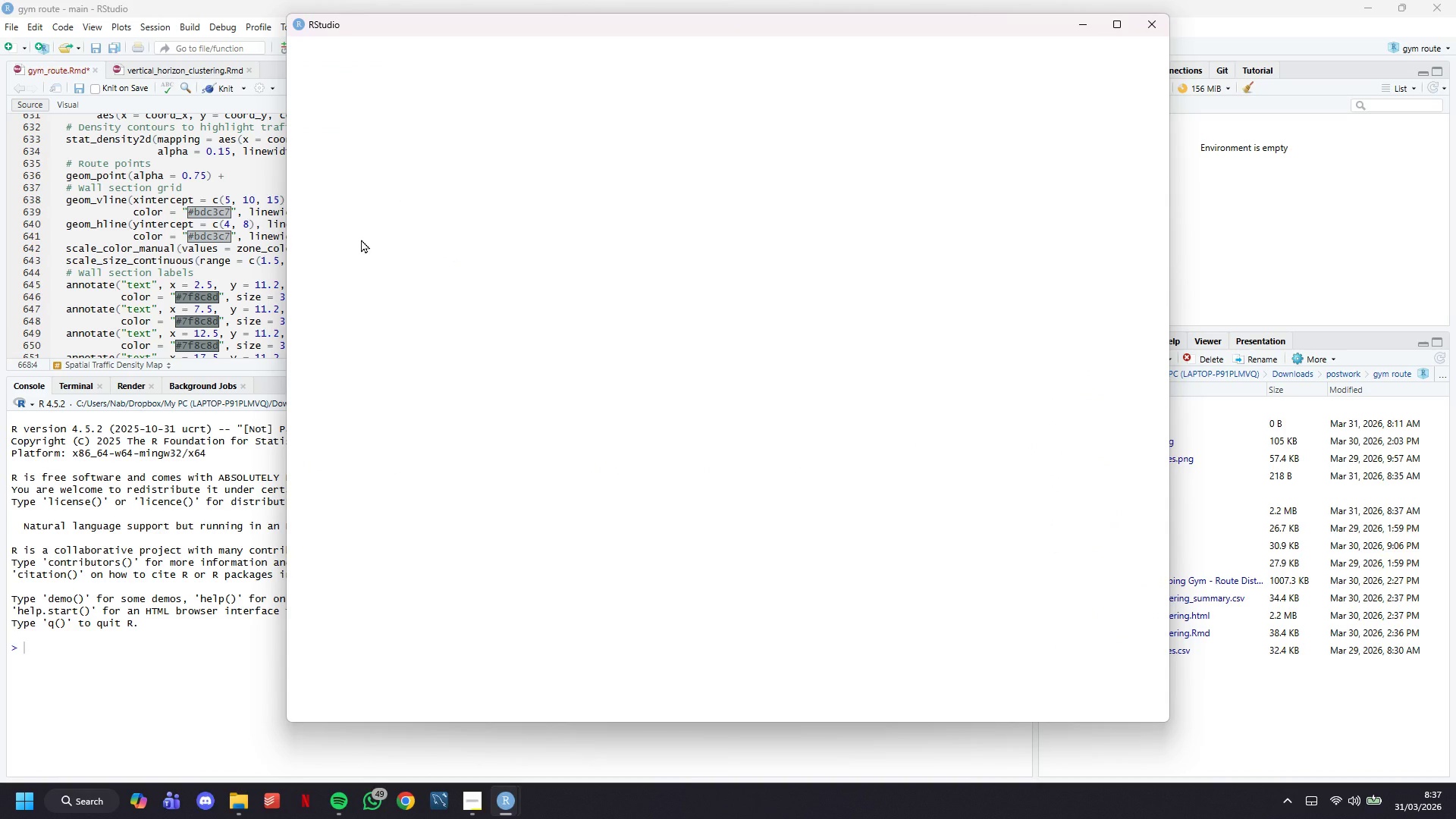 
scroll: coordinate [537, 340], scroll_direction: down, amount: 134.0
 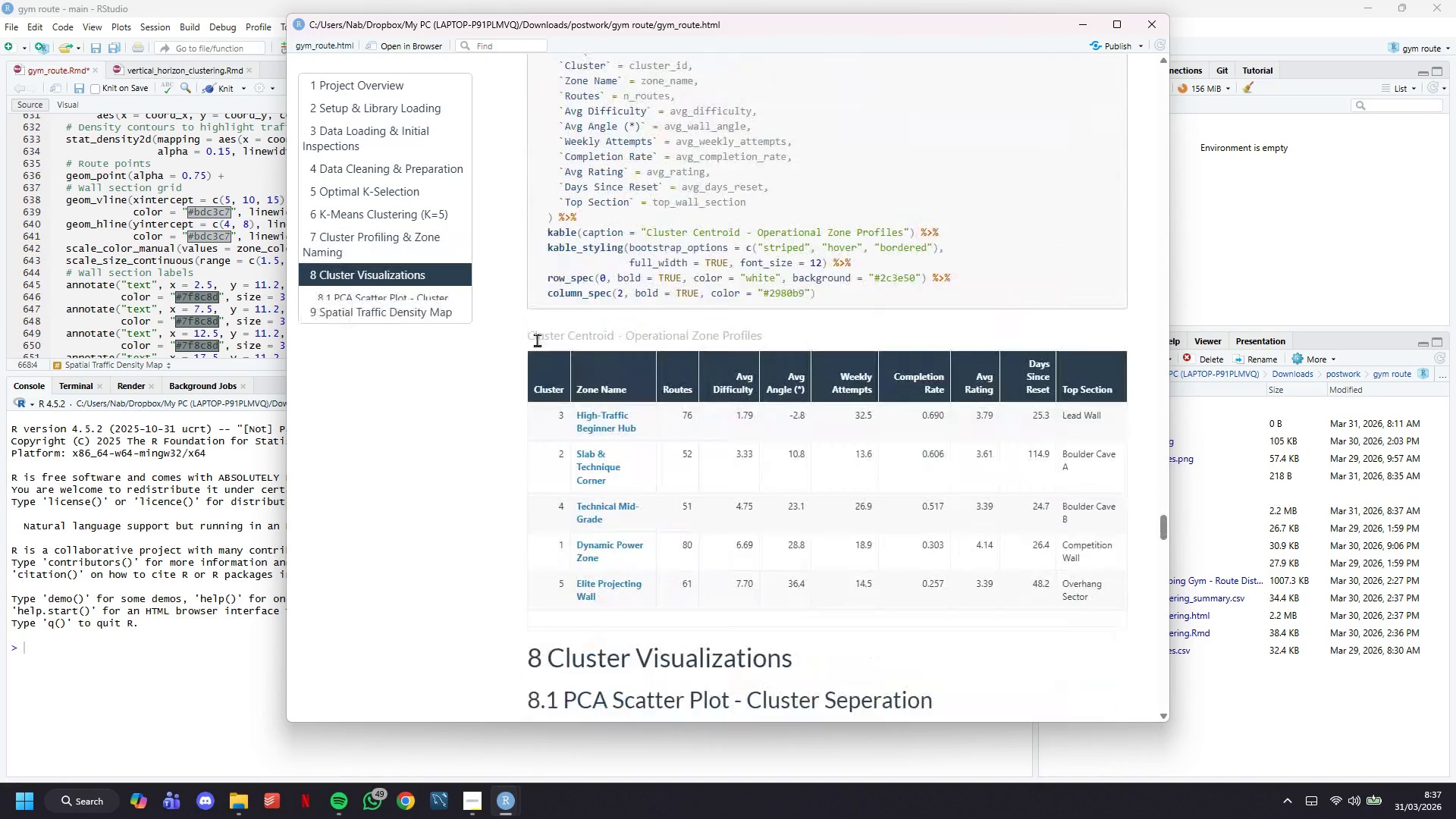 
scroll: coordinate [667, 482], scroll_direction: up, amount: 20.0
 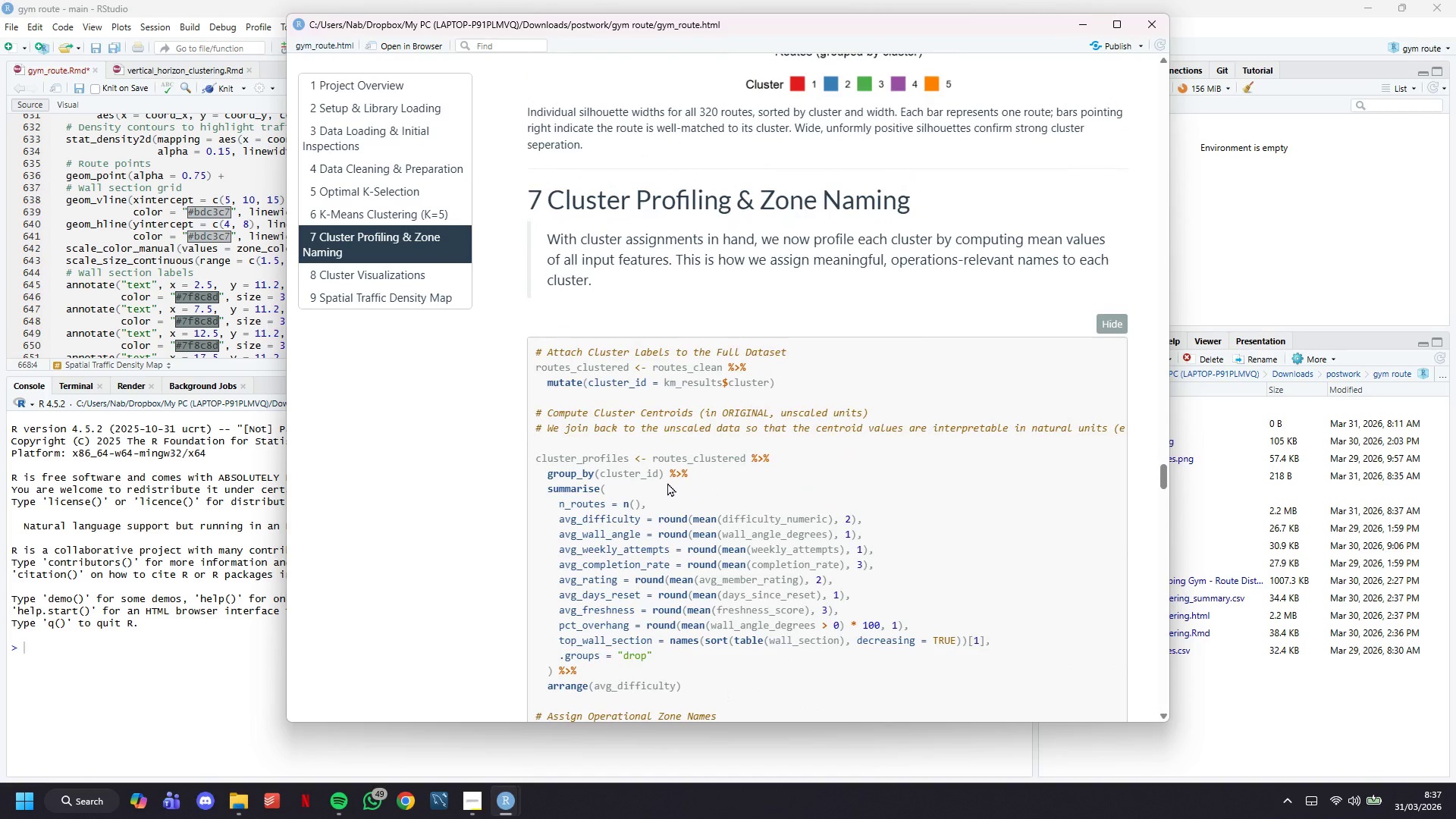 
scroll: coordinate [670, 482], scroll_direction: down, amount: 14.0
 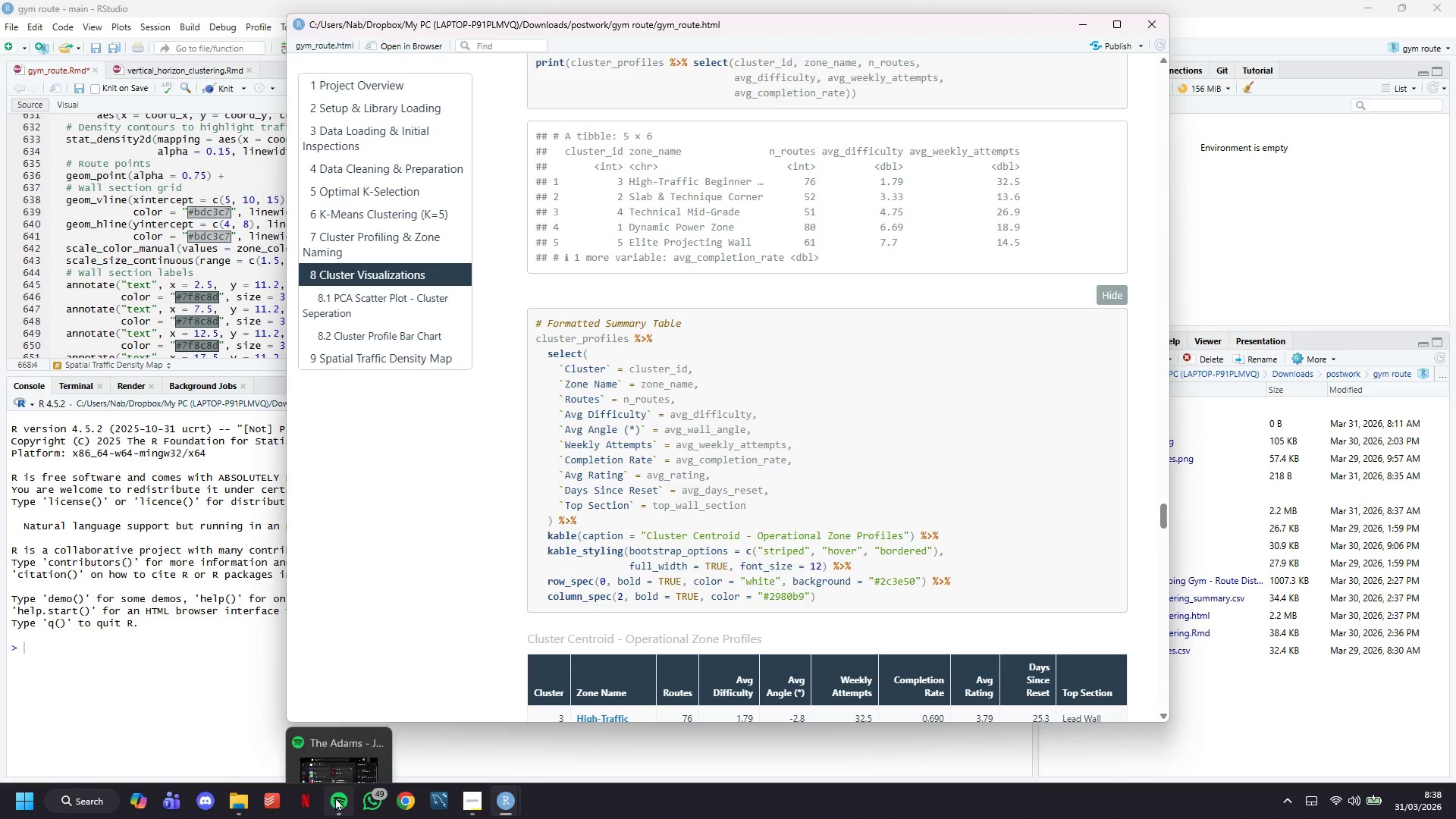 
wait(8.36)
 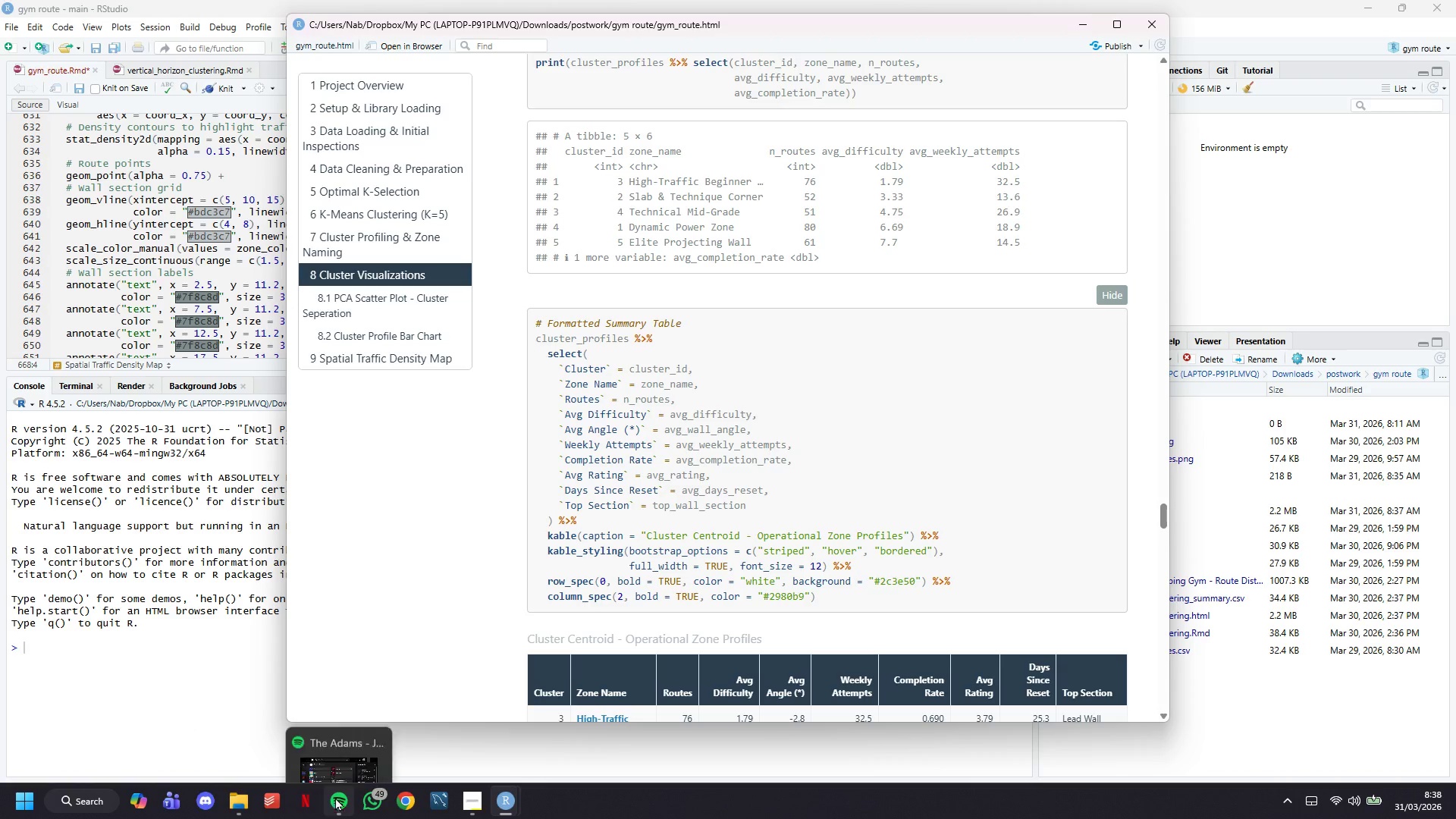 
scroll: coordinate [648, 309], scroll_direction: down, amount: 57.0
 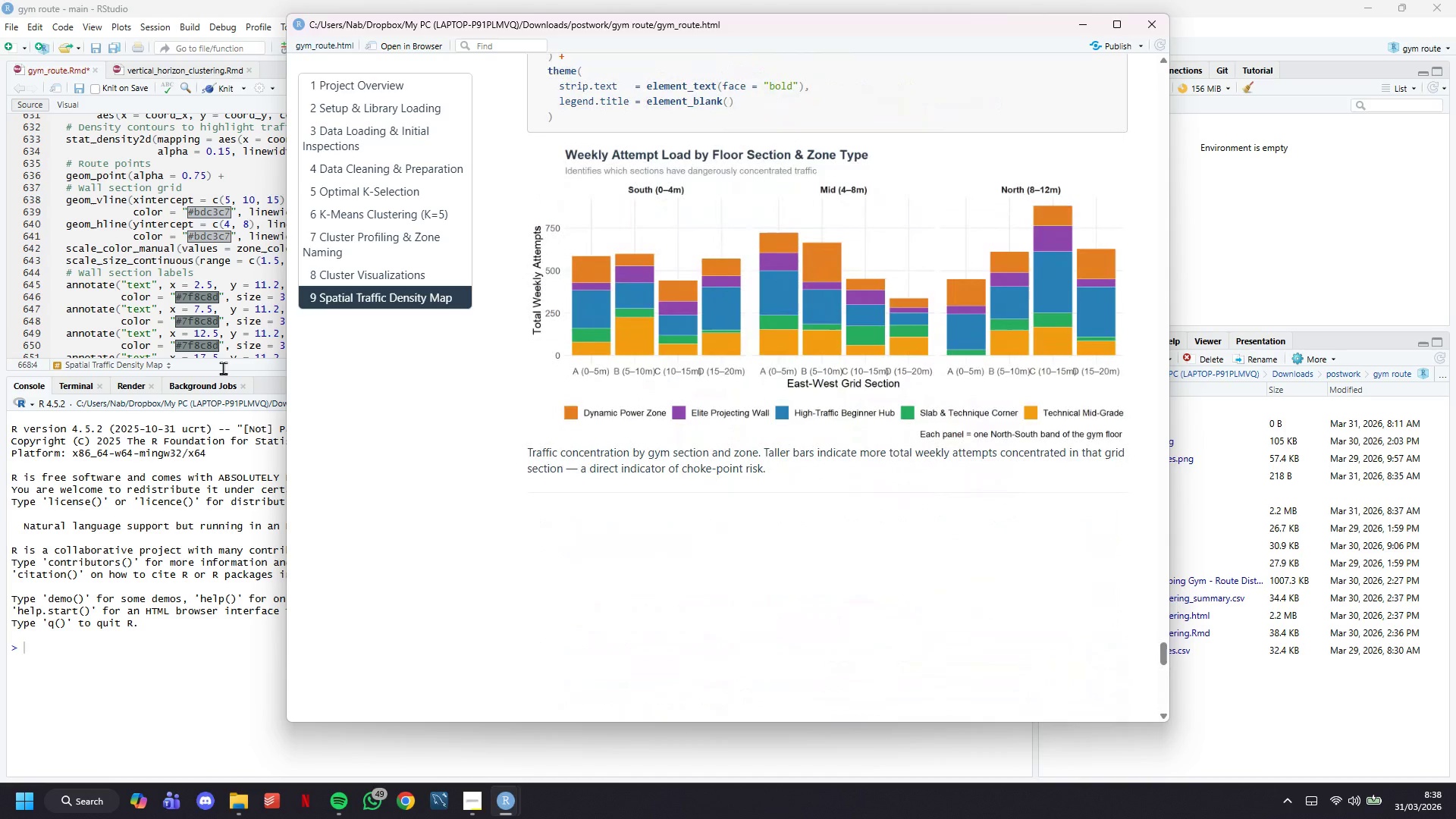 
left_click([189, 273])
 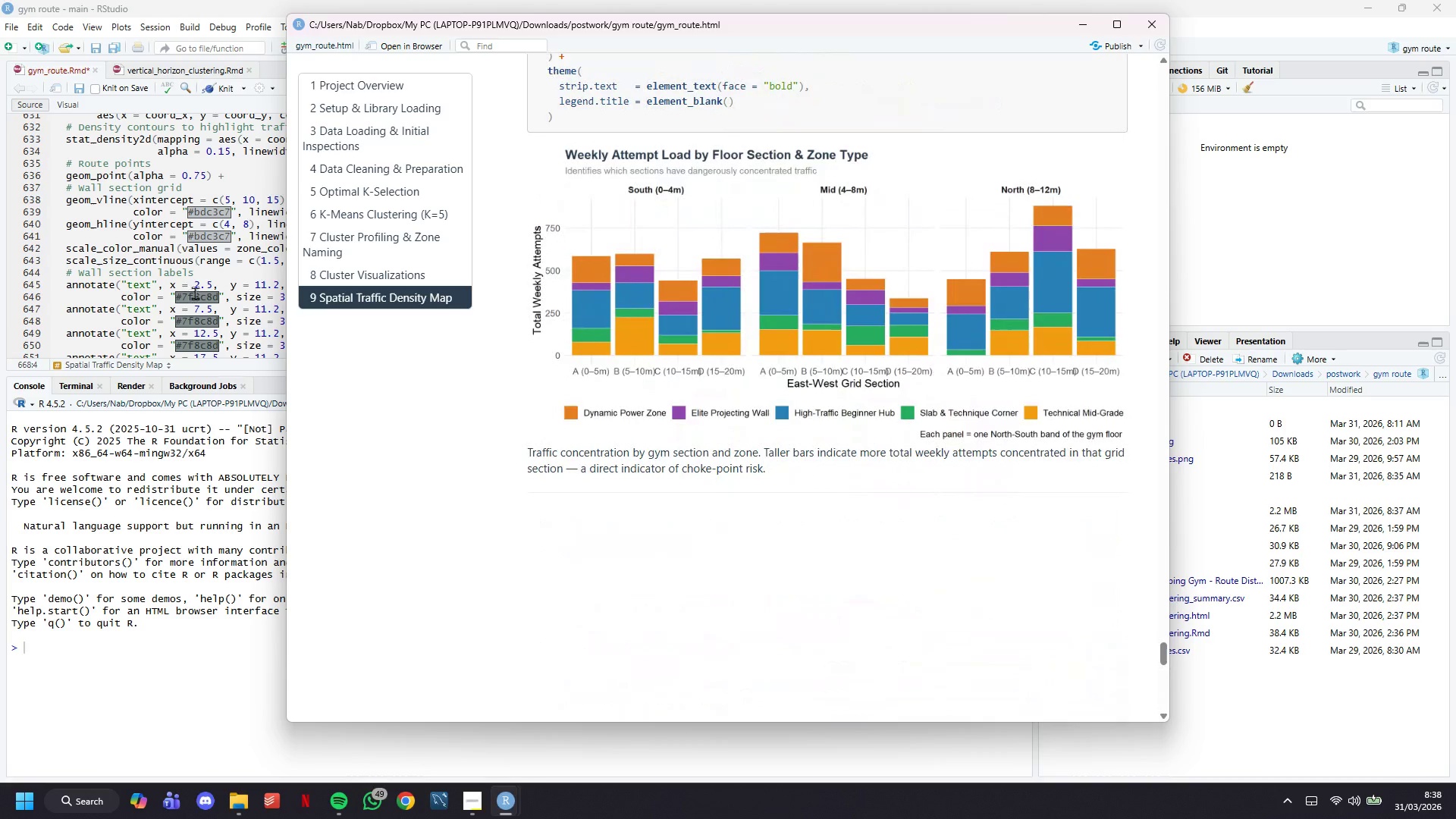 
scroll: coordinate [286, 196], scroll_direction: down, amount: 22.0
 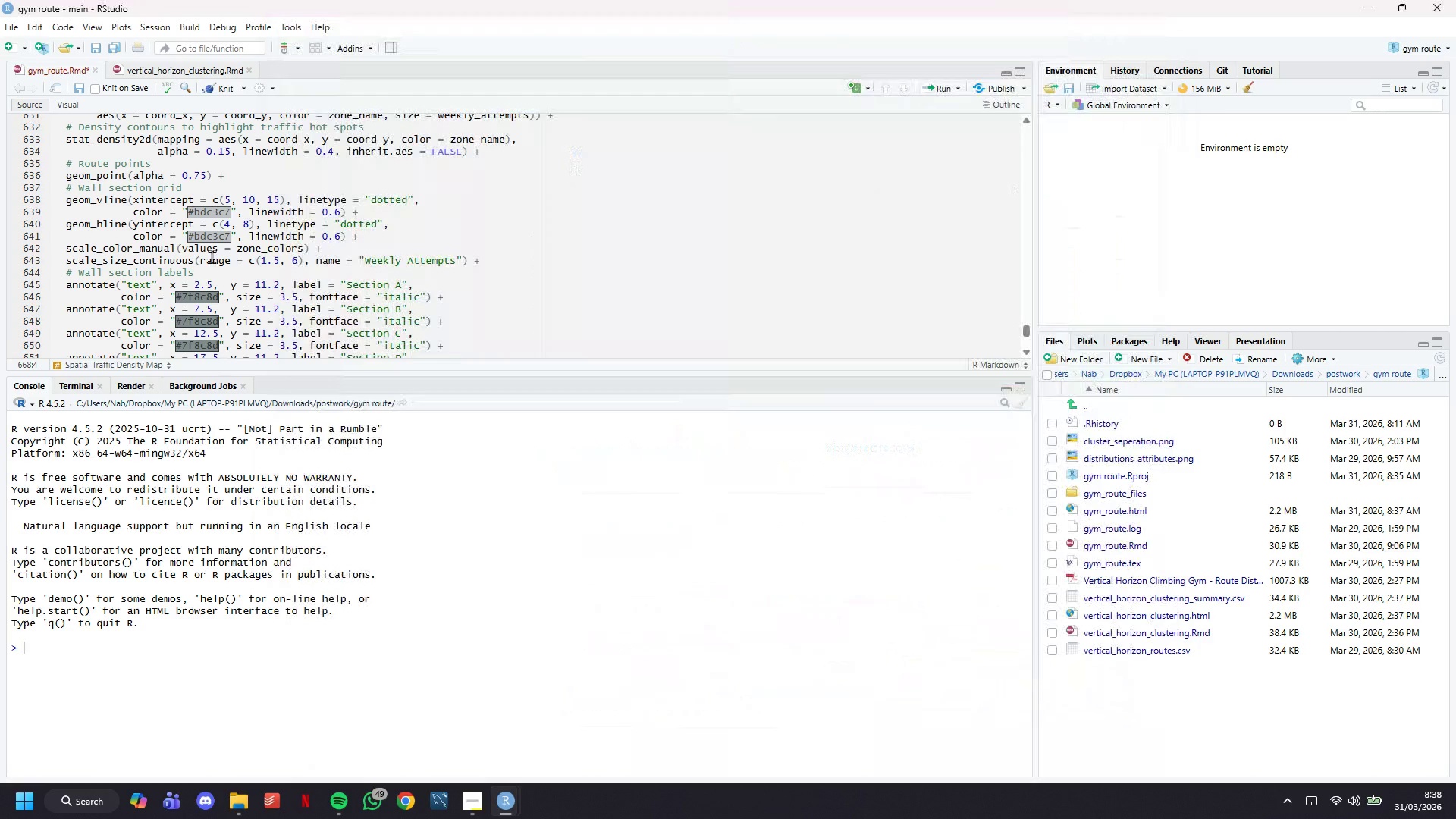 
left_click([217, 300])
 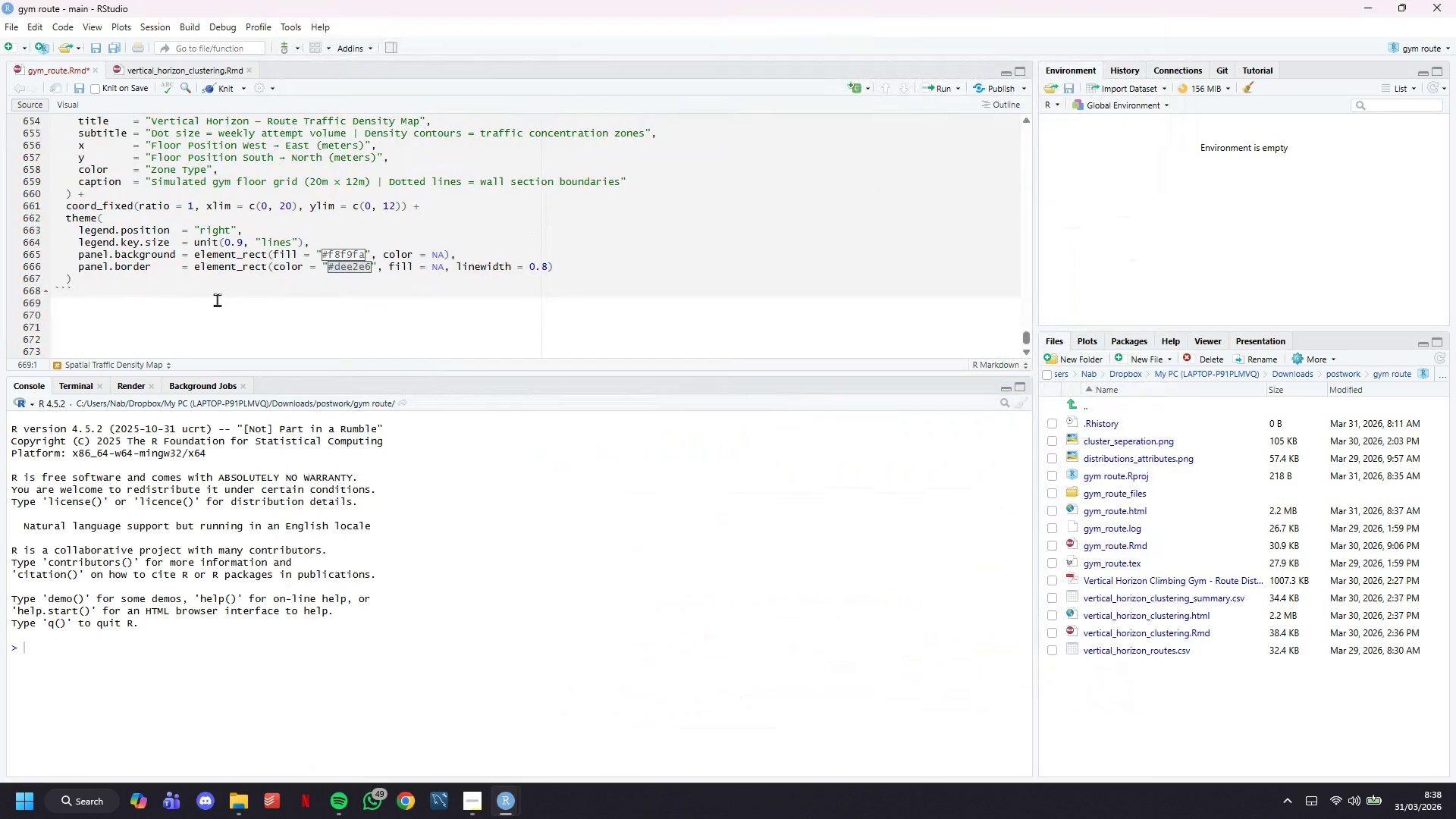 
key(Enter)
 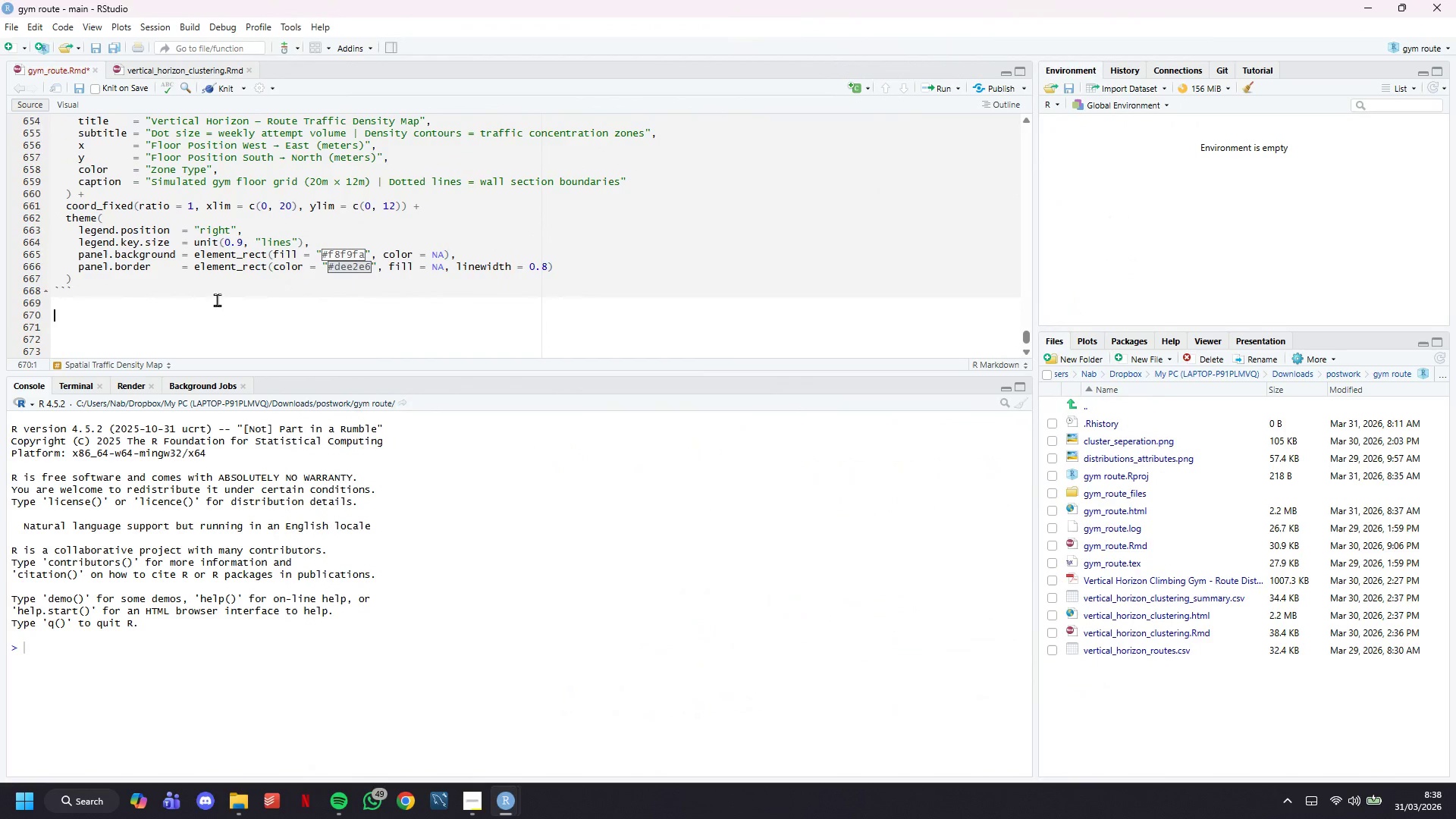 
key(Backquote)
 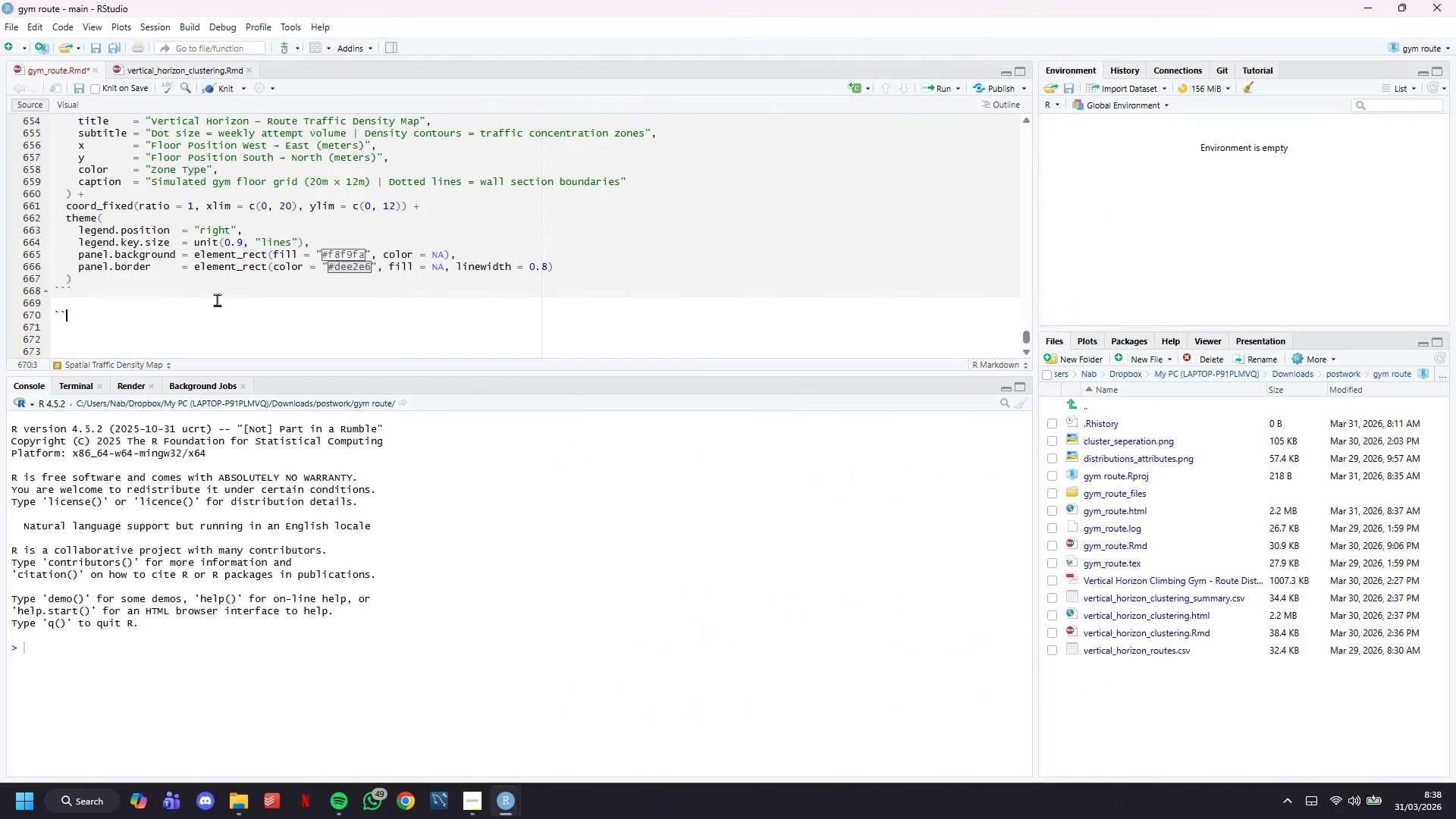 
key(Backquote)
 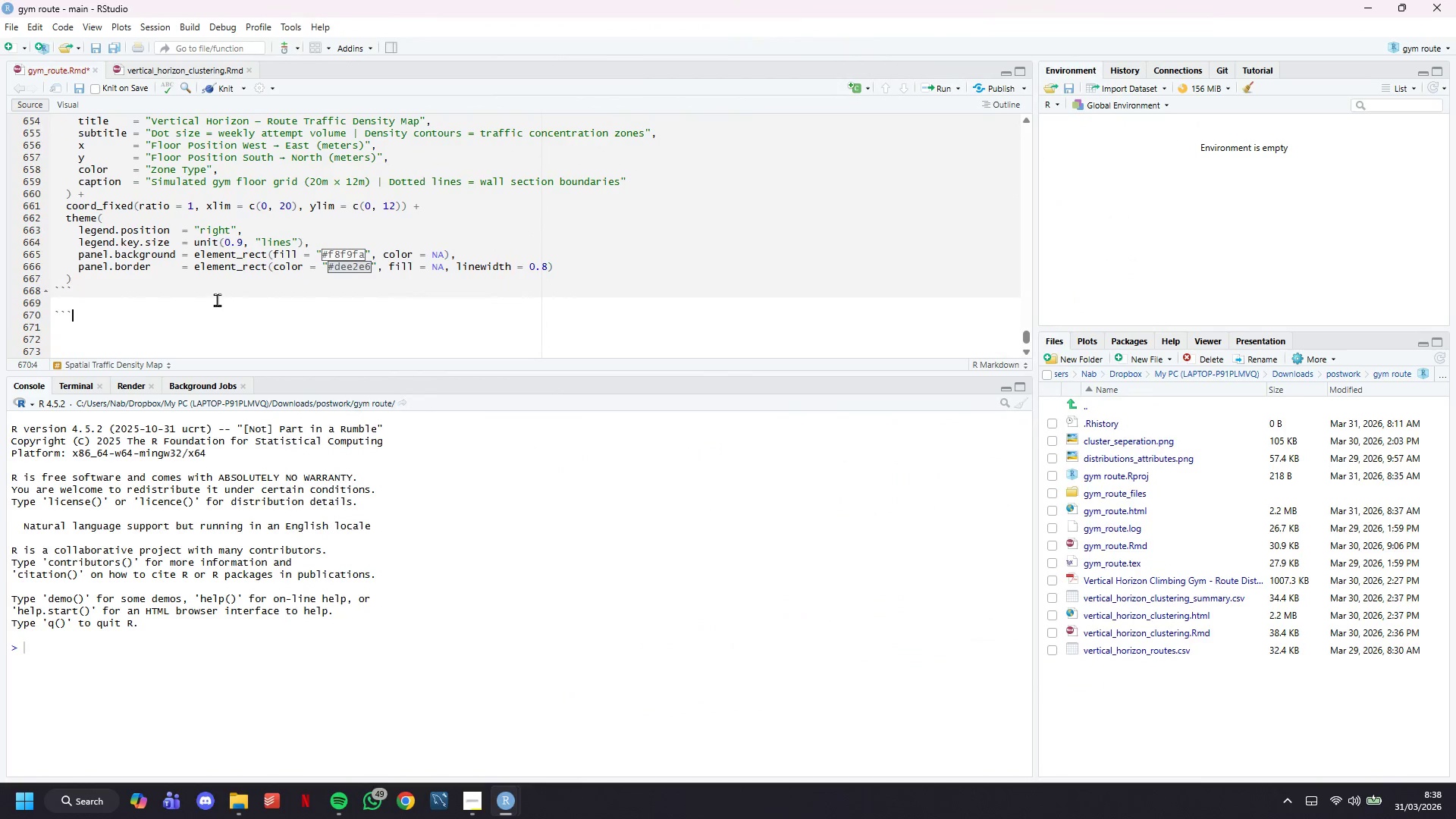 
key(Backquote)
 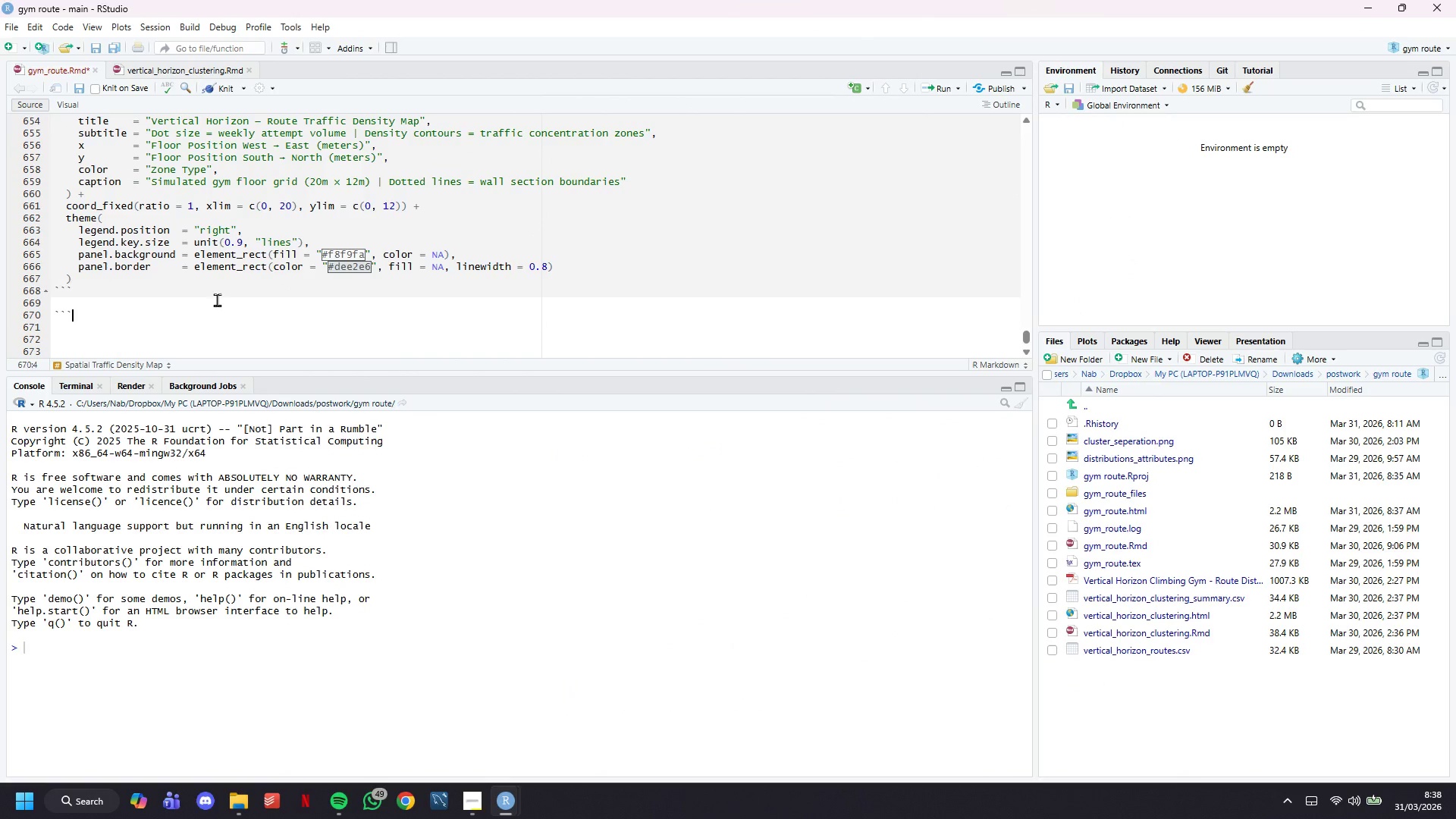 
key(Enter)
 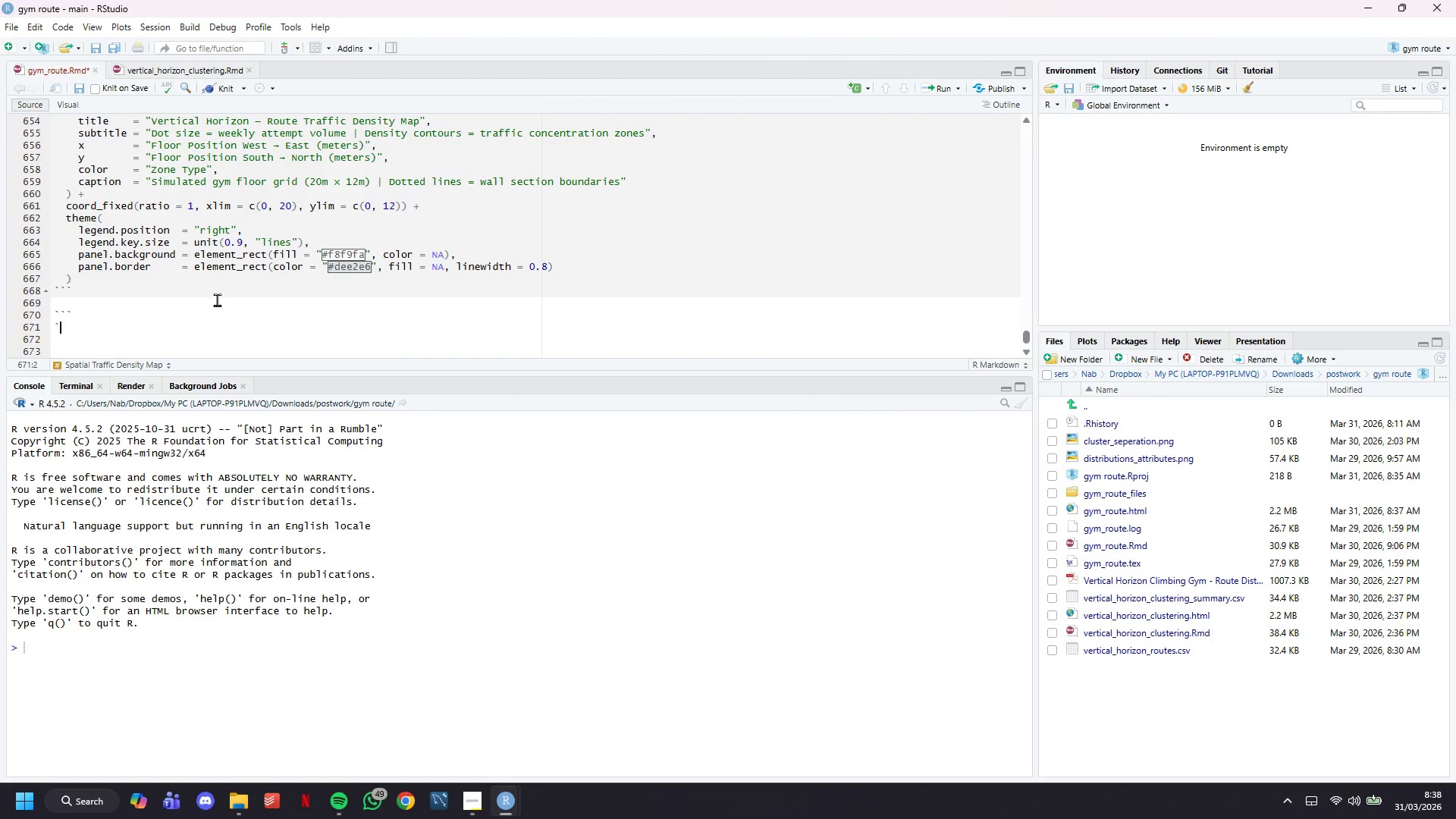 
key(Backquote)
 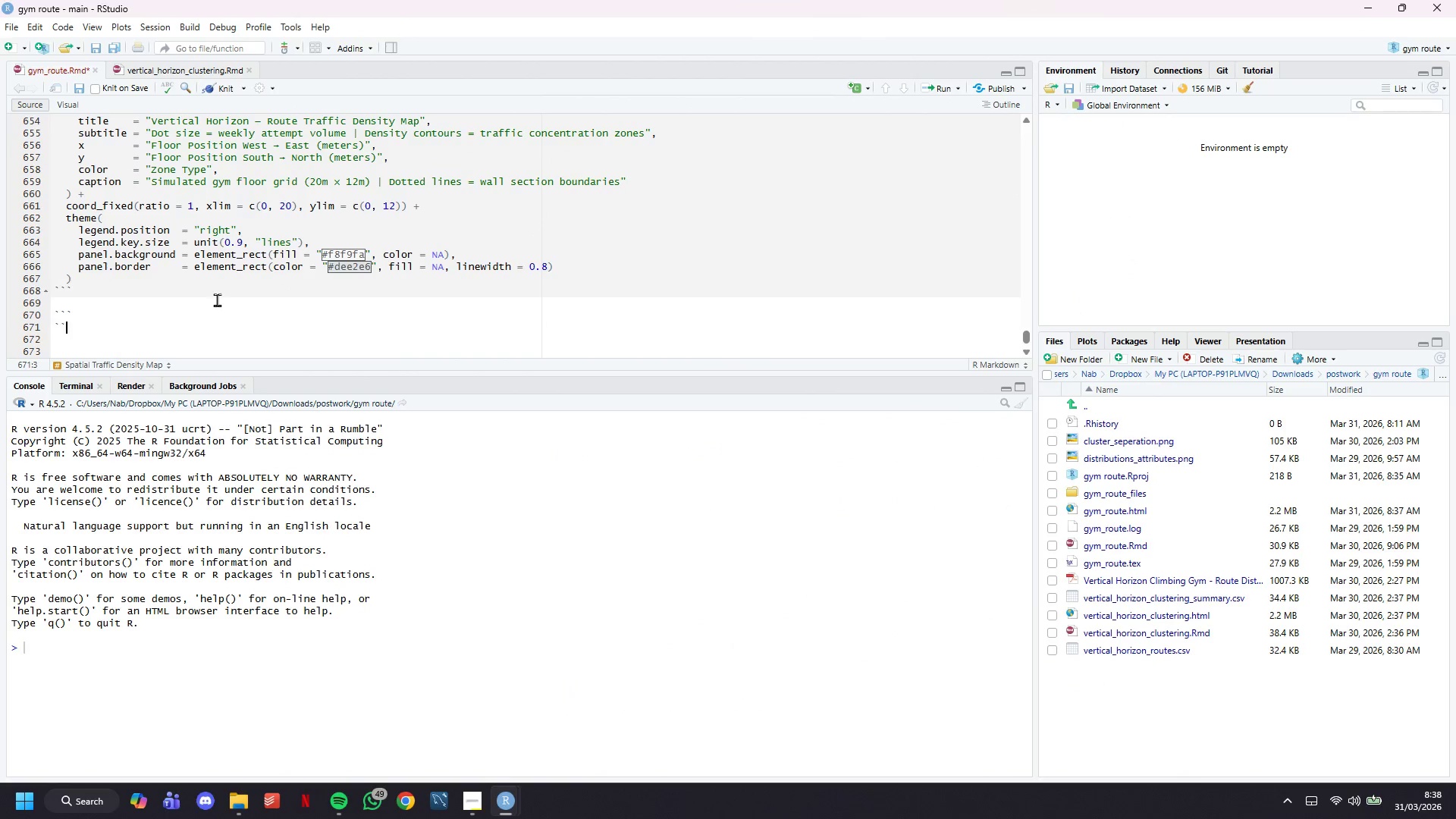 
key(Backquote)
 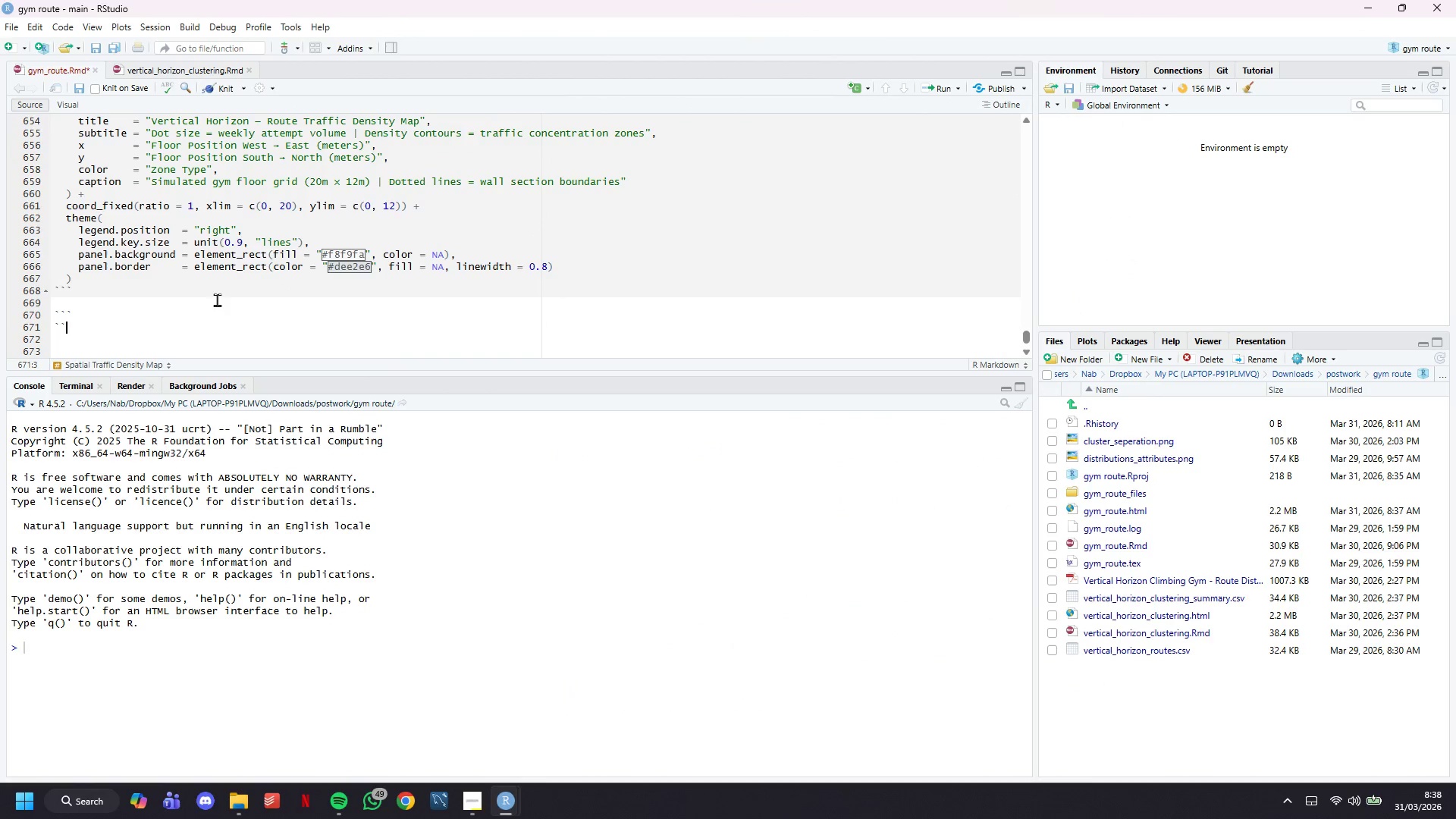 
key(Backquote)
 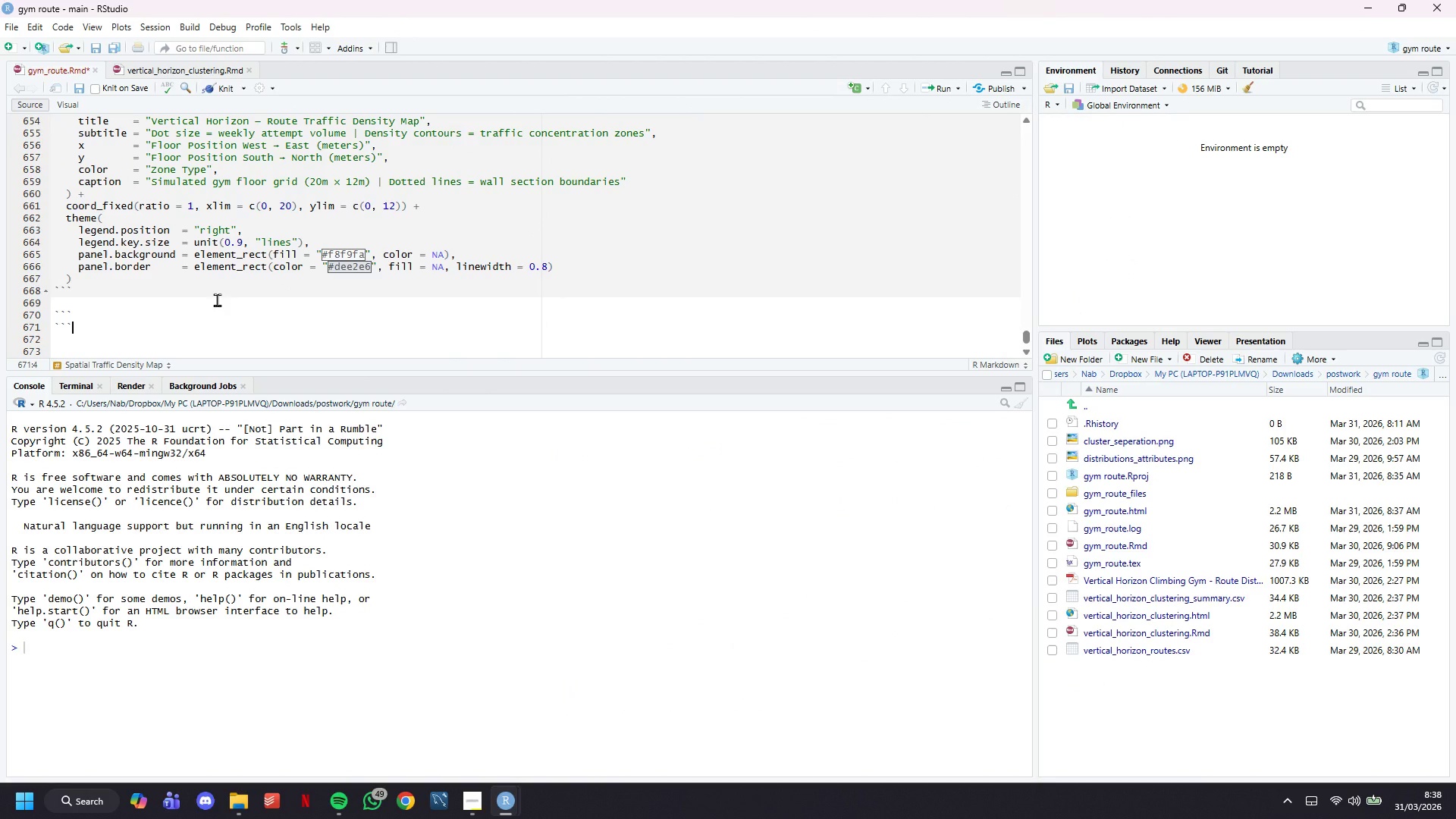 
key(Shift+ShiftRight)
 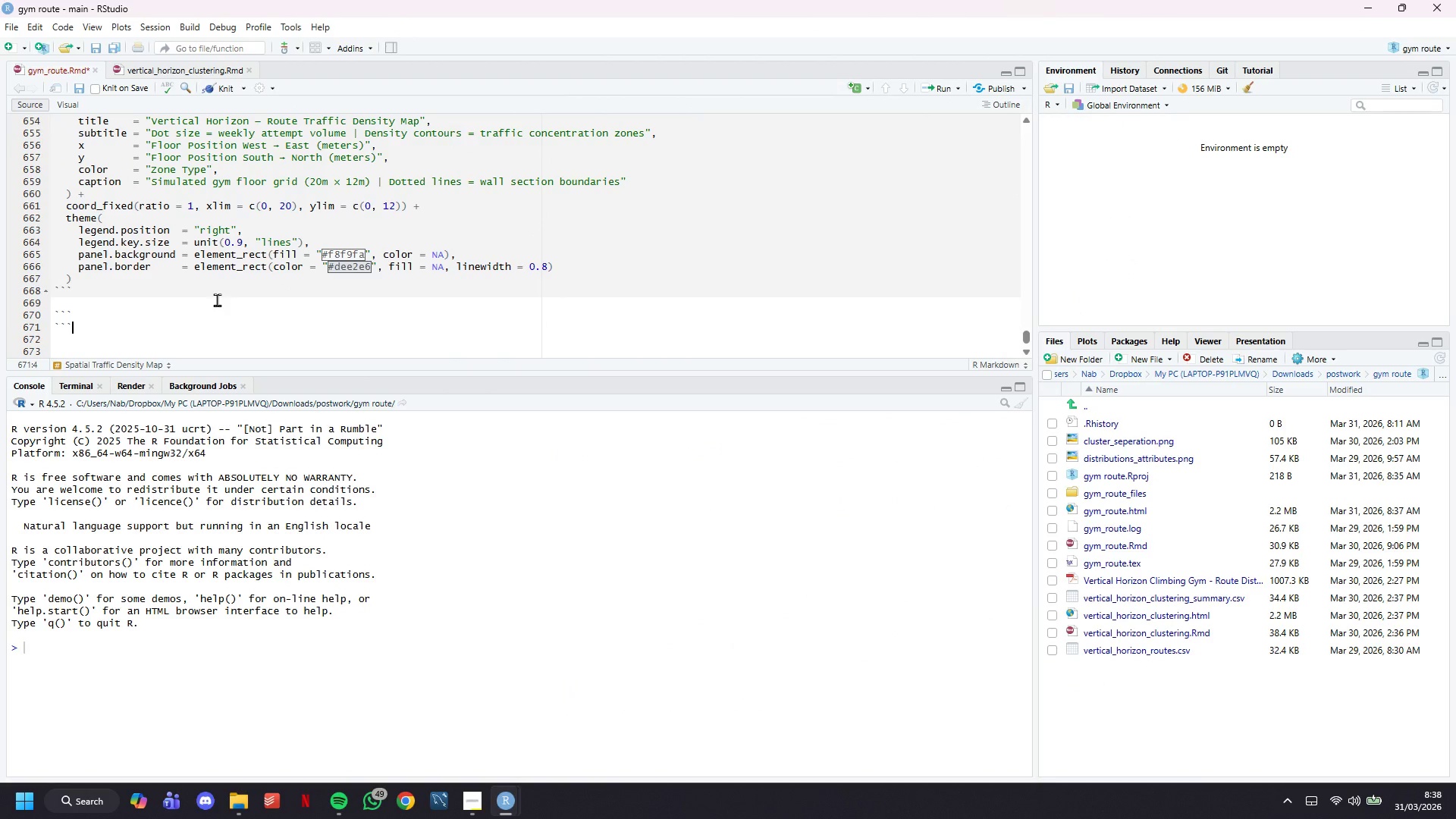 
key(Shift+ShiftLeft)
 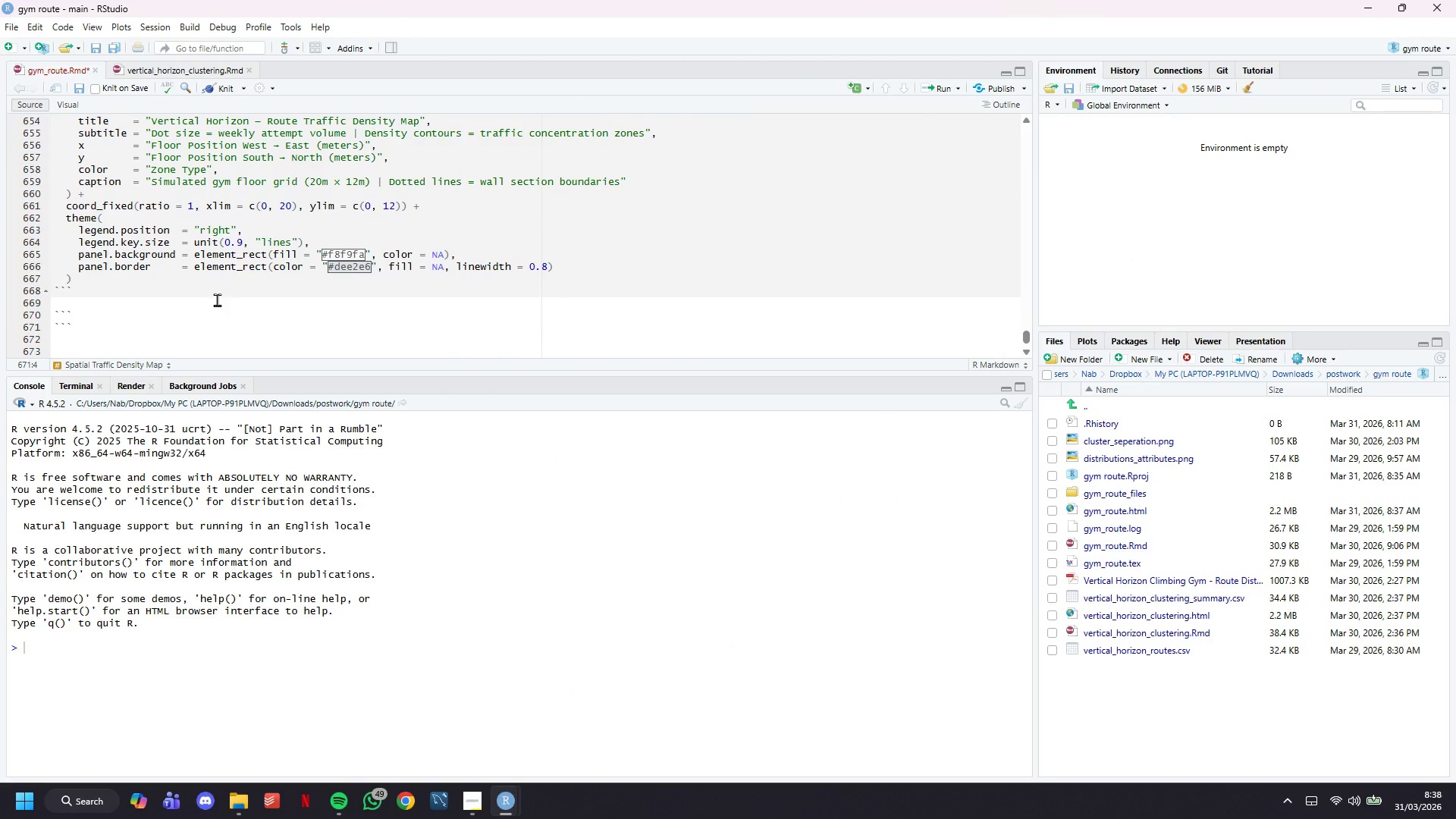 
key(Shift+BracketLeft)
 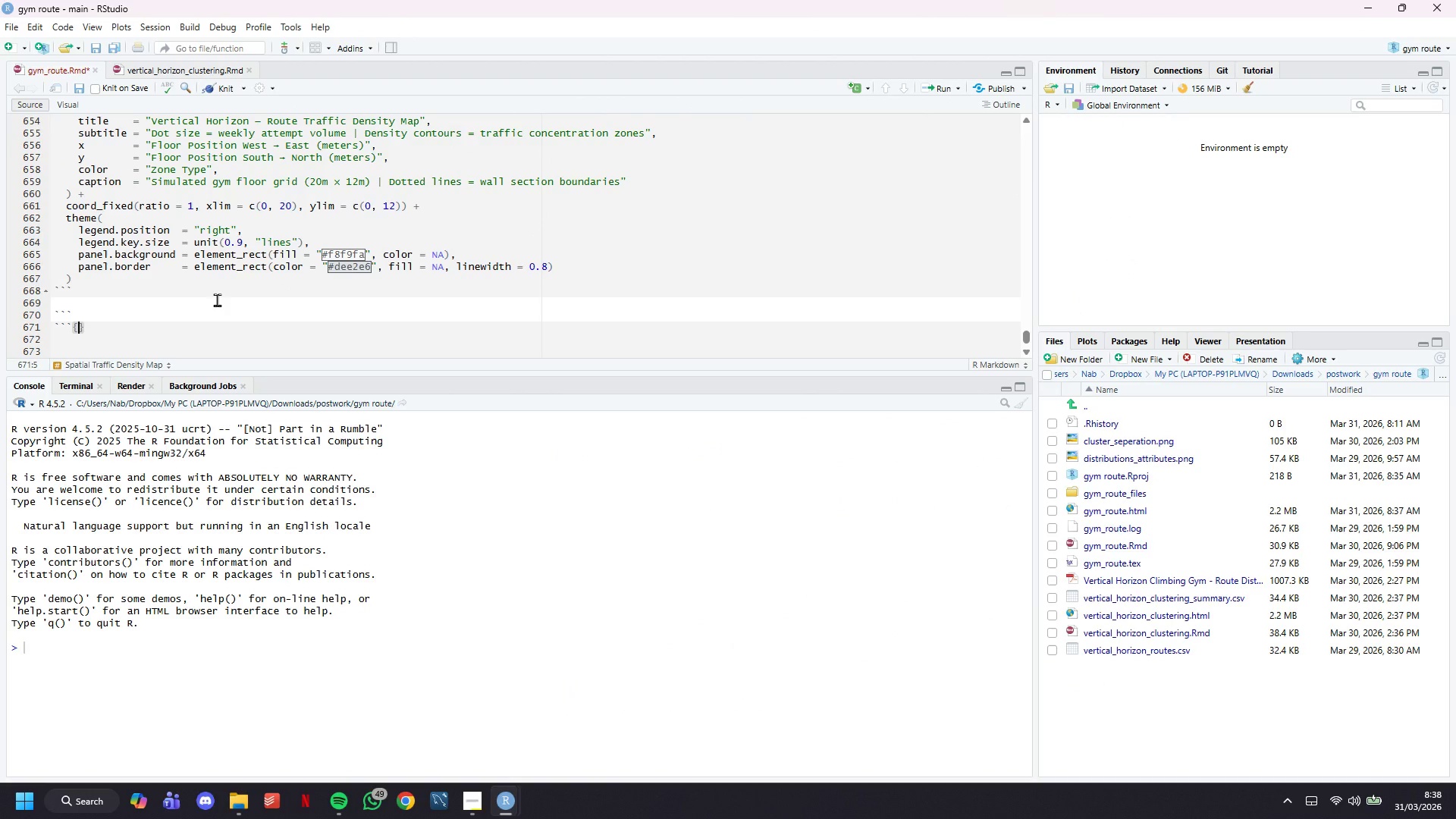 
key(R)
 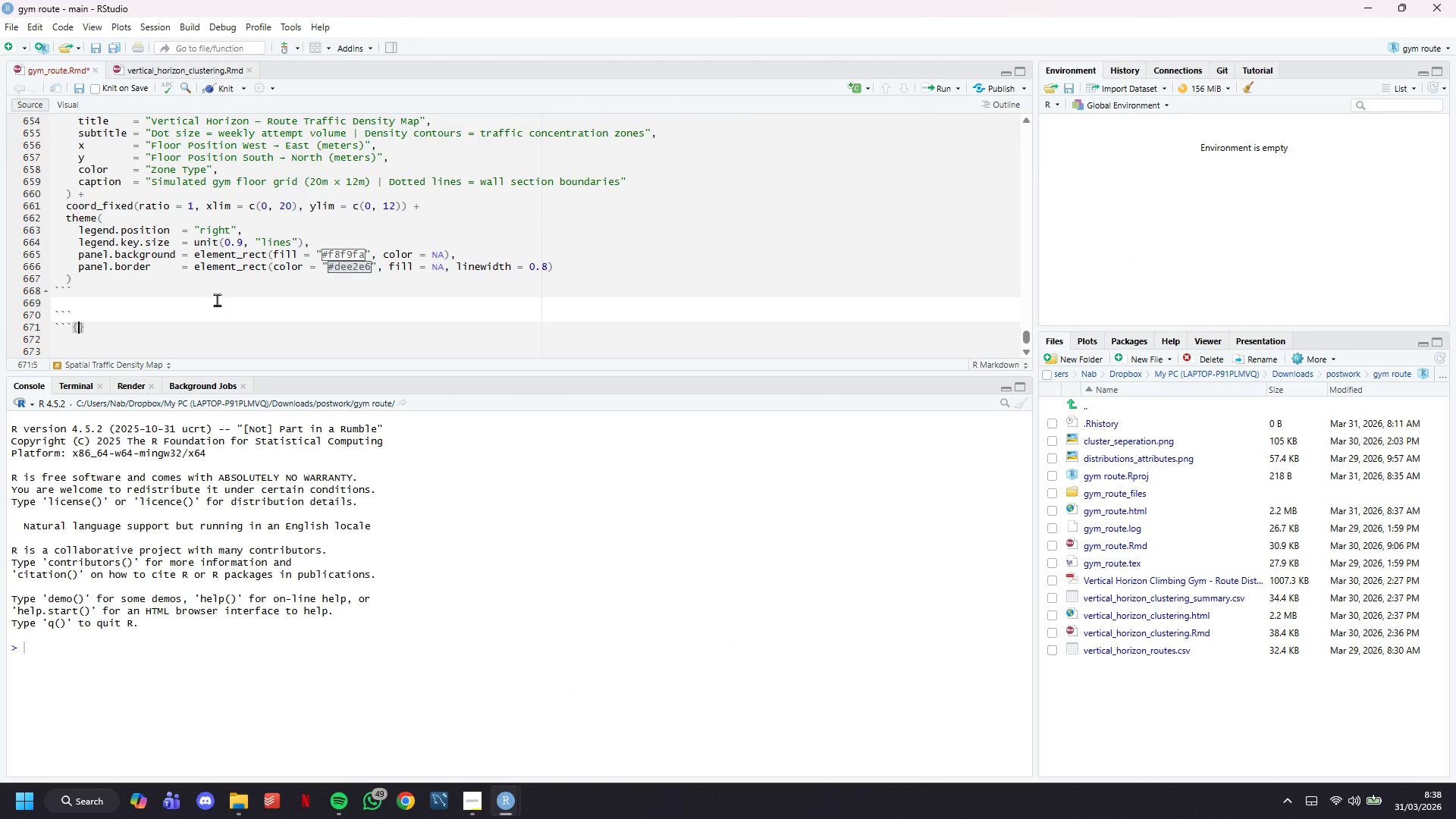 
key(Space)
 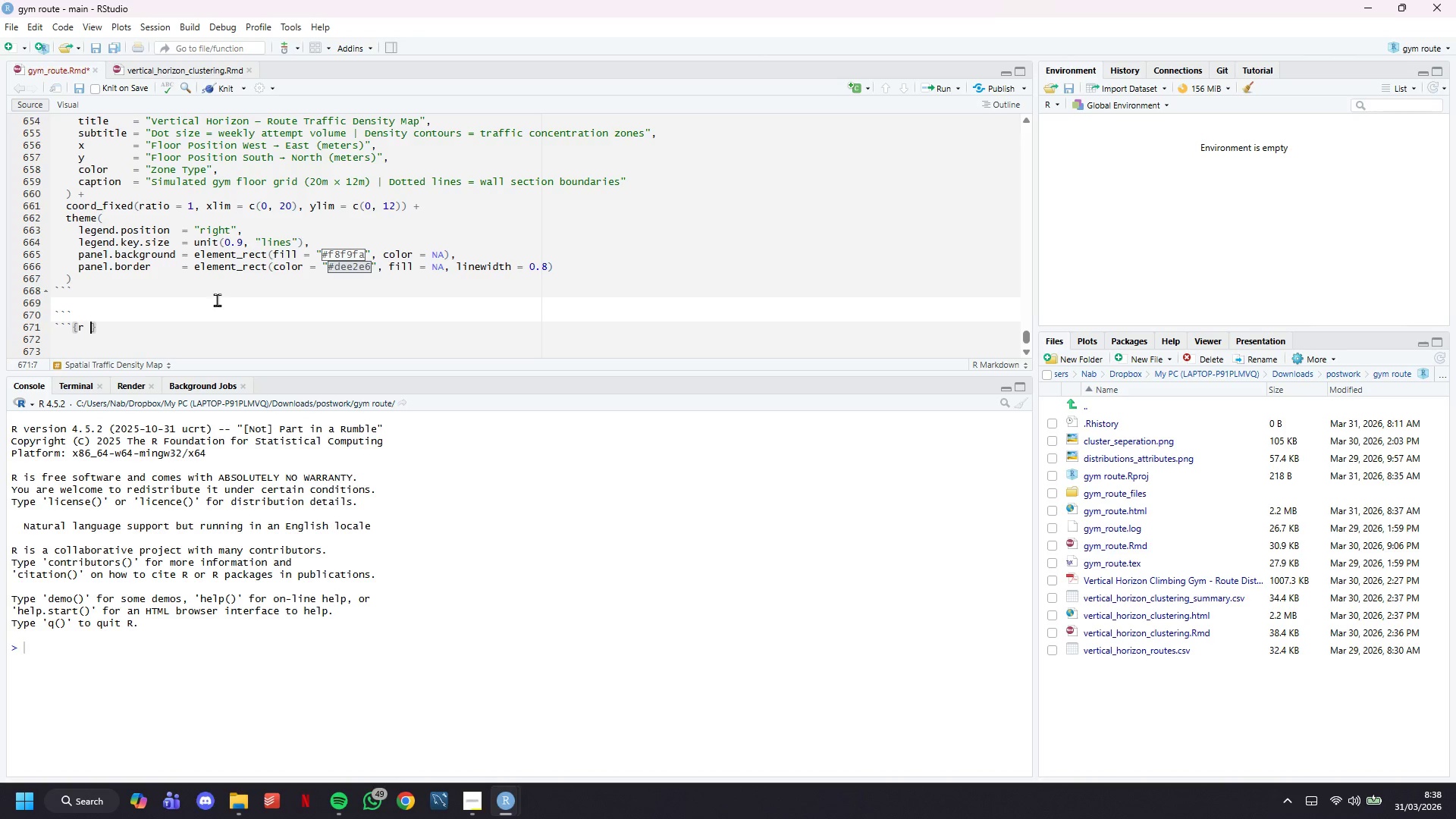 
wait(10.16)
 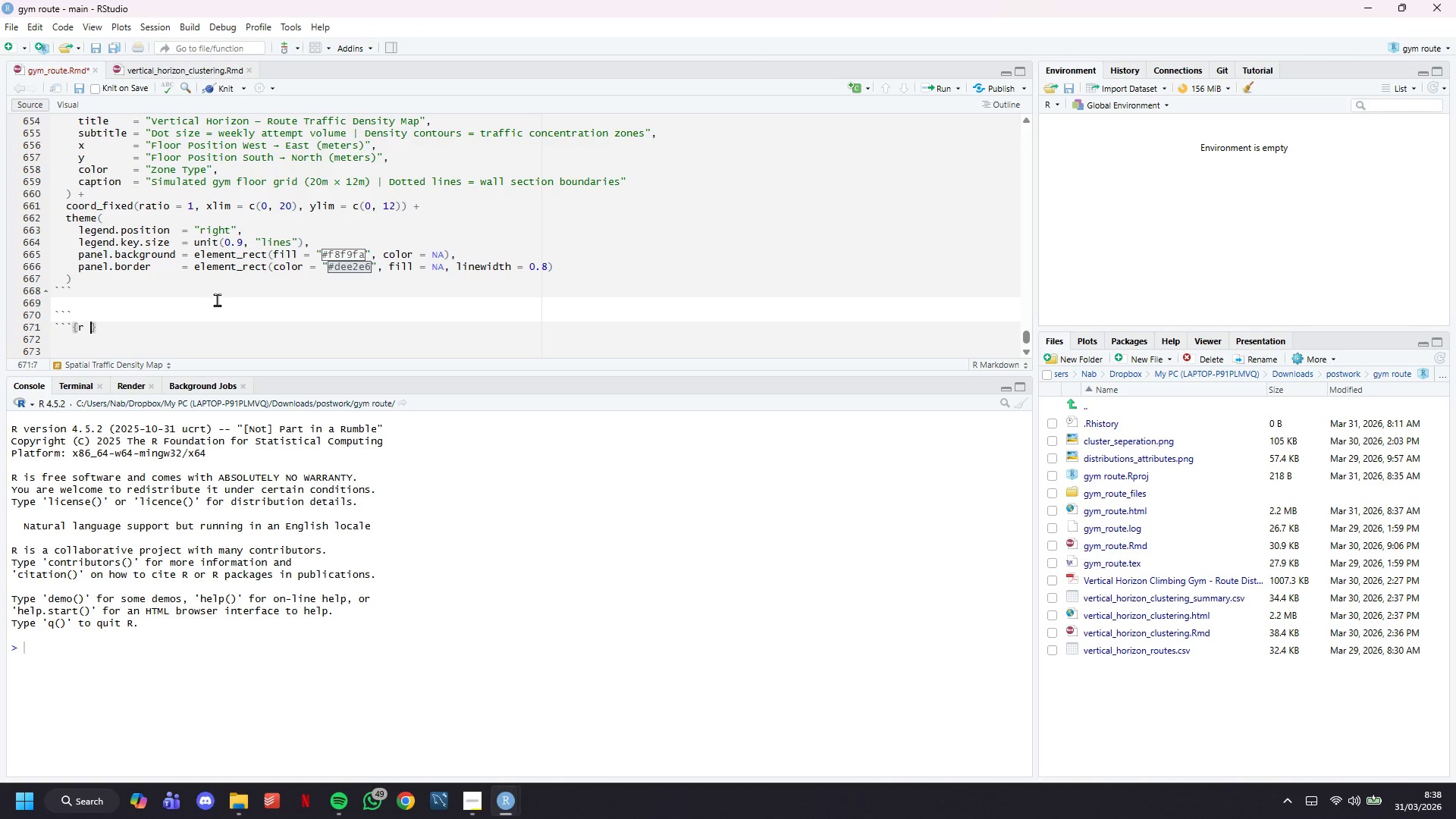 
type(choke-point-analysis, fig,)
key(Backspace)
type(.width = 10, fih)
key(Backspace)
type(g.height = )
 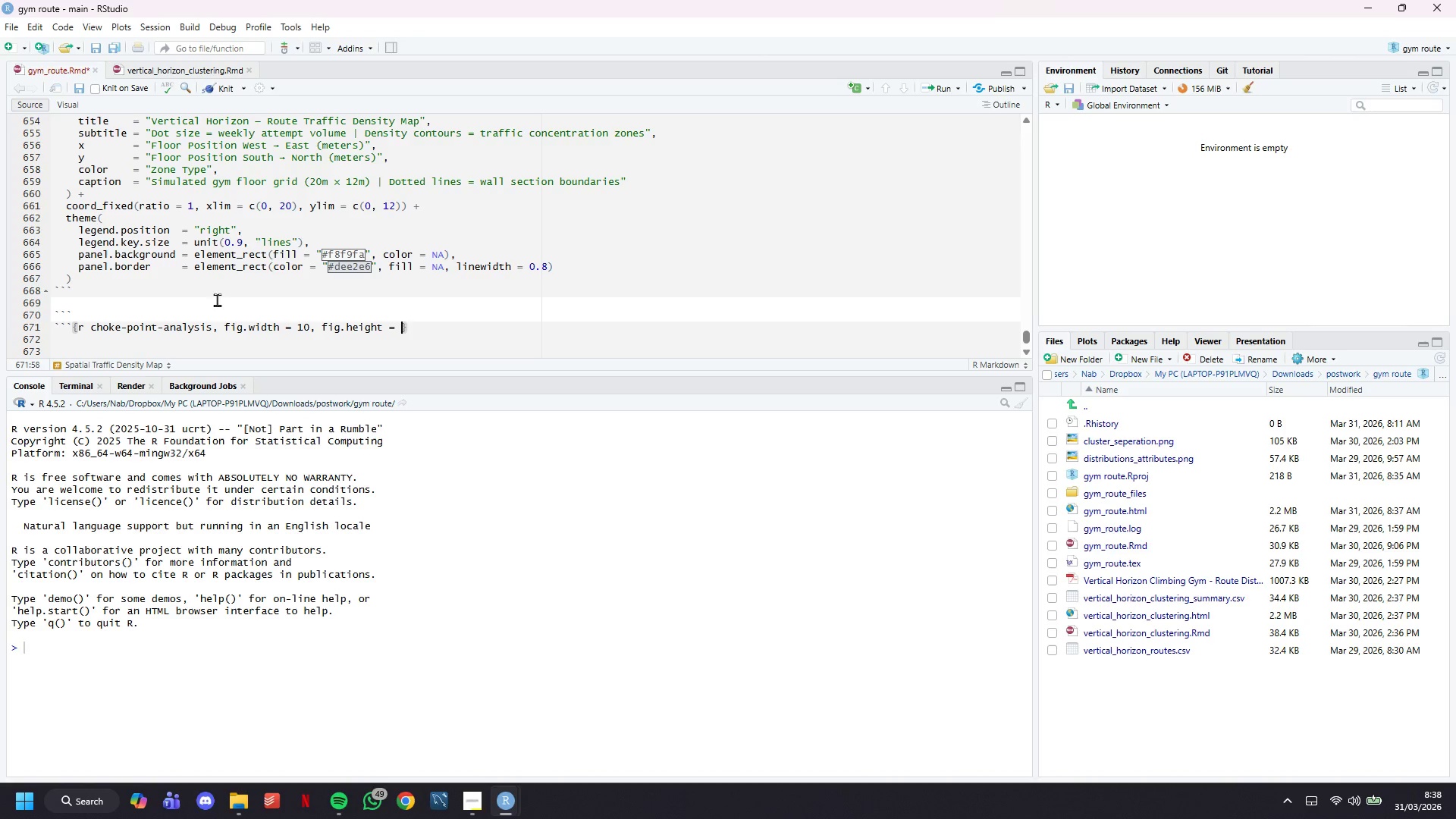 
type(5, fig.cap = "")
 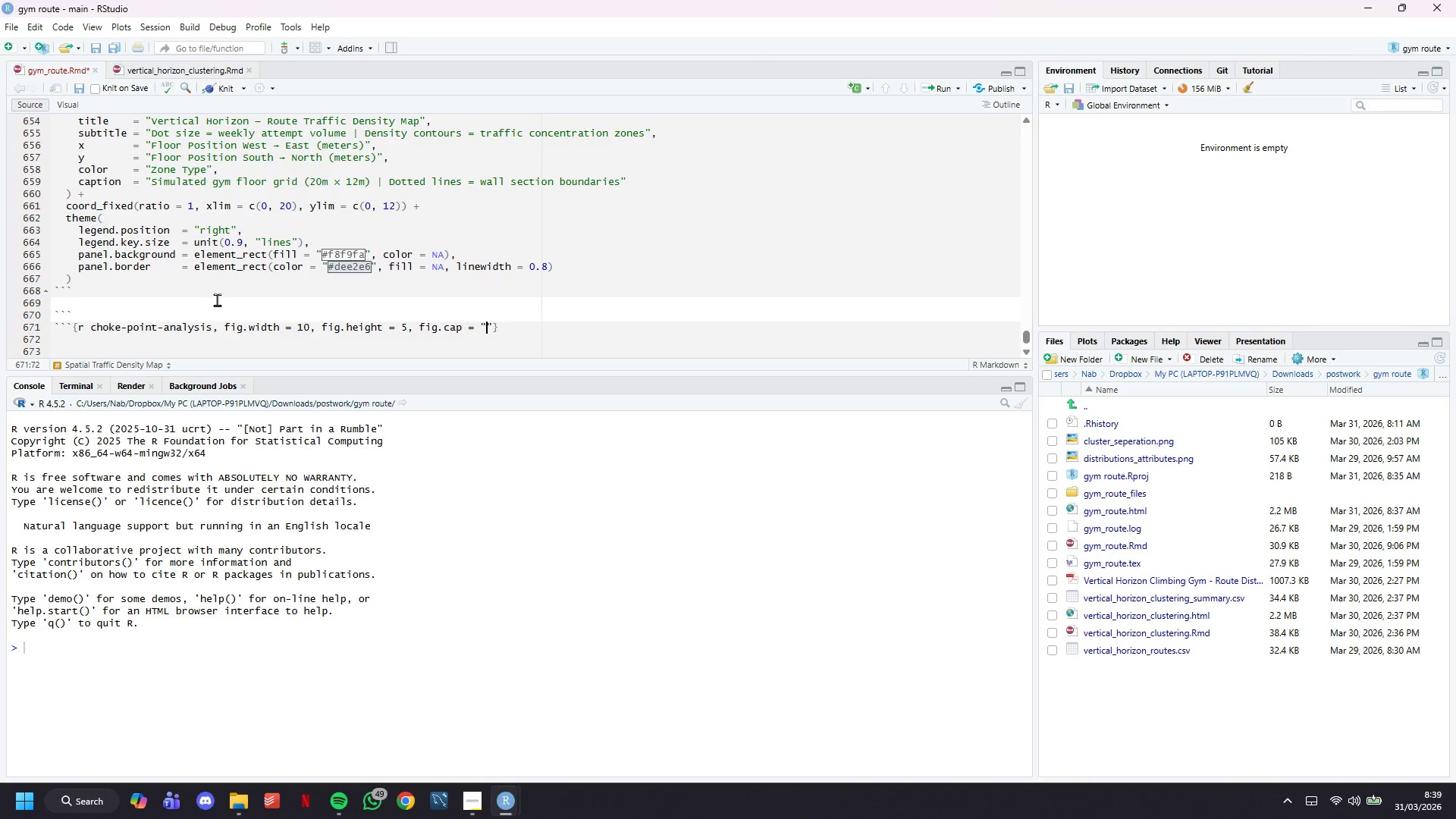 
 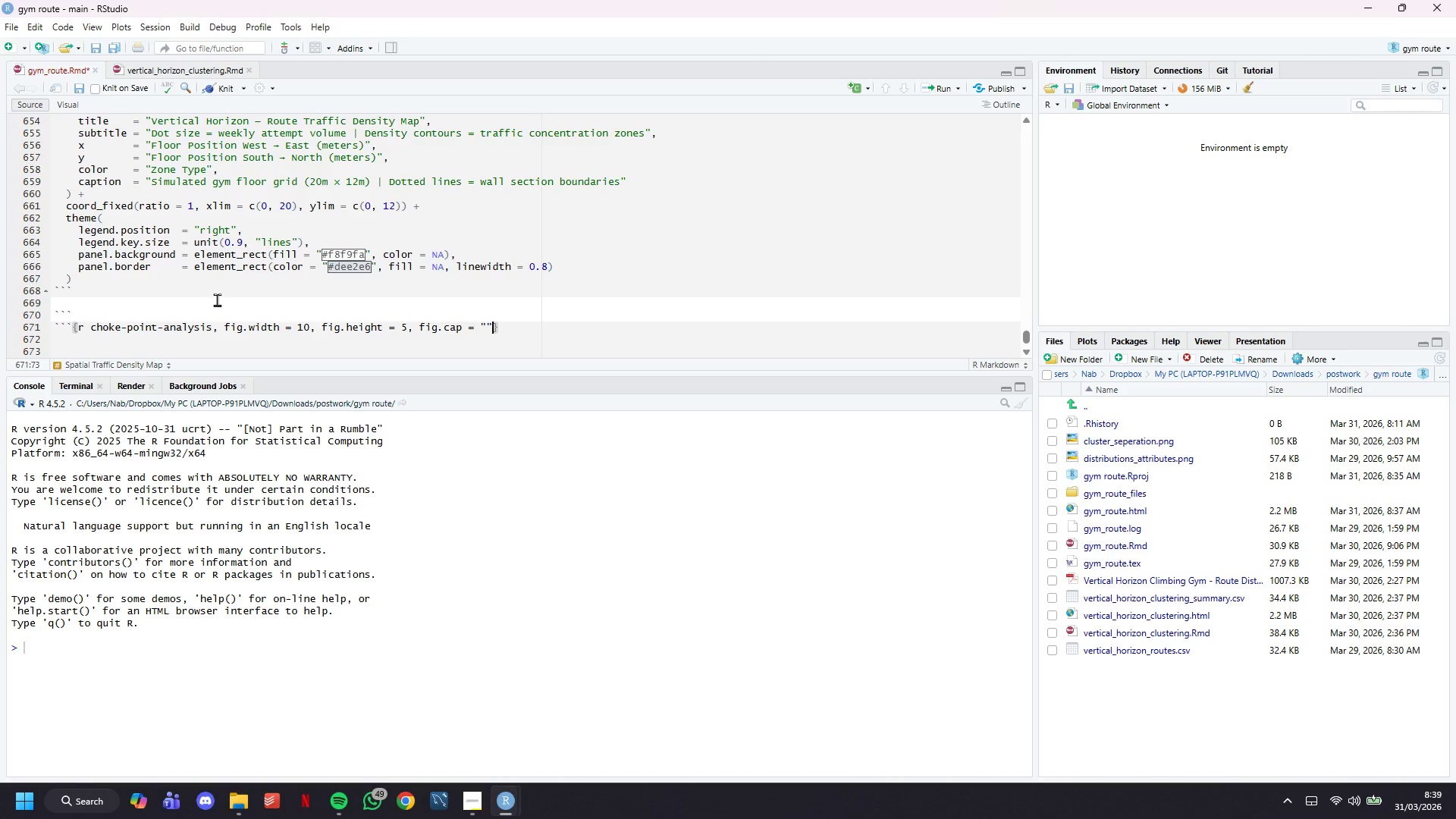 
key(ArrowLeft)
 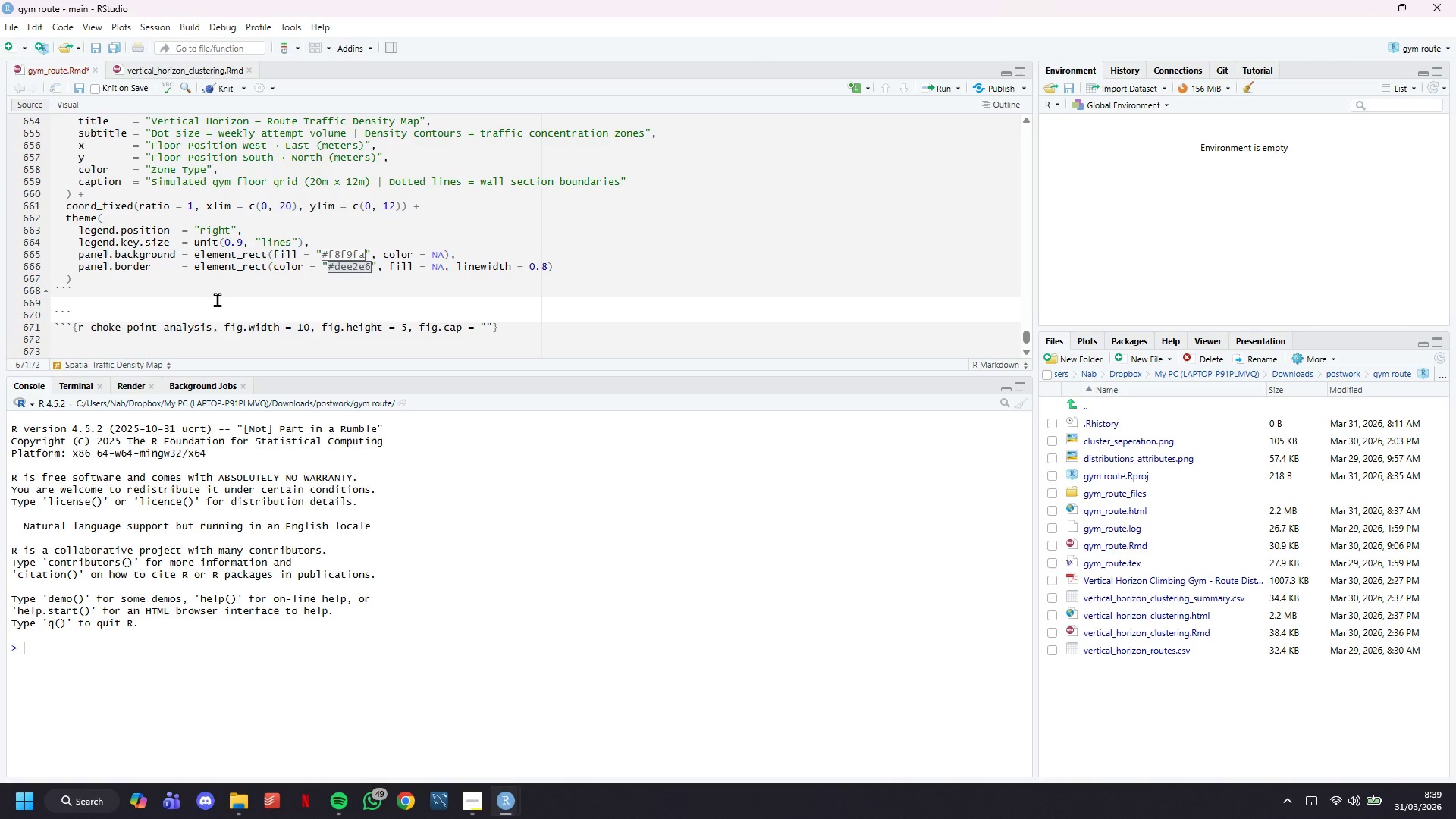 
scroll: coordinate [443, 276], scroll_direction: down, amount: 4.0
 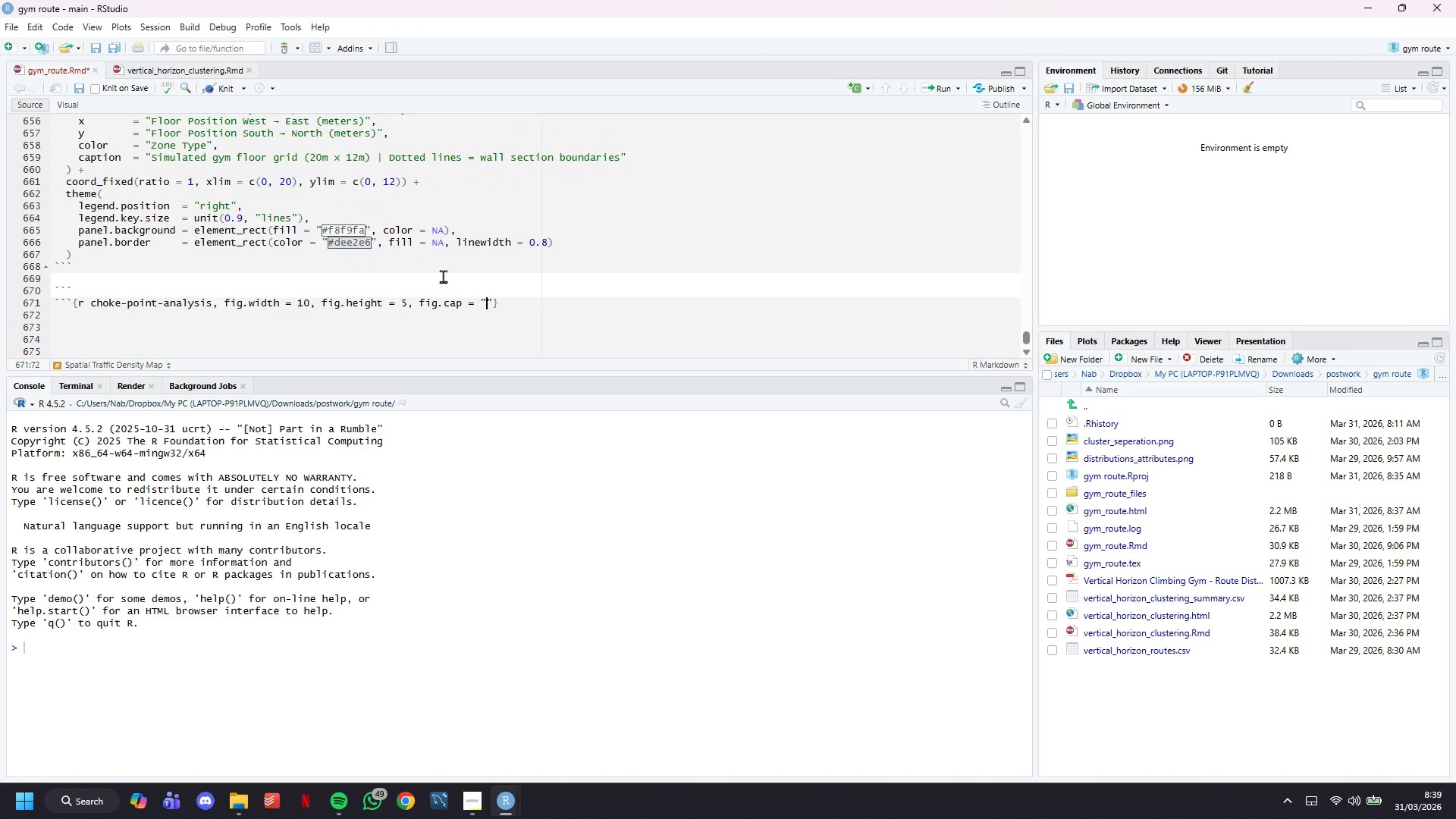 
type(Traffic Concentration by gym section and )
key(Backspace)
type(zo)
key(Backspace)
key(Backspace)
type( zone. Taller bars indicate more totea)
key(Backspace)
key(Backspace)
type(al weekly attempts concentrated in that grid section - a direct indicator of choke-point risk.)
 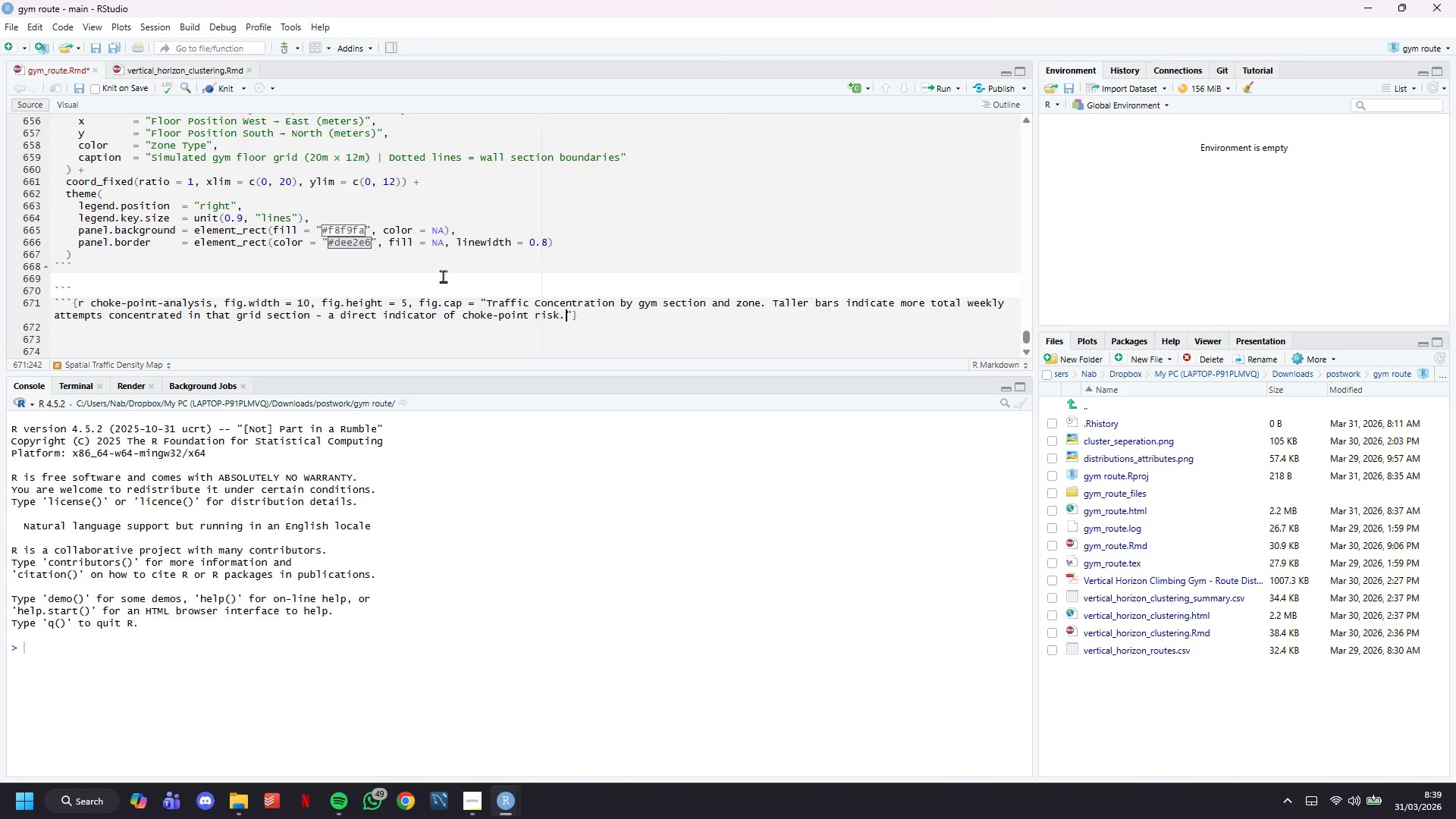 
key(Enter)
 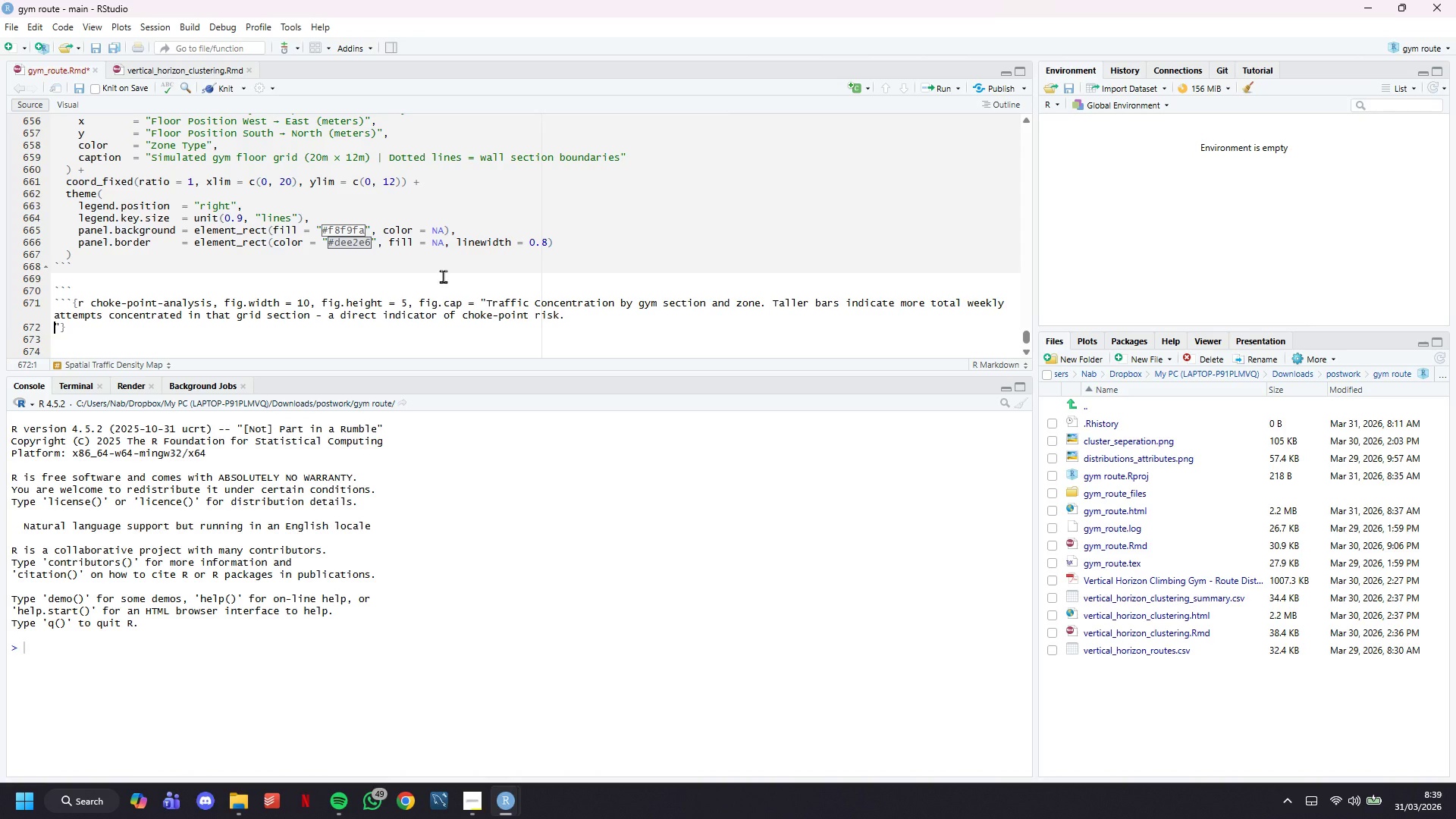 
key(Enter)
 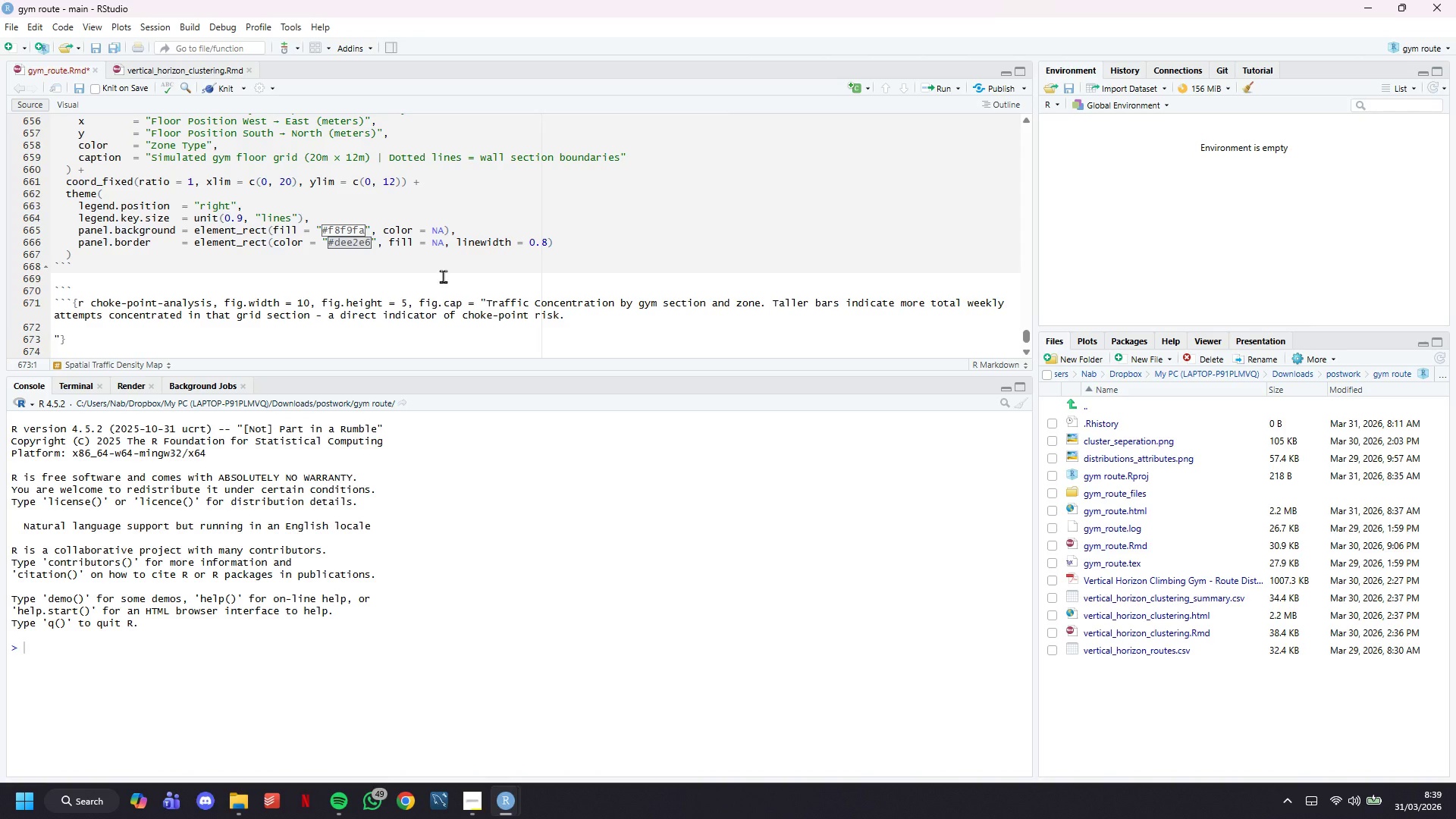 
key(Control+Z)
 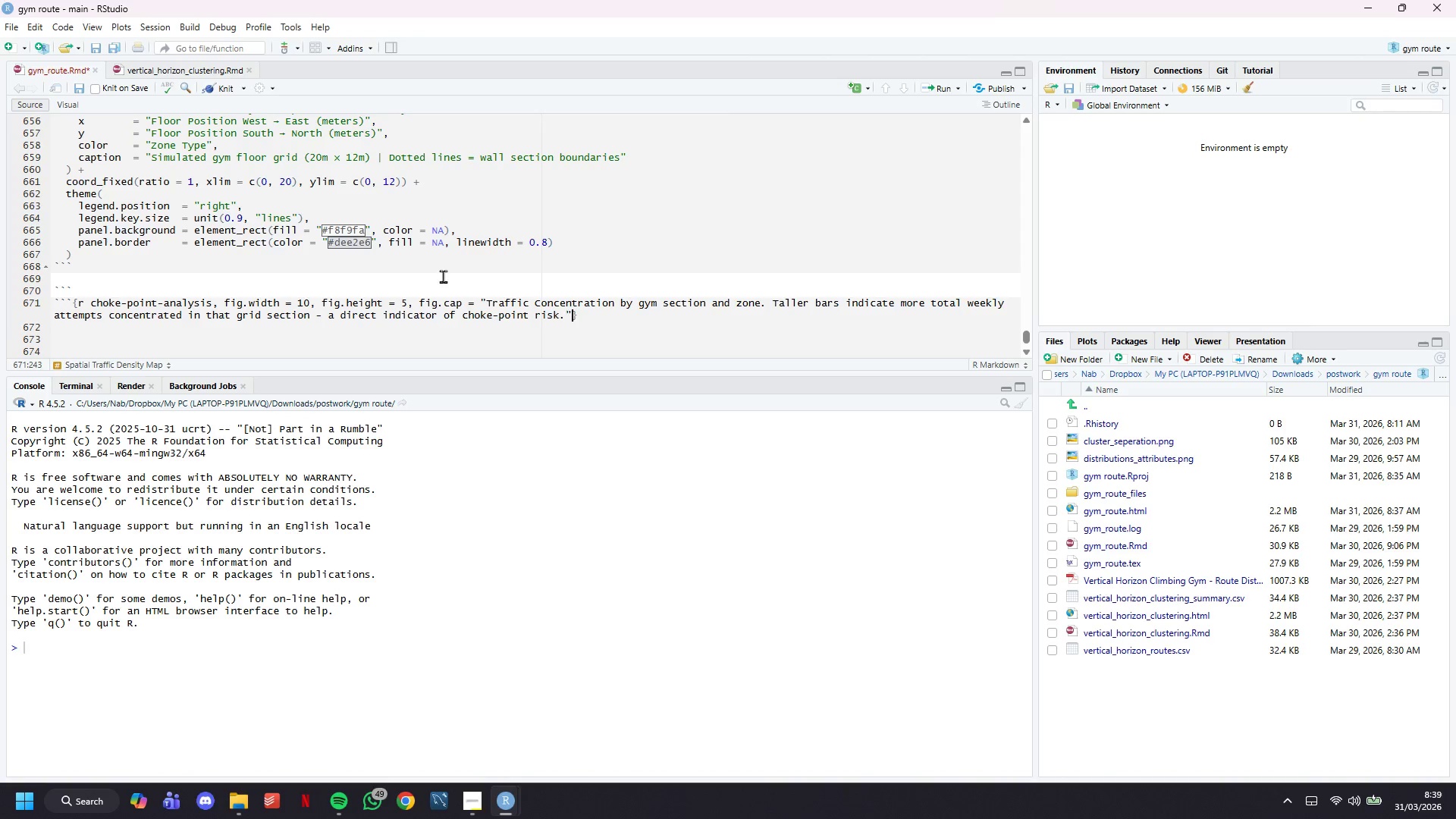 
key(ArrowRight)
 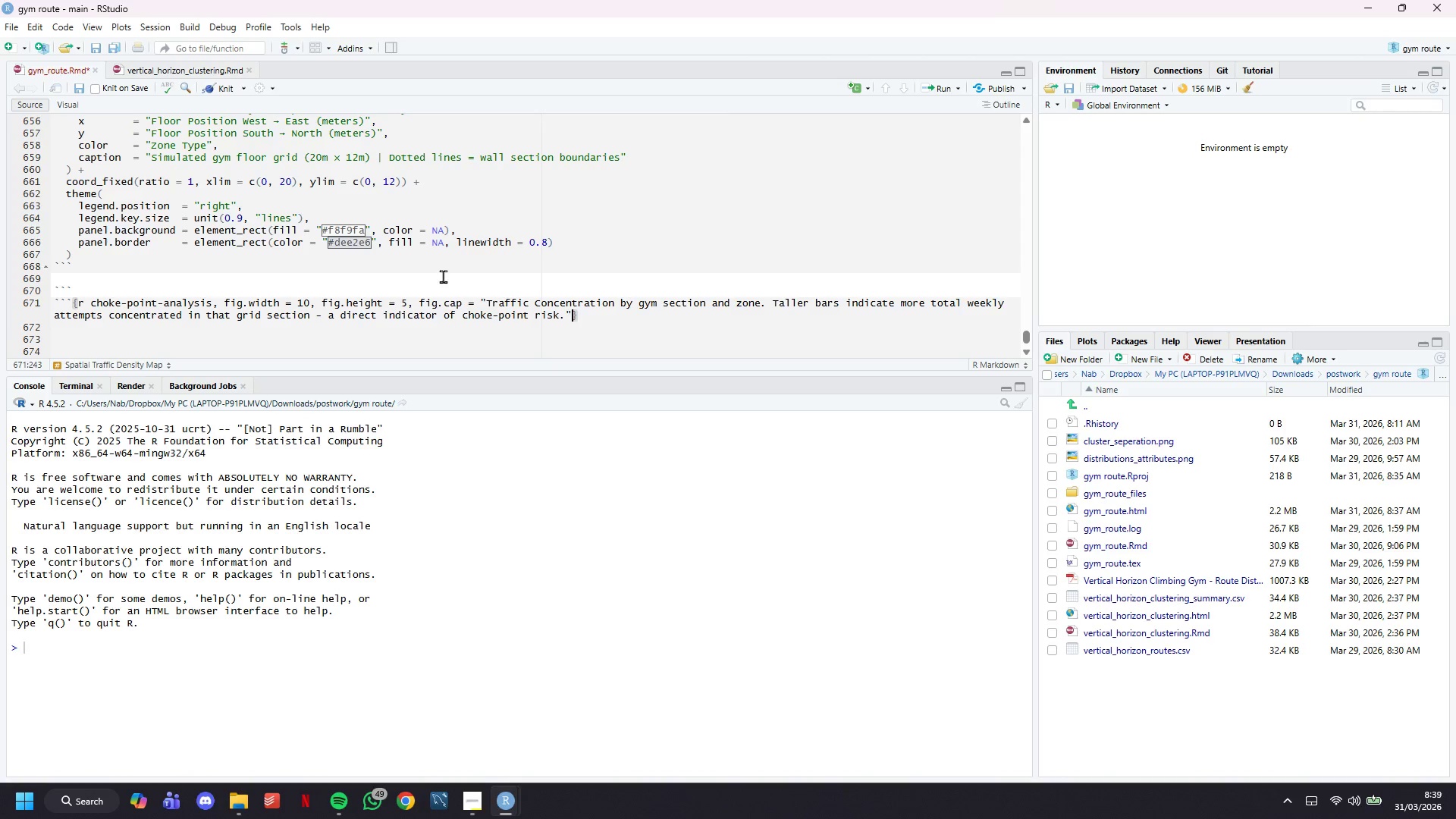 
key(ArrowRight)
 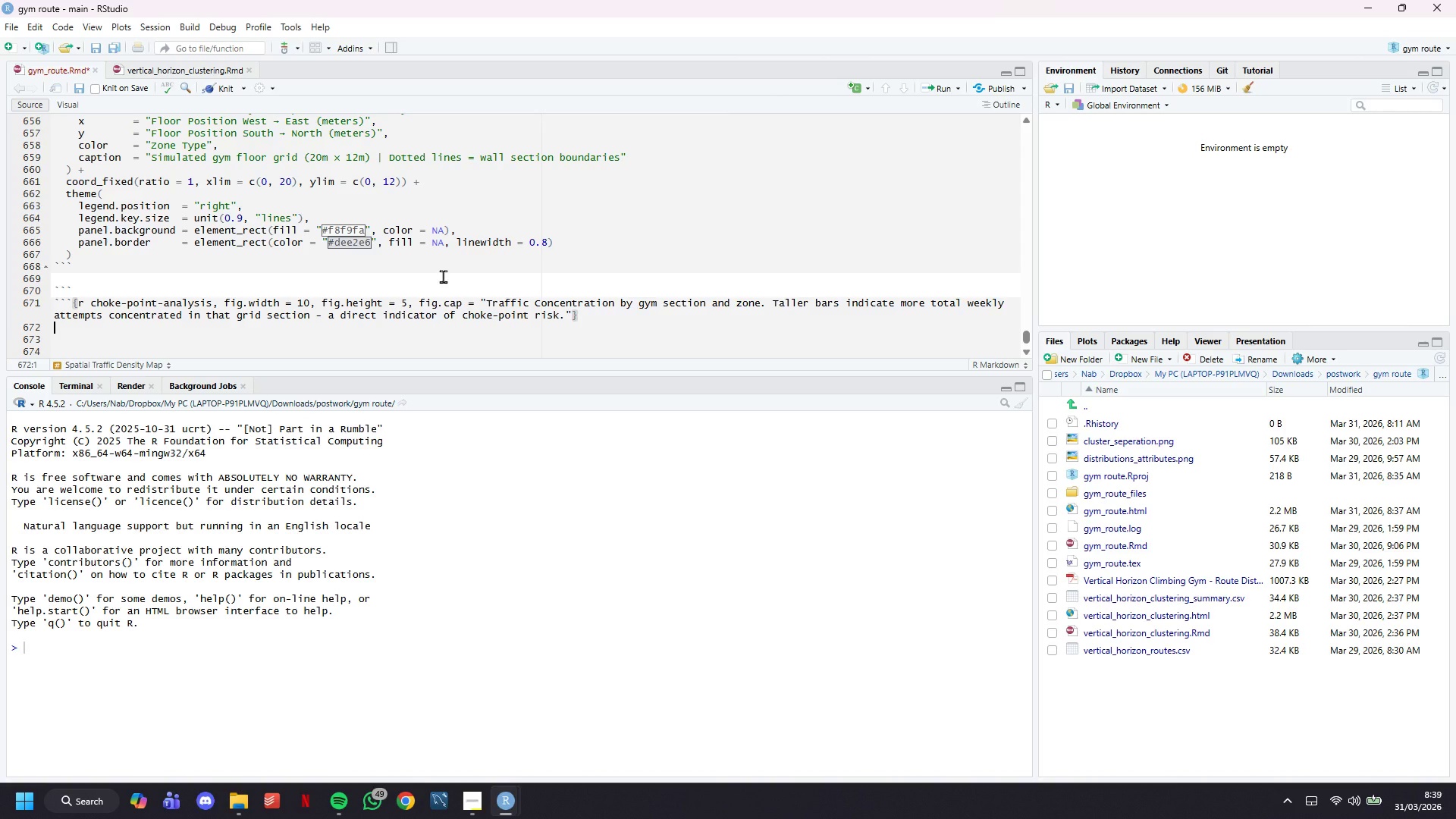 
key(Enter)
 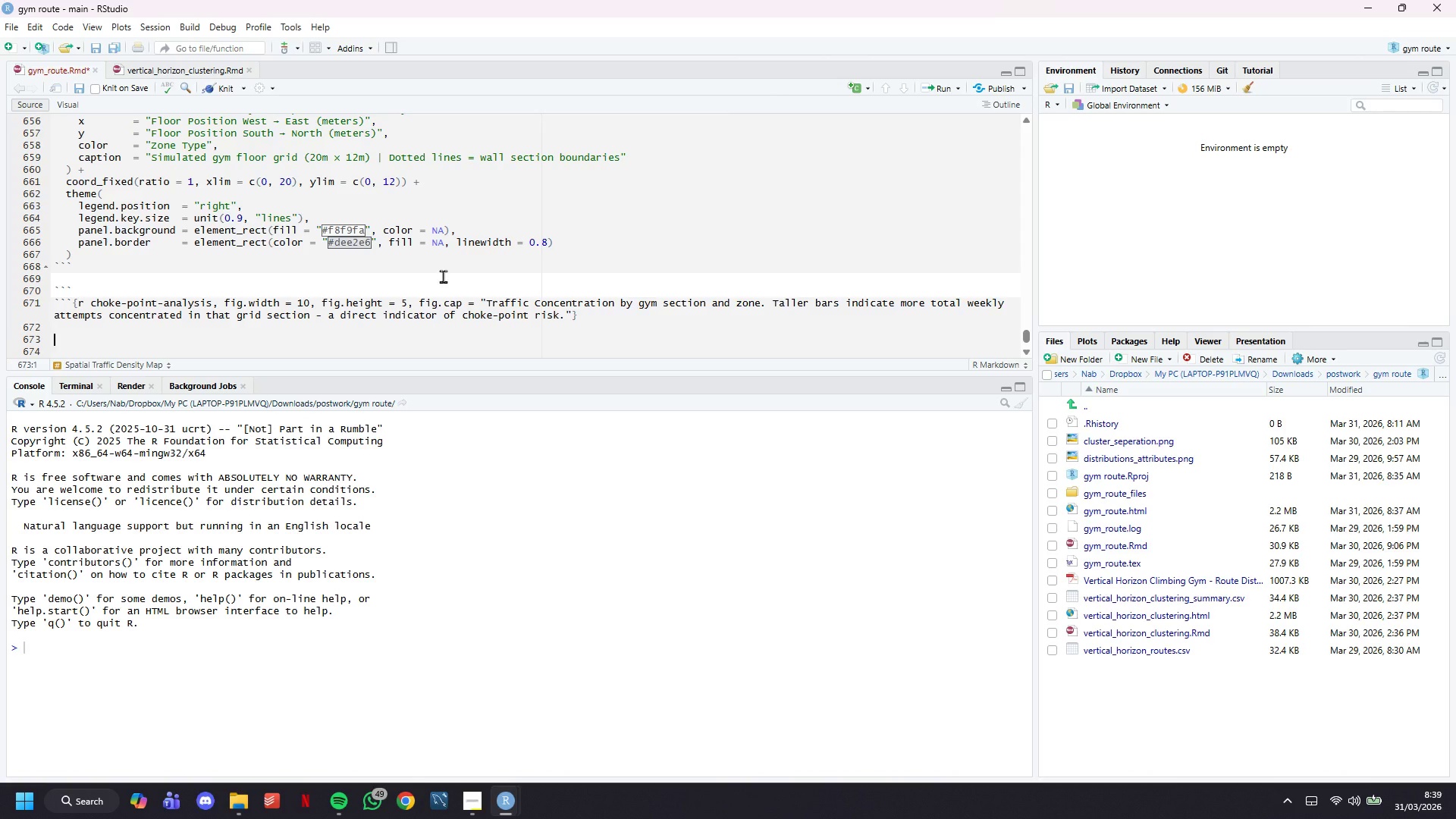 
key(Enter)
 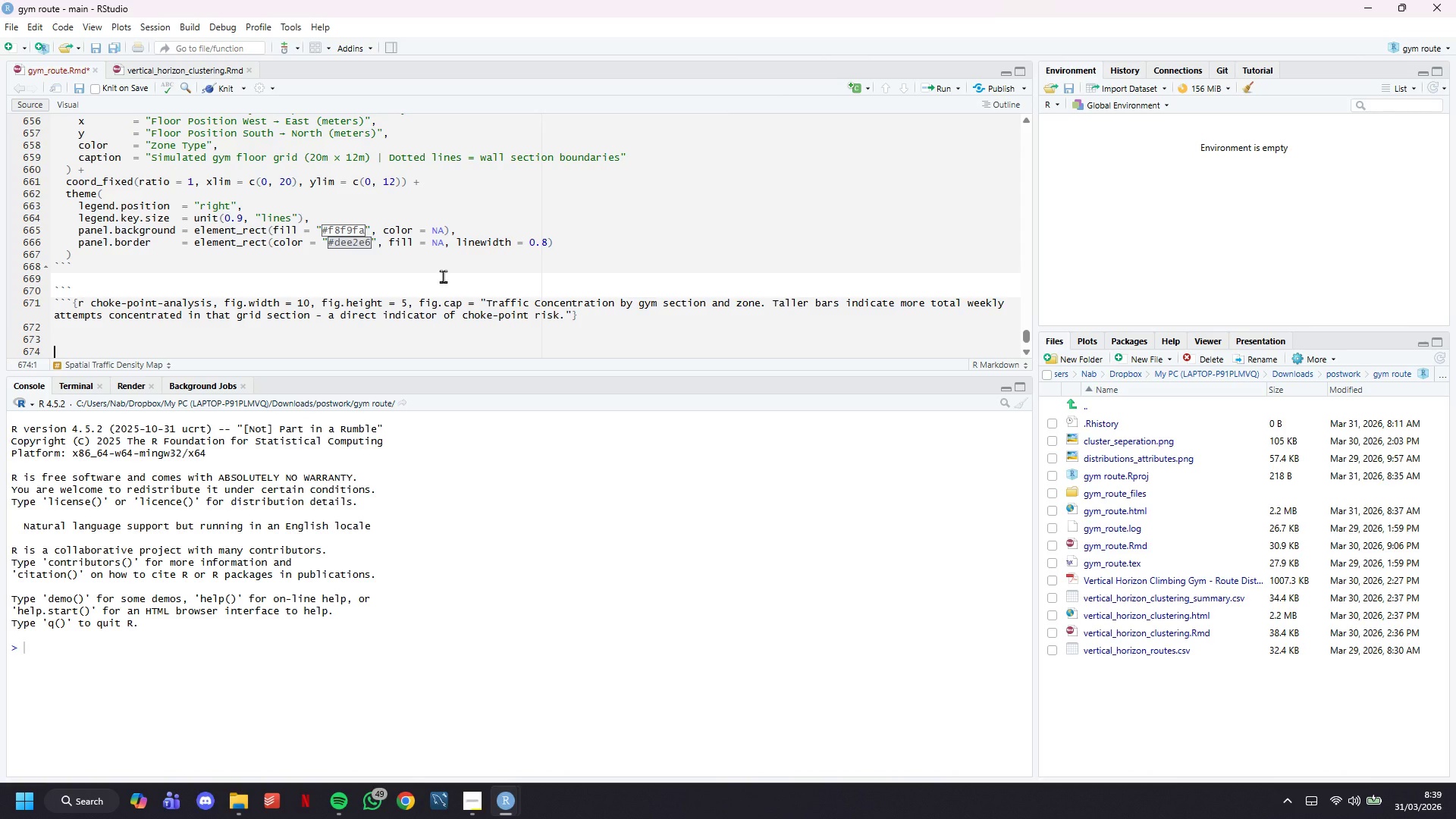 
key(Enter)
 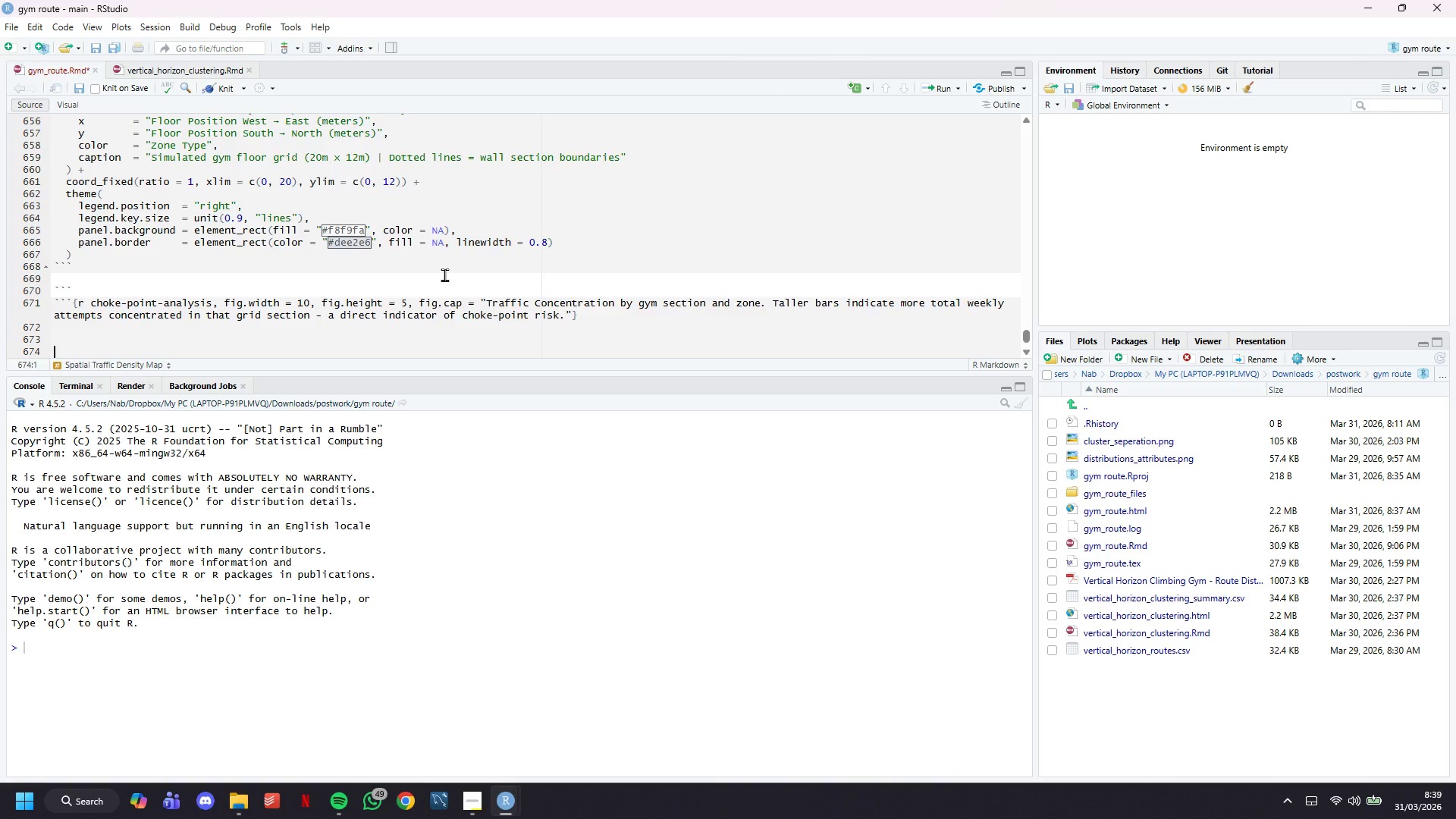 
scroll: coordinate [444, 274], scroll_direction: down, amount: 14.0
 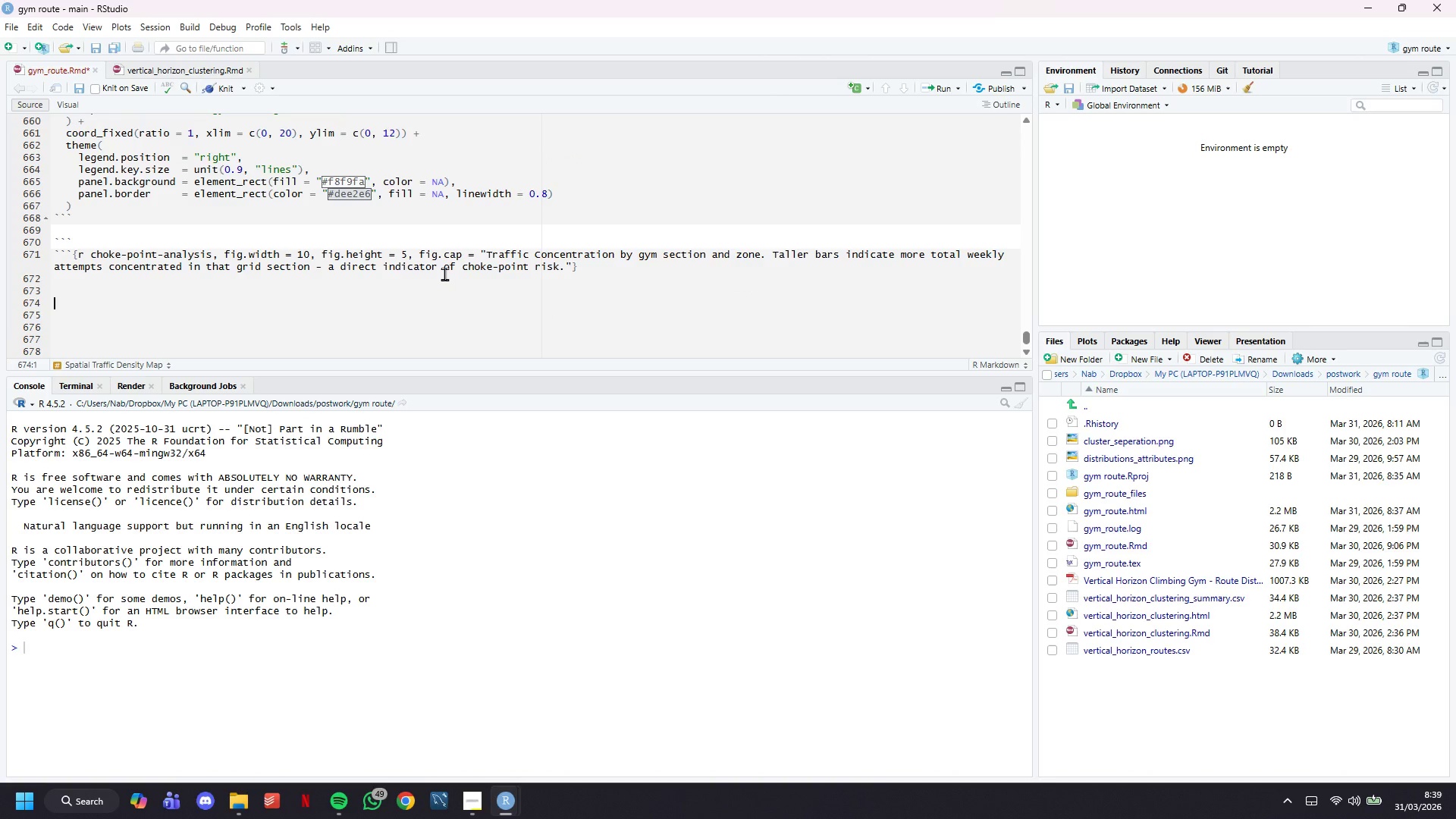 
type(# Choke Poiny Analysis by Grid Section)
 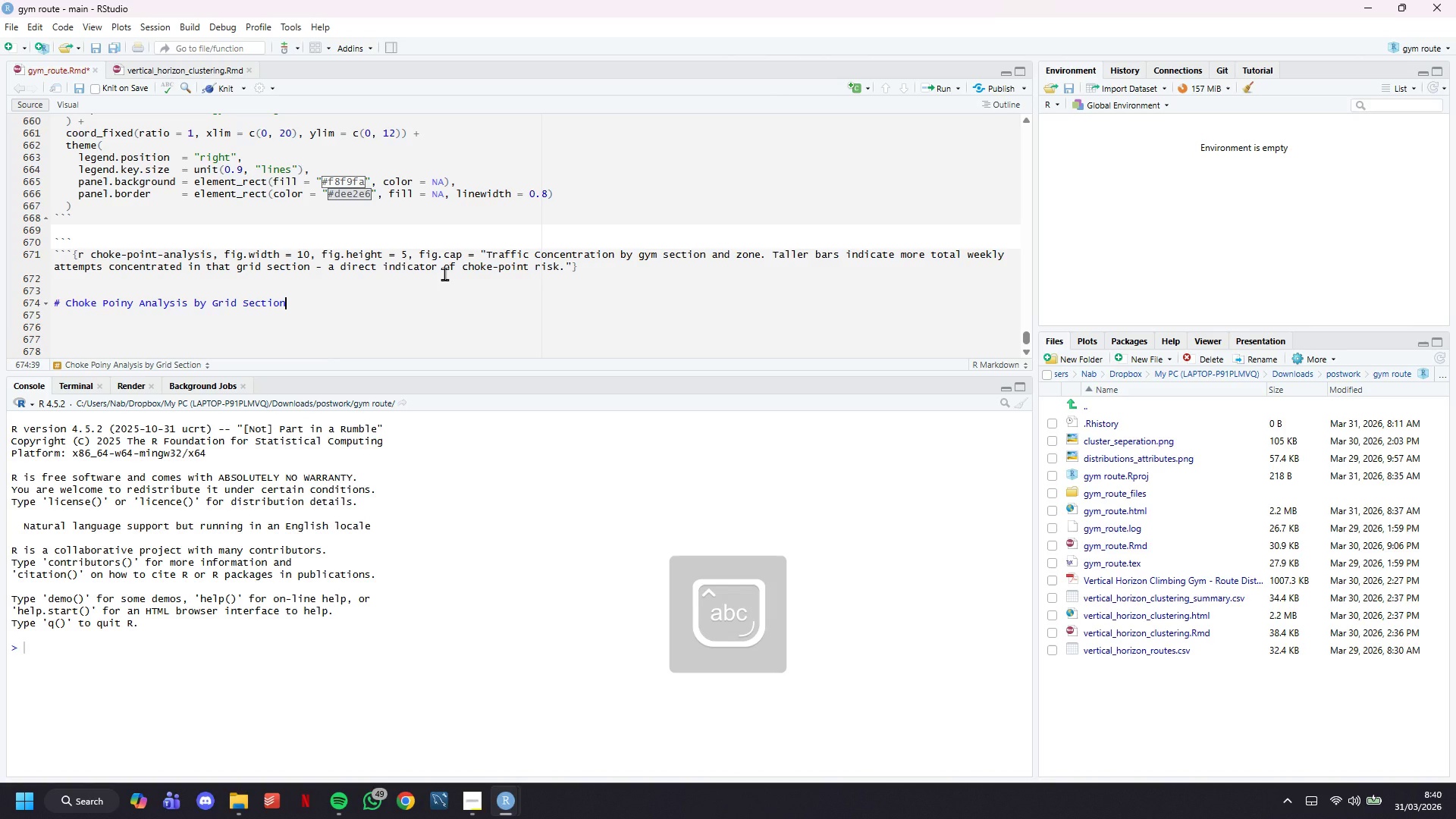 
key(Enter)
 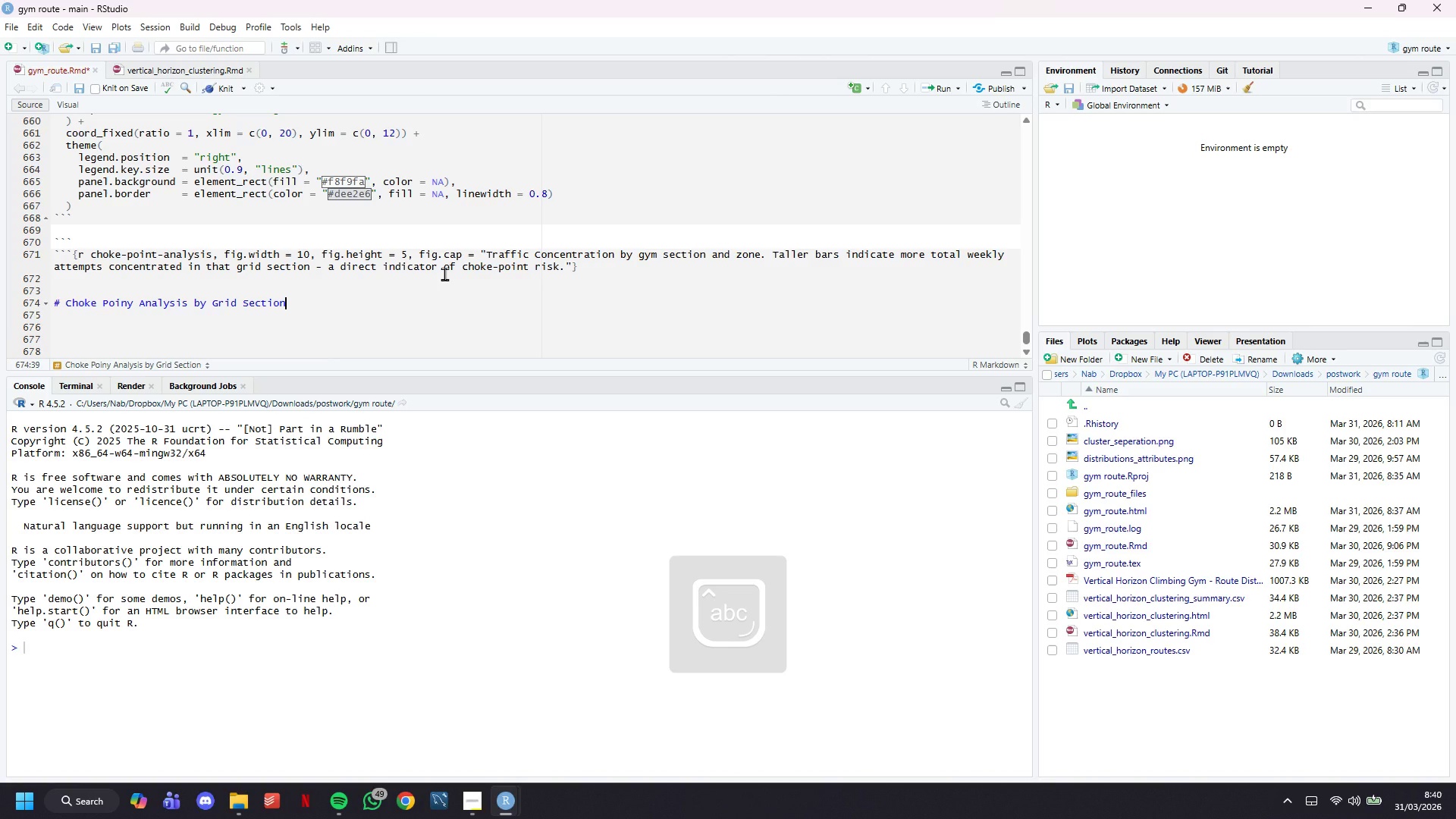 
type(# We divide)
 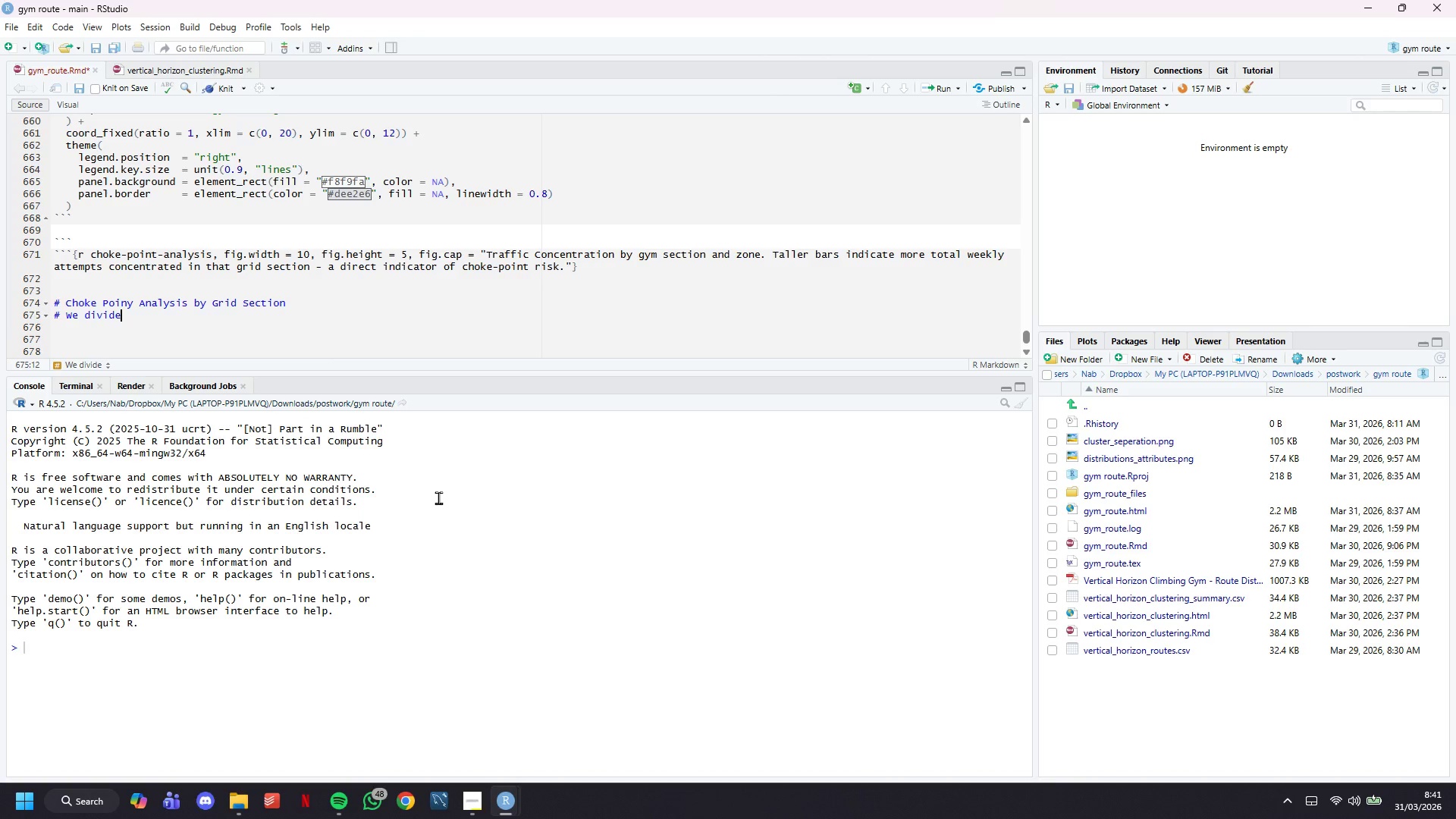 
wait(72.28)
 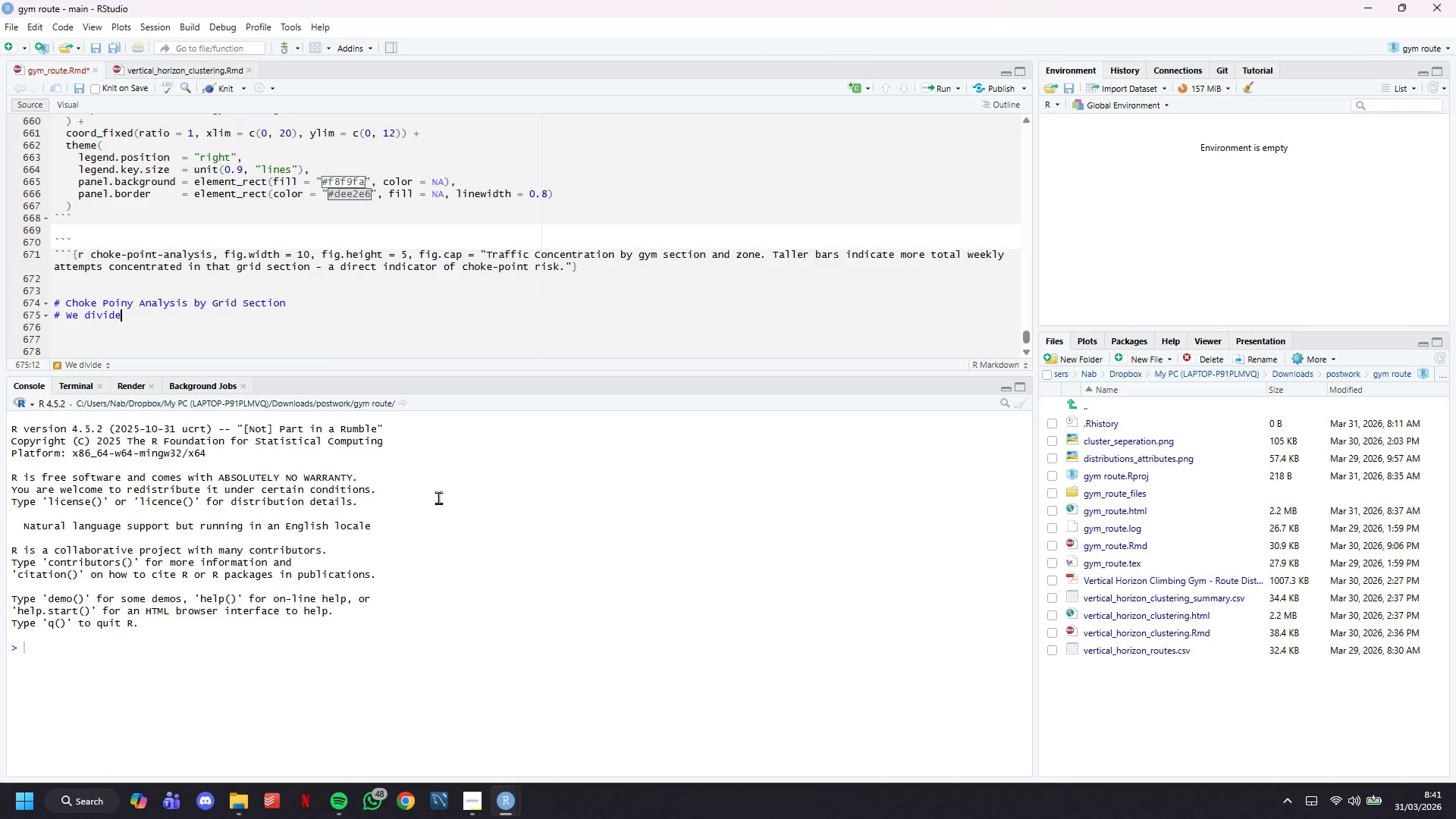 
type( teh)
key(Backspace)
key(Backspace)
type(he floor into a 4x3 grid of sections )
 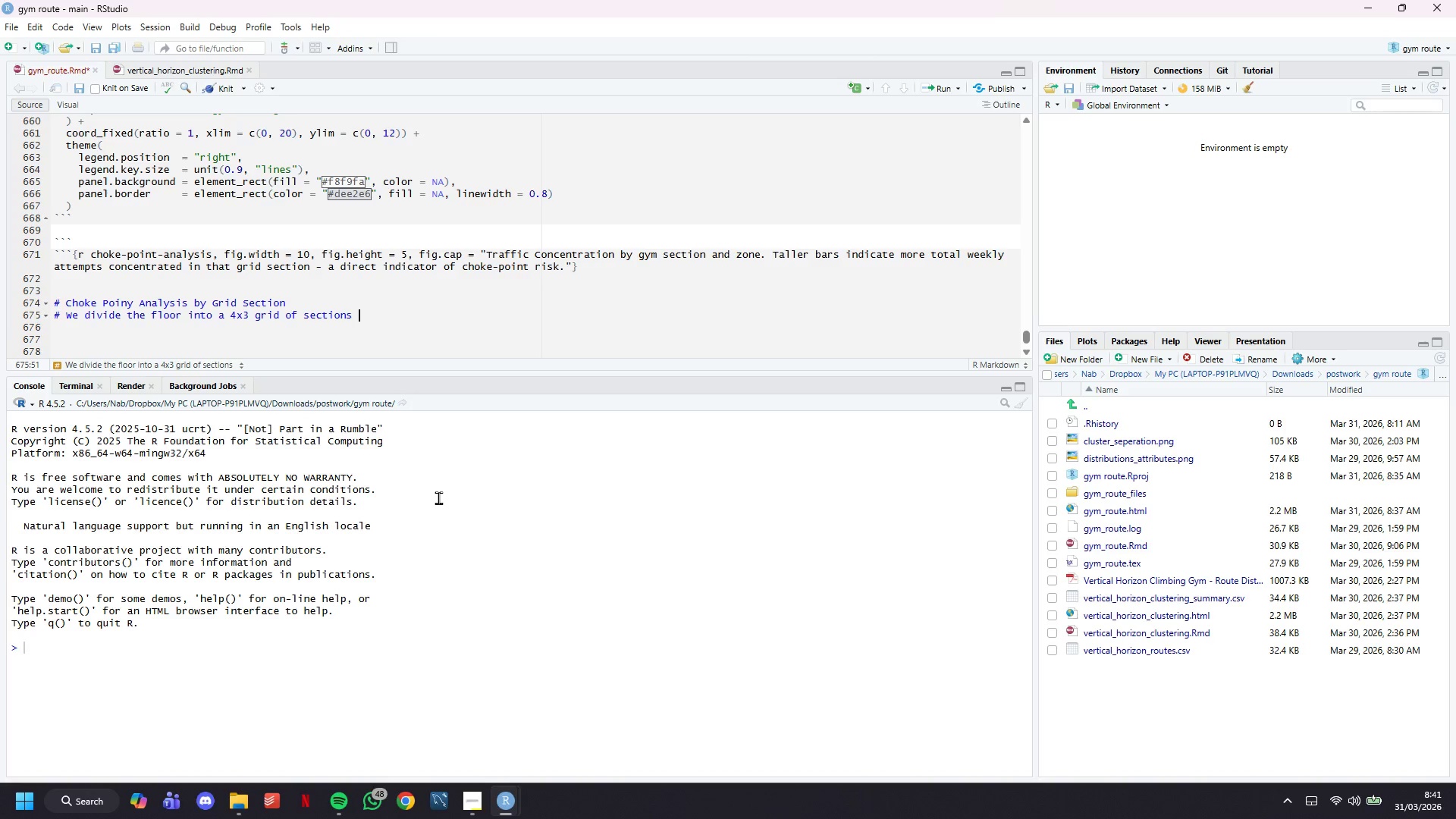 
type(and sum weekly attempts)
 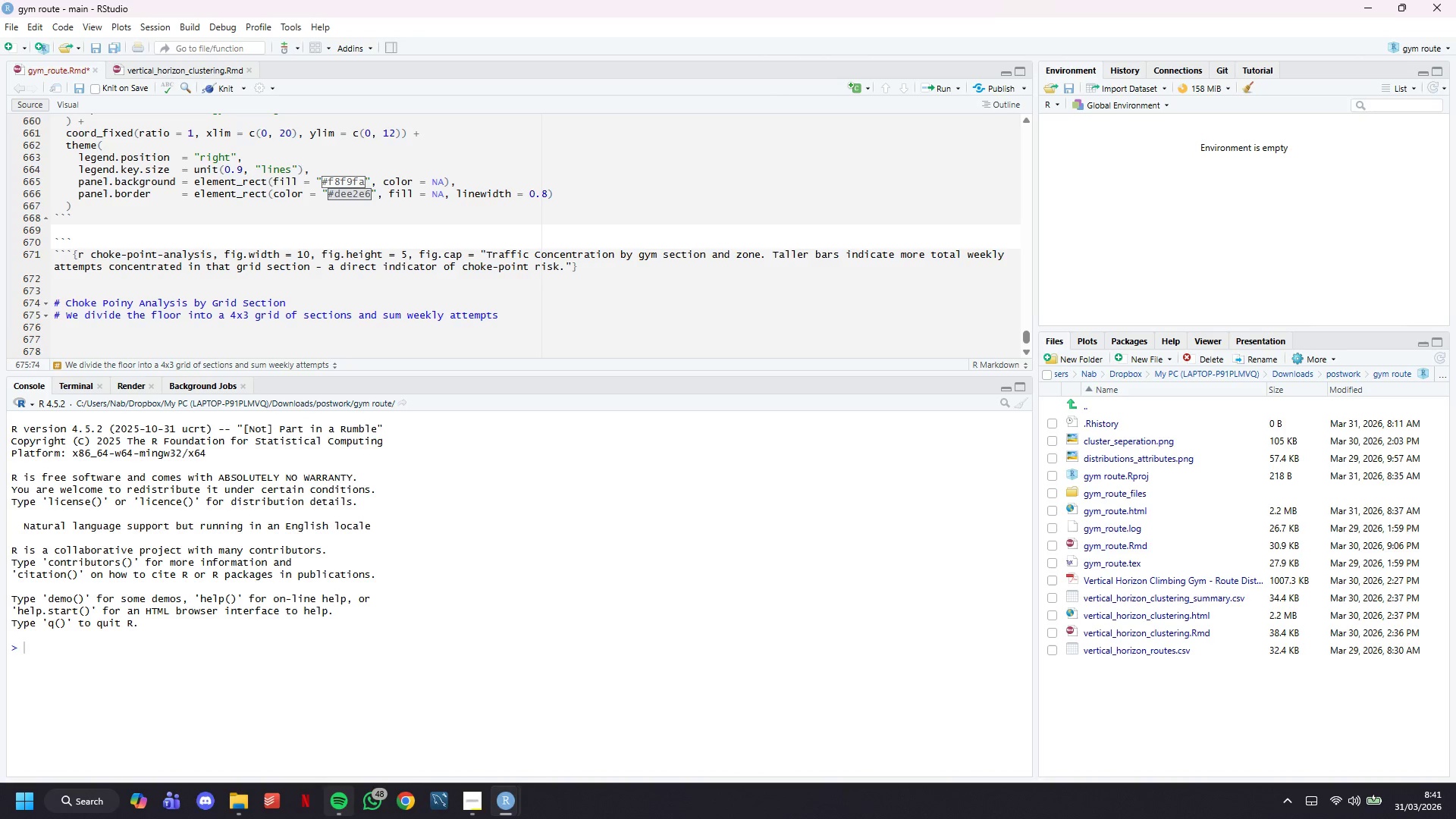 
left_click([347, 752])
 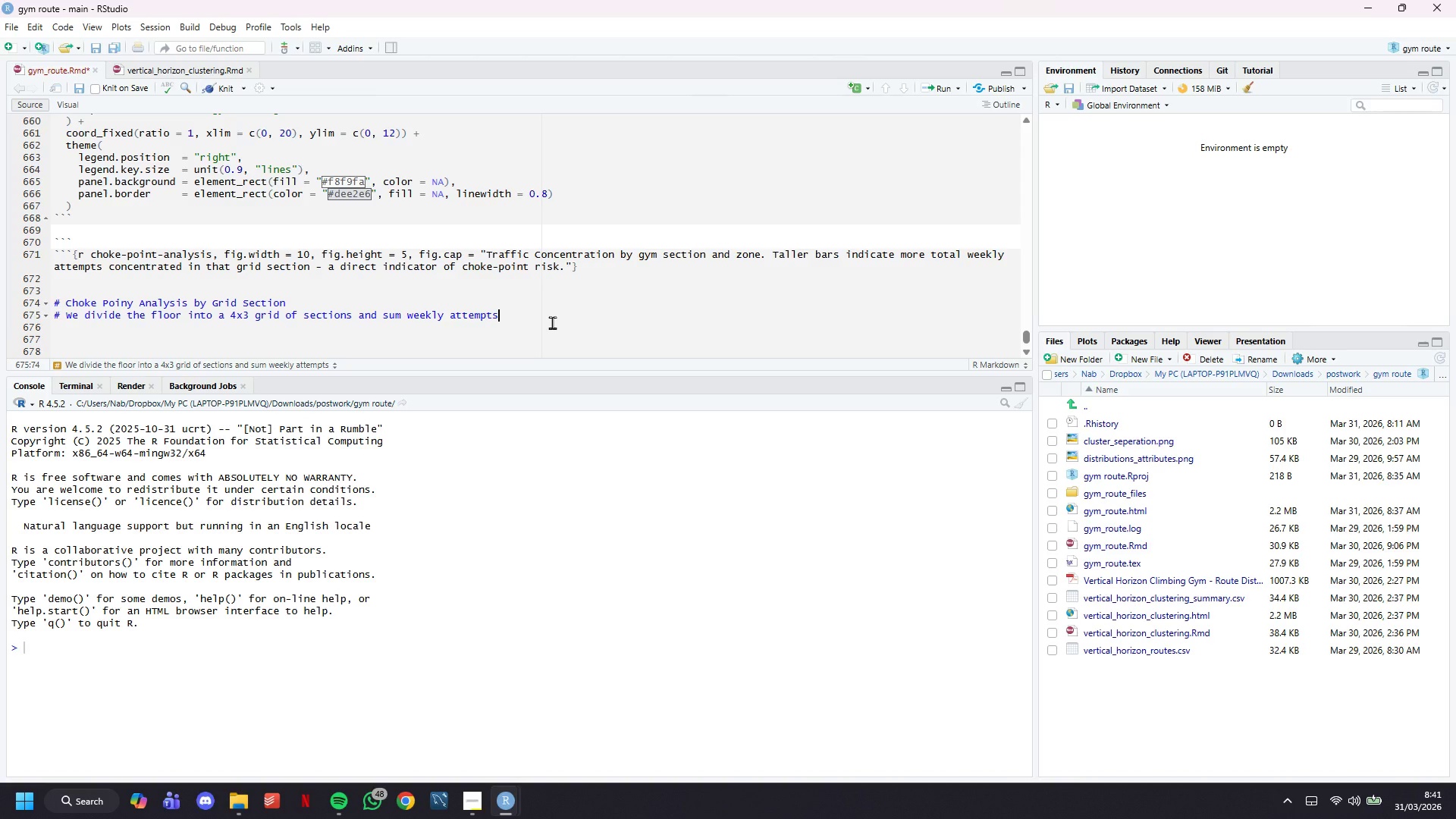 
type( in each)
 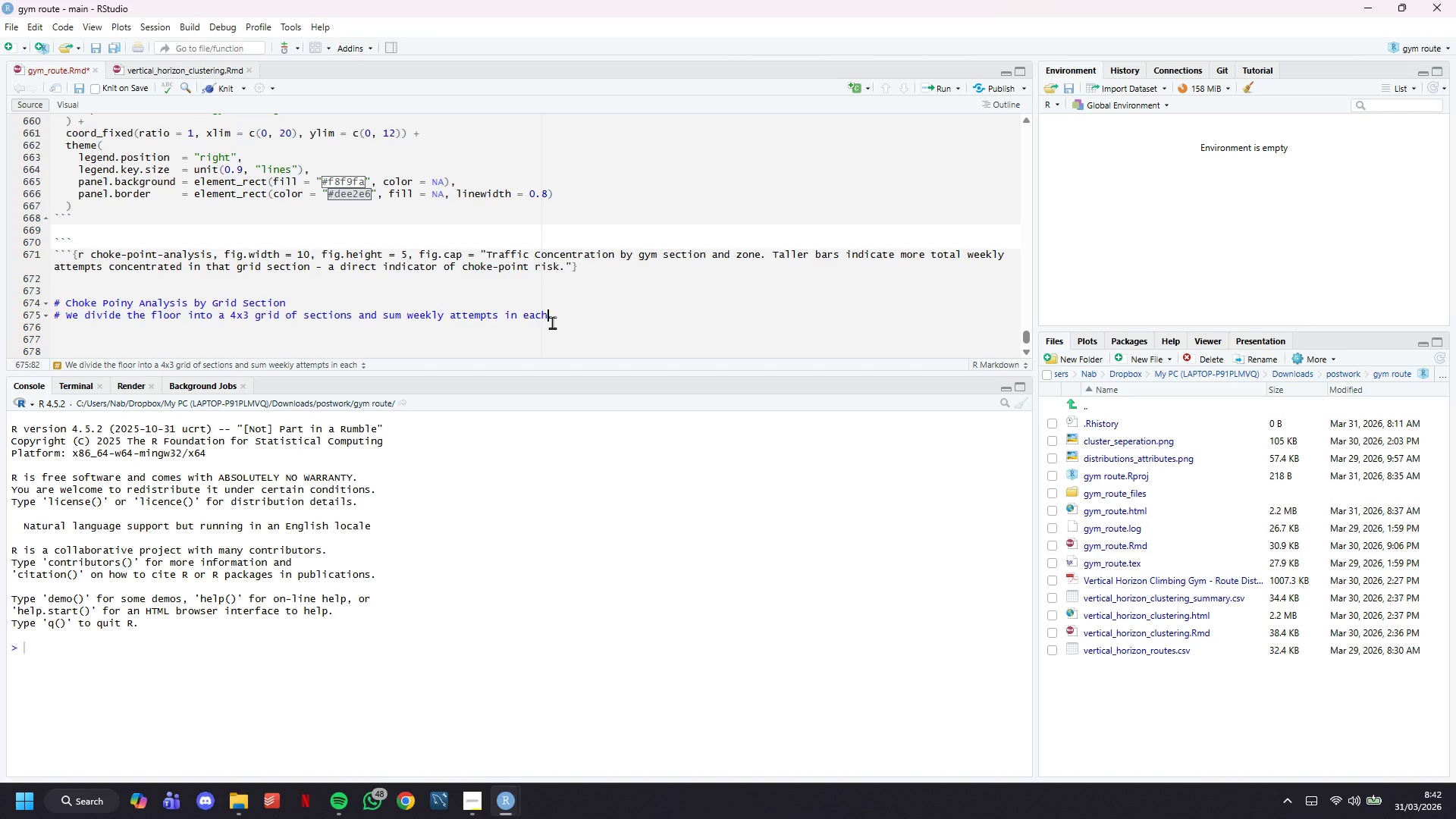 
wait(46.14)
 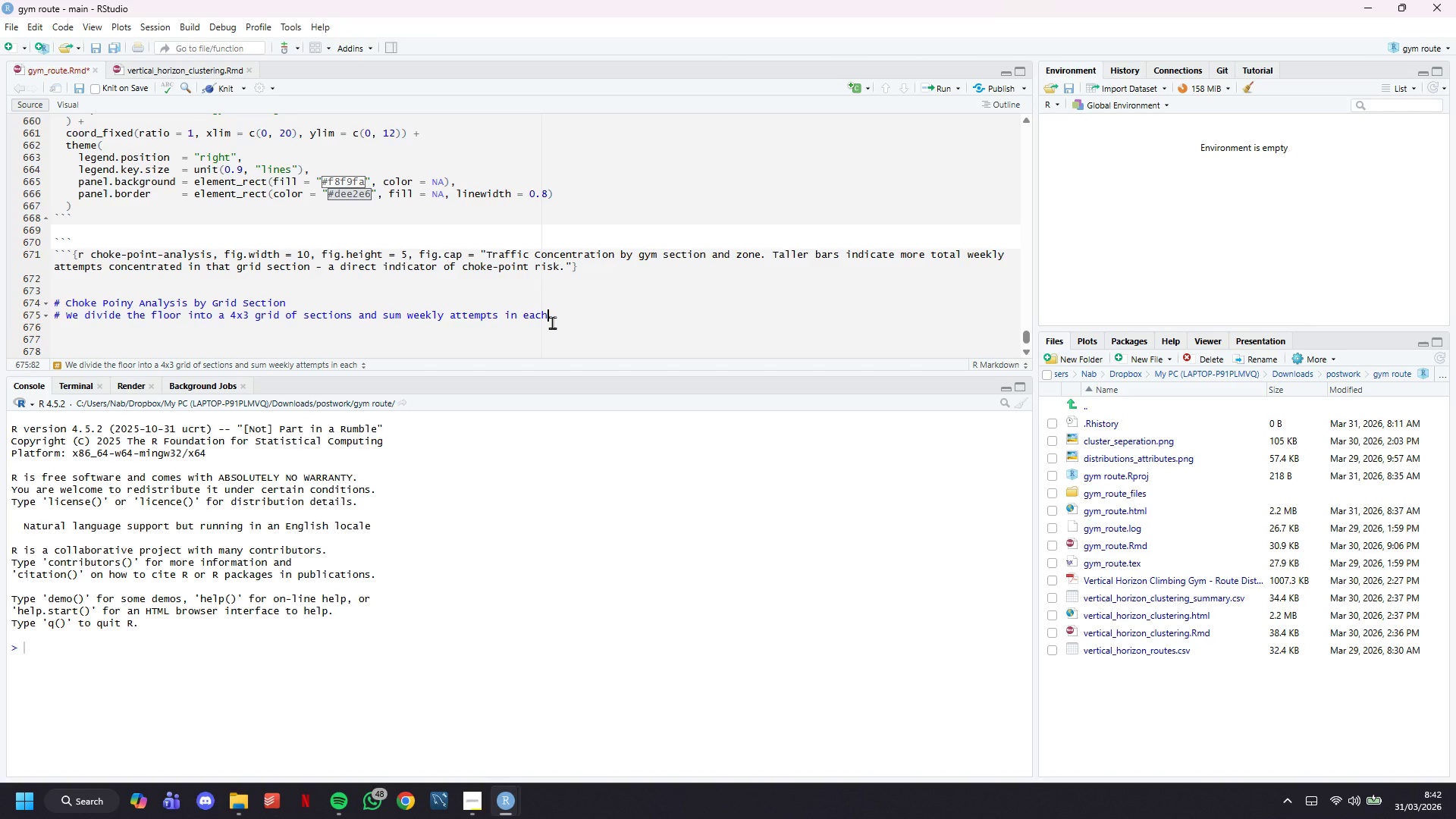 
type( cell to produce a )
key(Backspace)
type(n opertaional heat-map table and bar chart)
 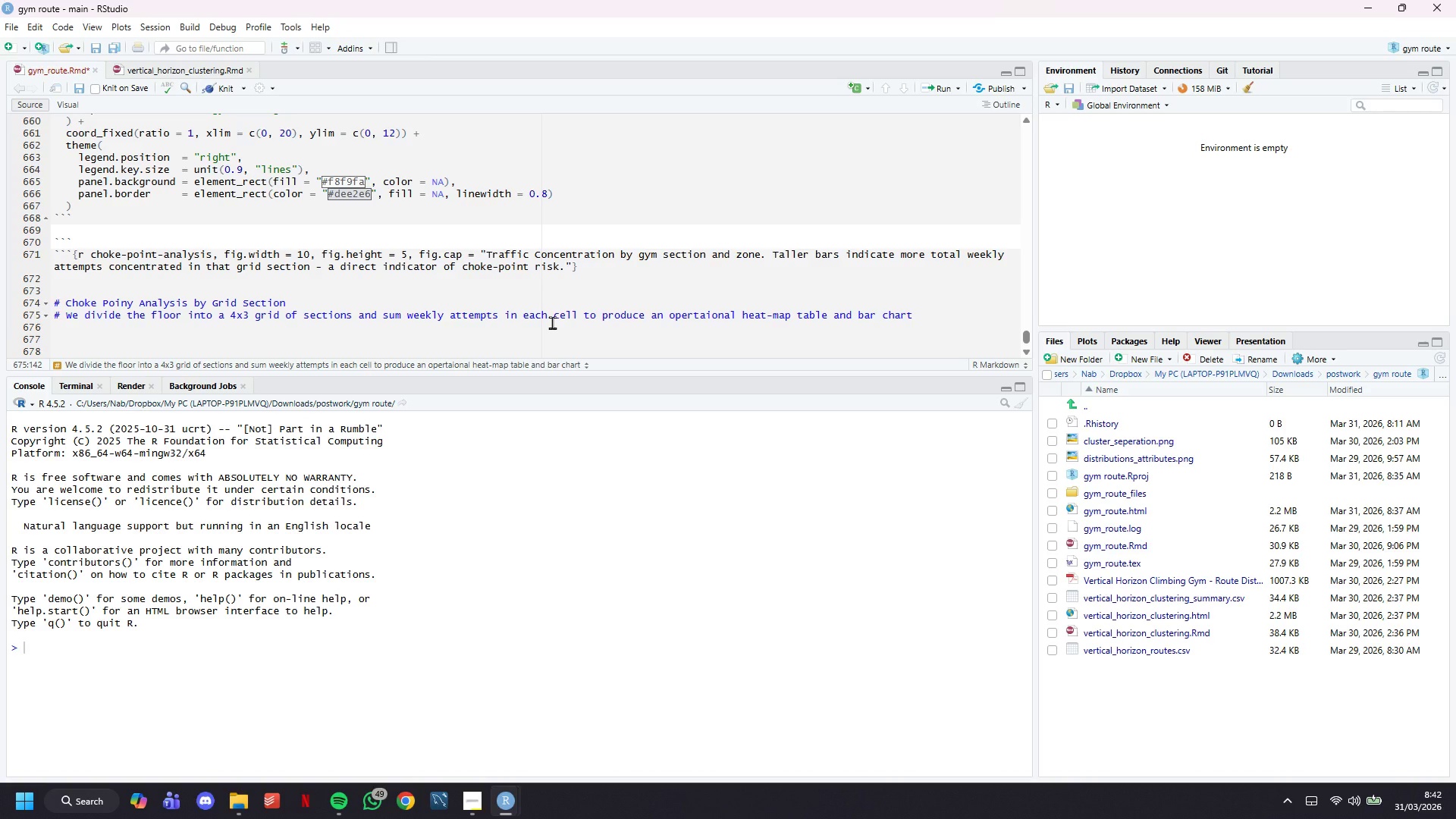 
key(Enter)
 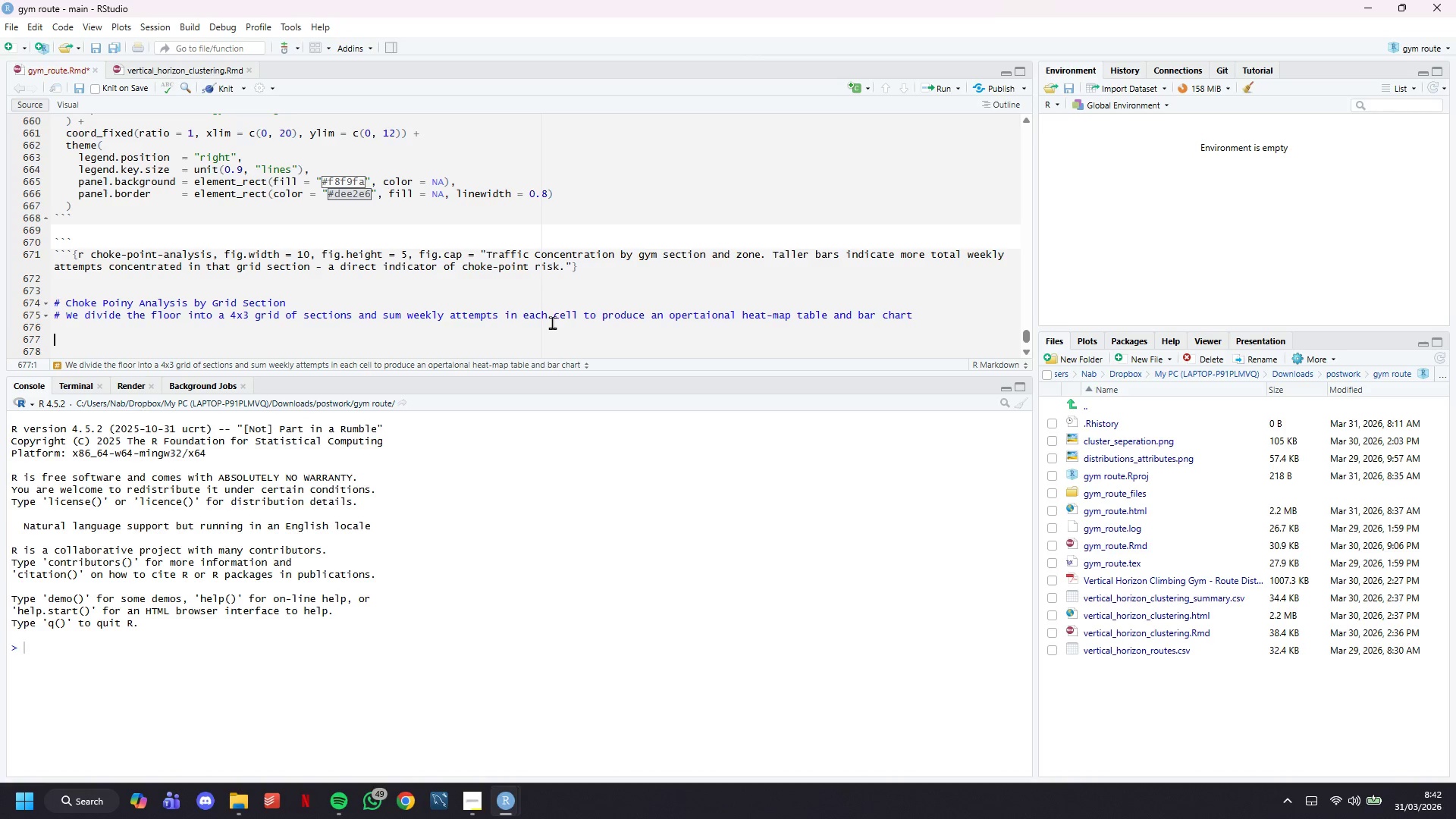 
key(Enter)
 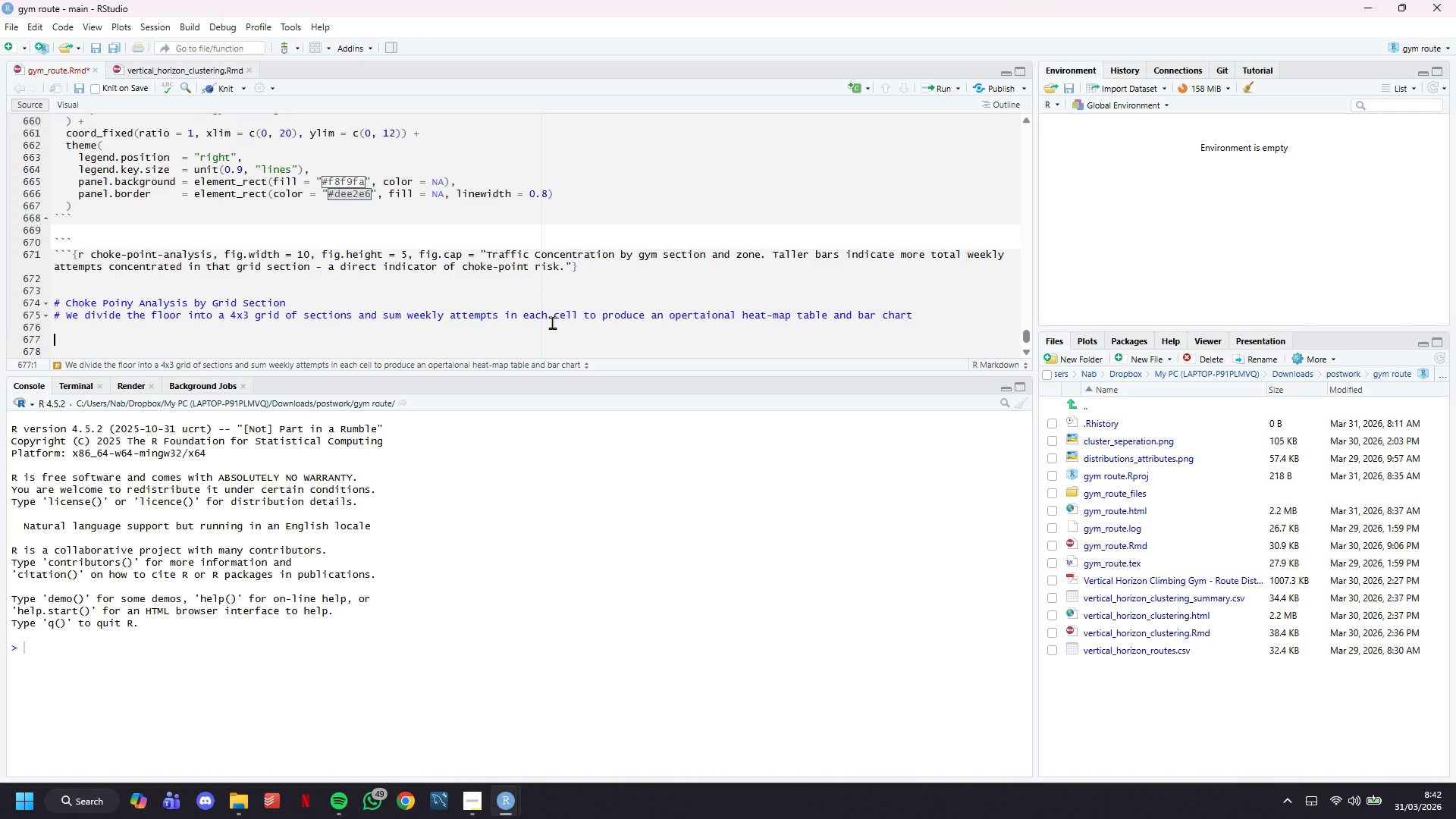 
type(routes_clustered %>%)
 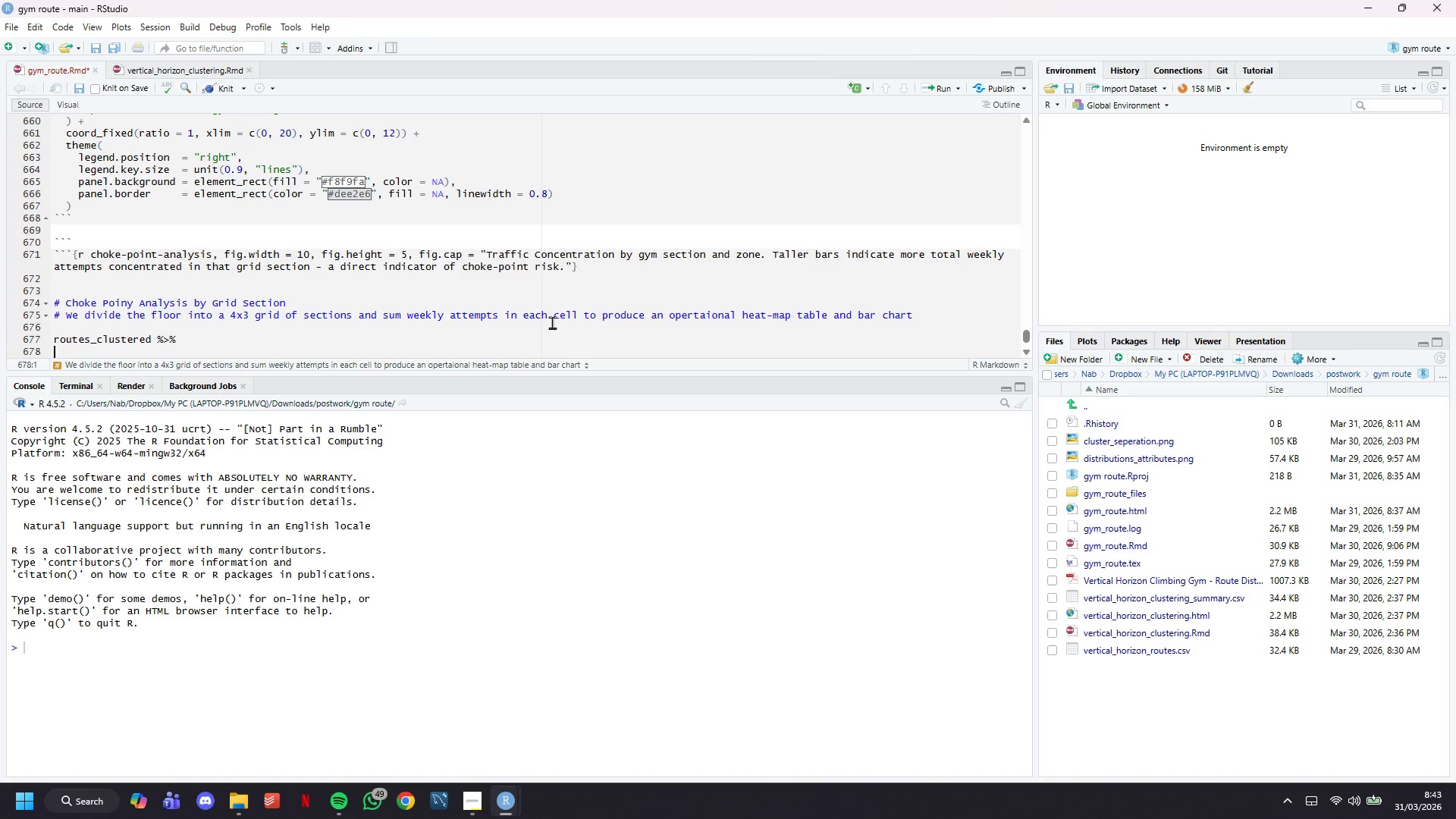 
 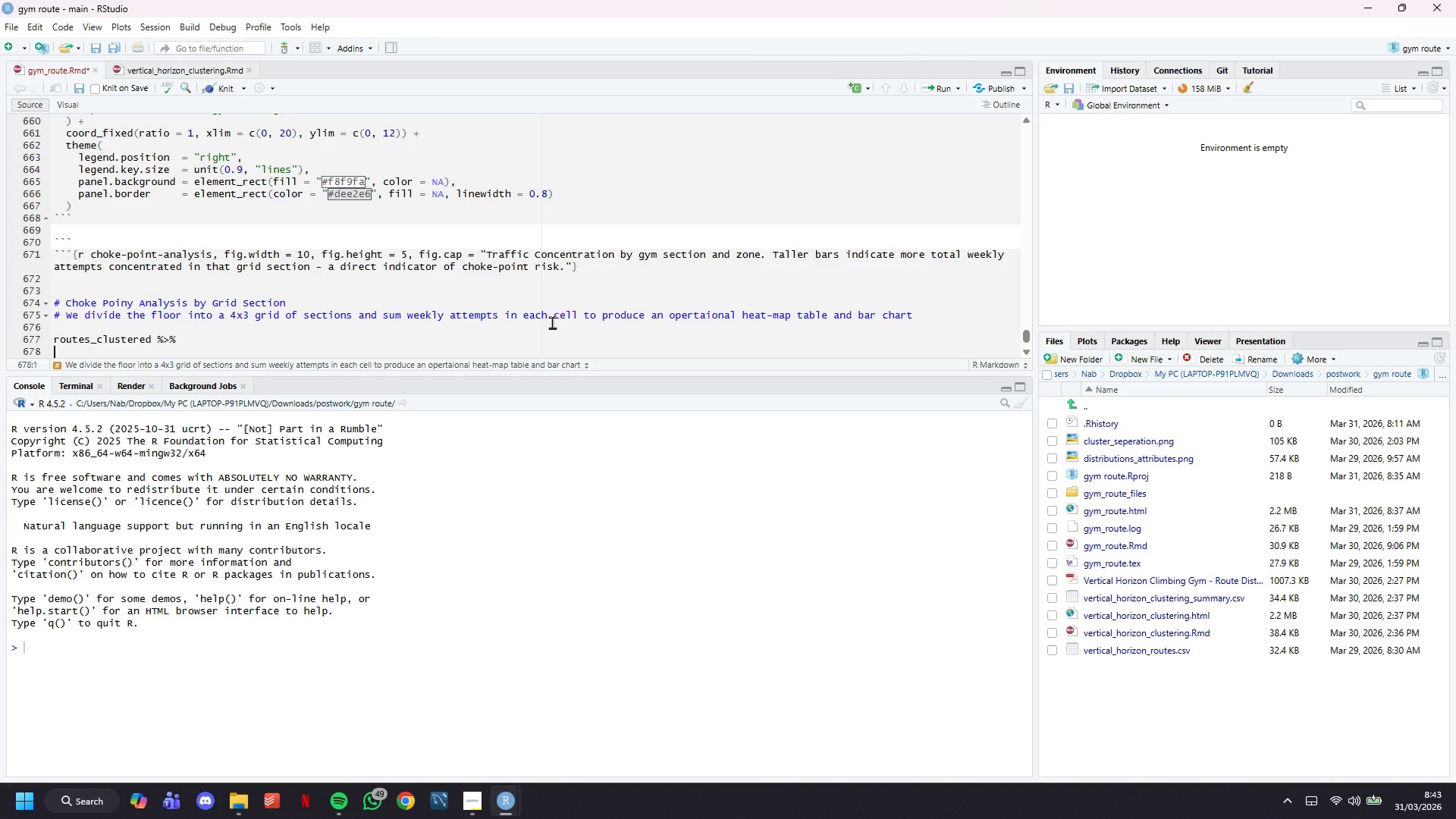 
key(Enter)
 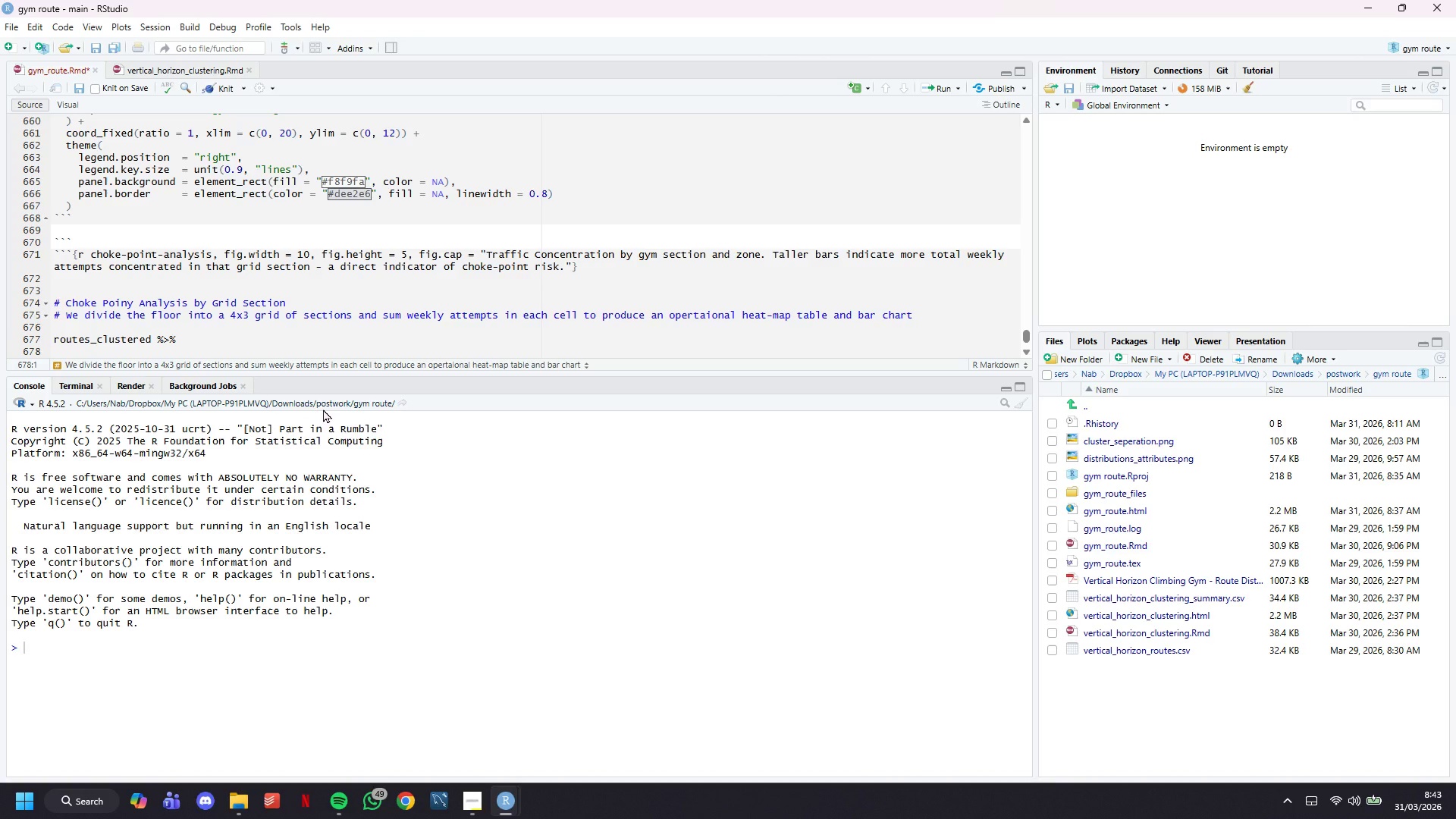 
wait(6.39)
 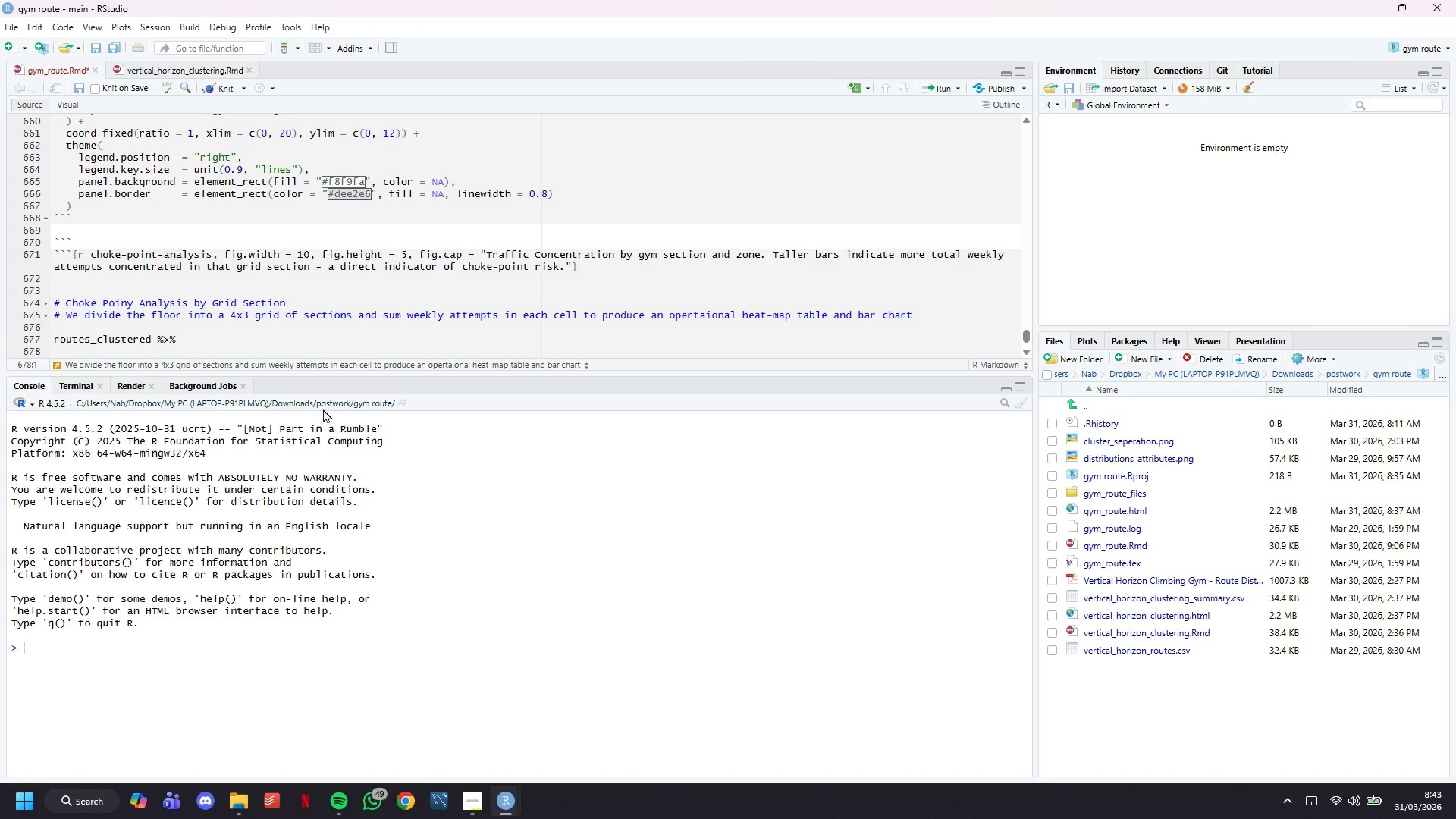 
scroll: coordinate [61, 206], scroll_direction: down, amount: 6.0
 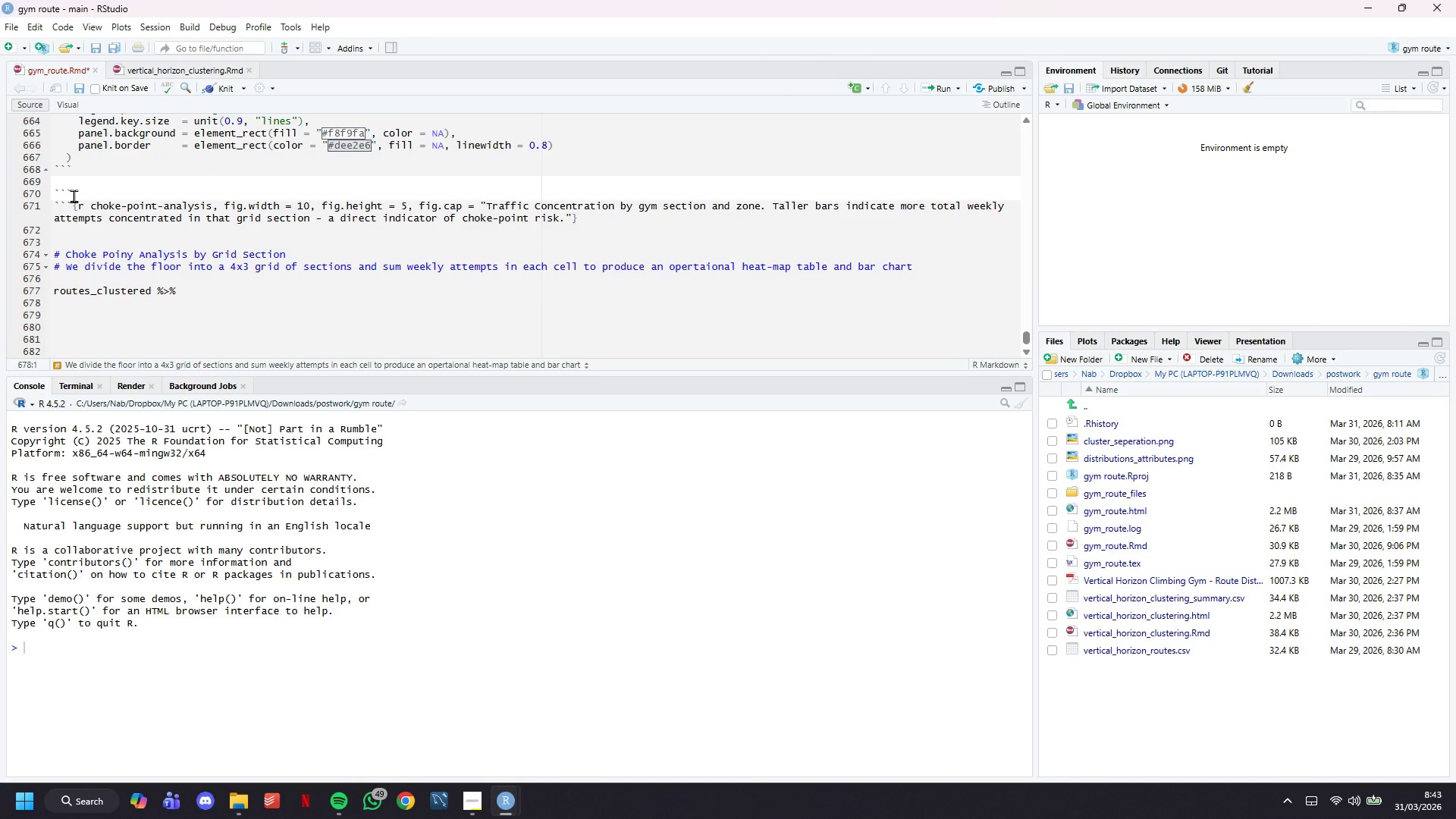 
left_click_drag(start_coordinate=[77, 195], to_coordinate=[24, 193])
 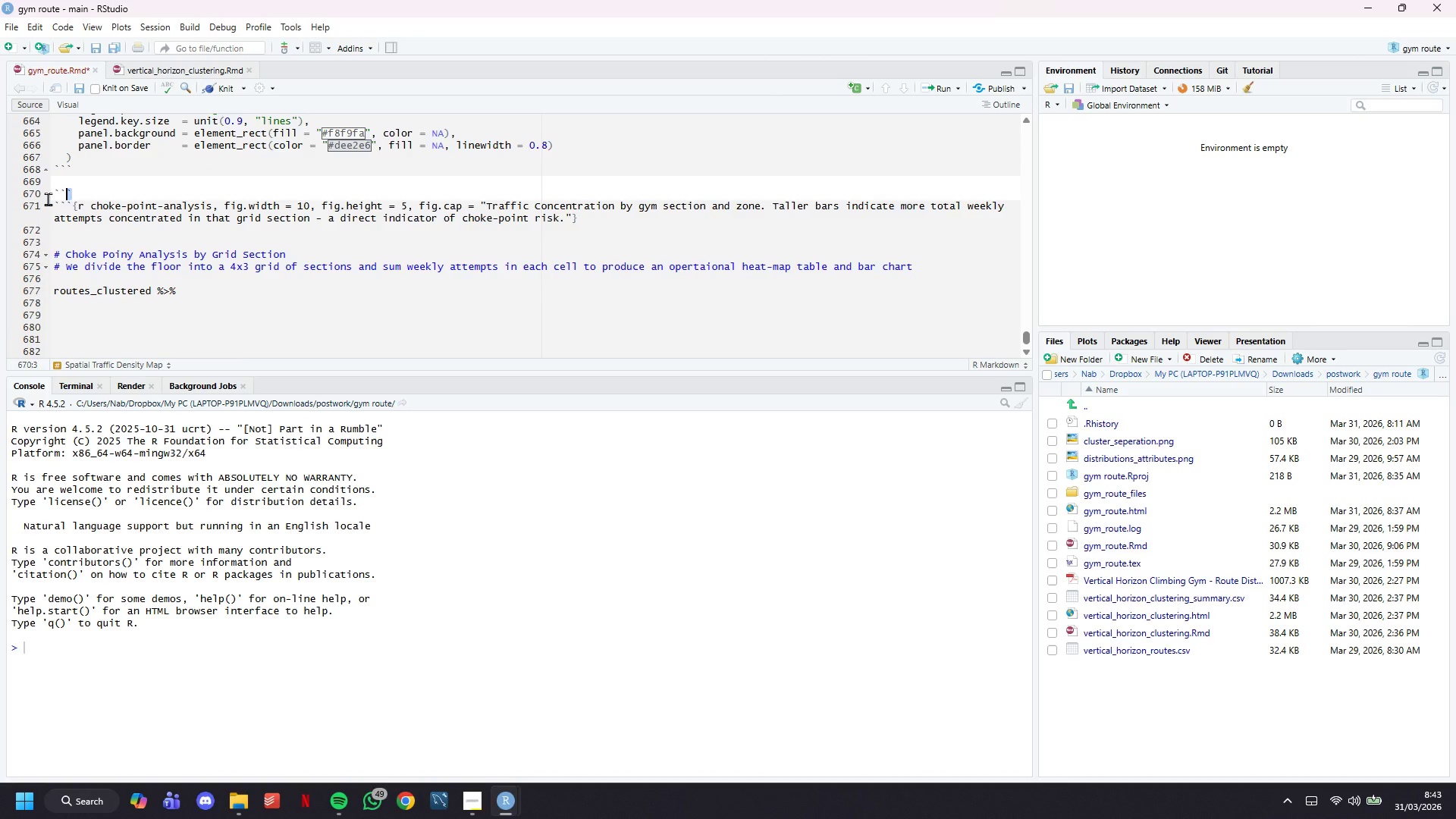 
key(Control+C)
 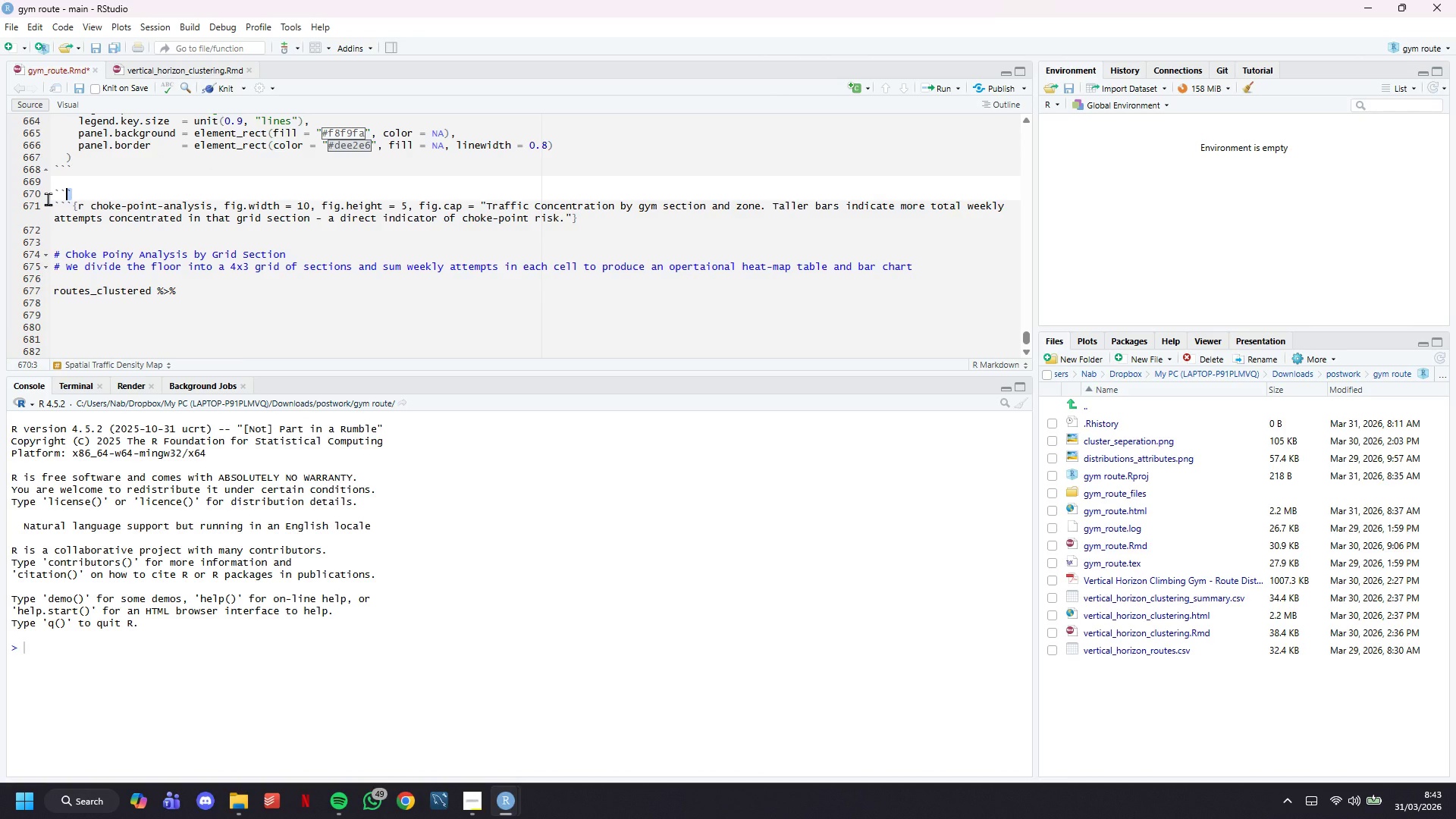 
key(Backspace)
 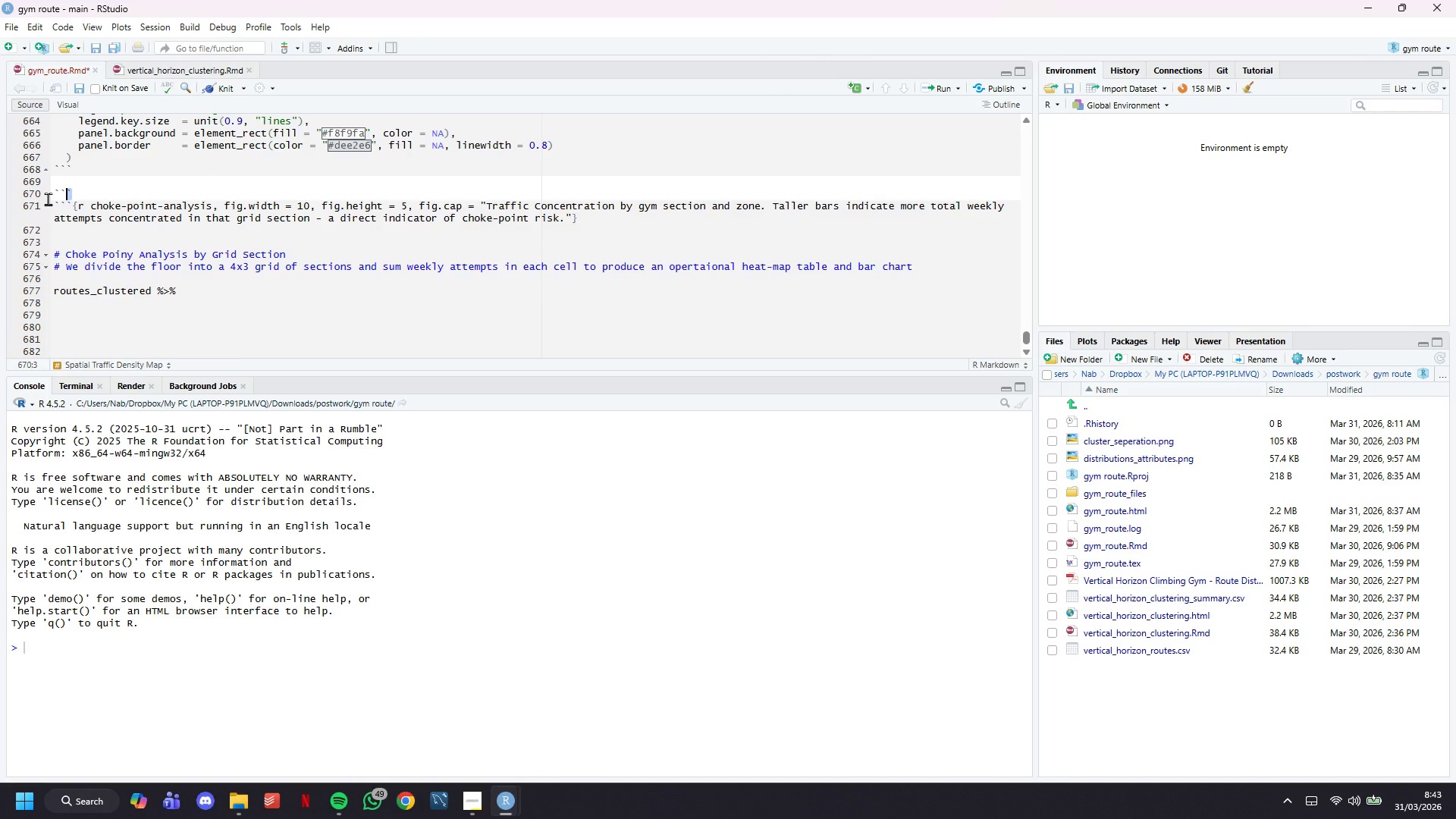 
left_click([85, 327])
 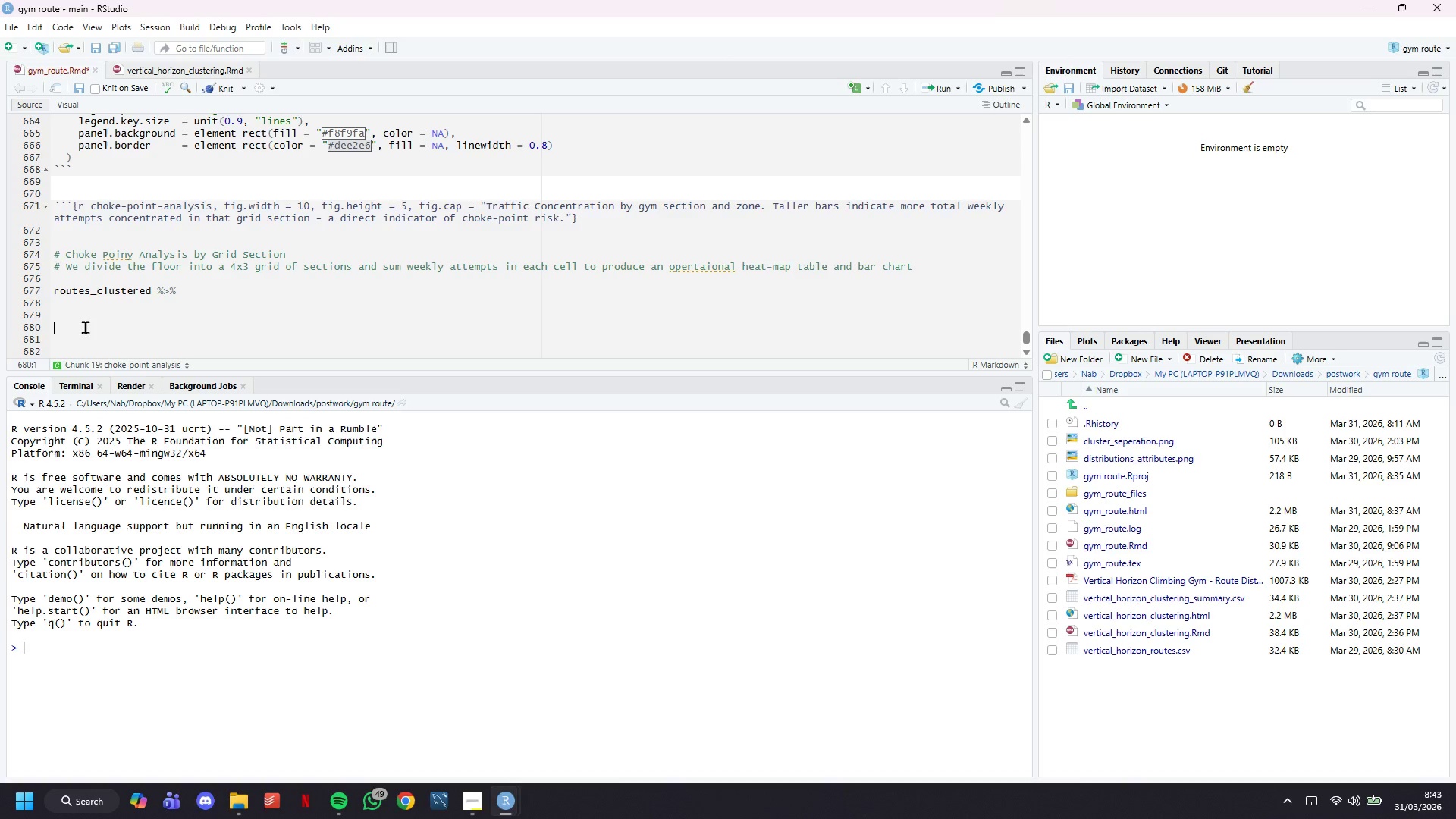 
key(Control+V)
 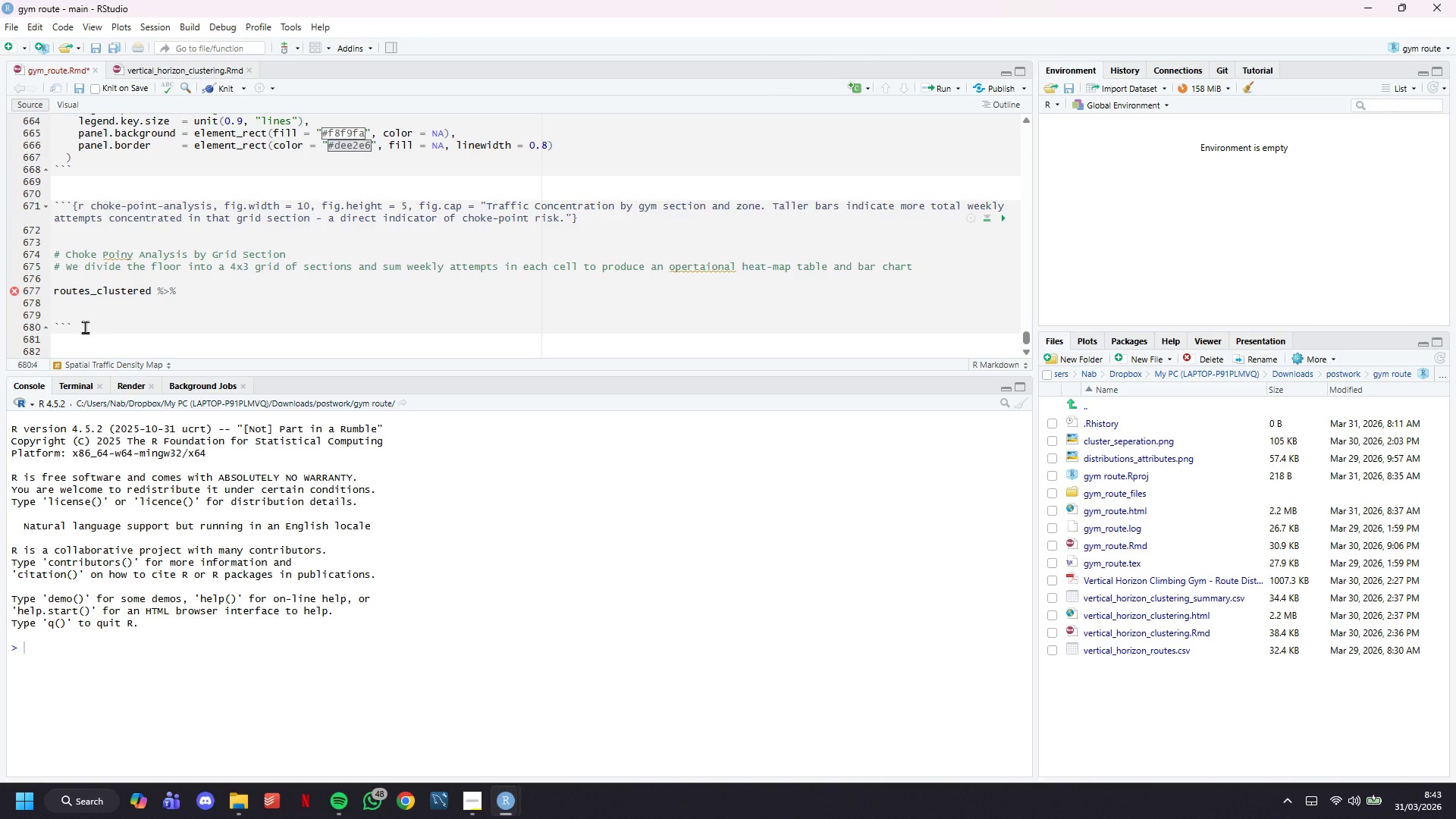 
wait(25.81)
 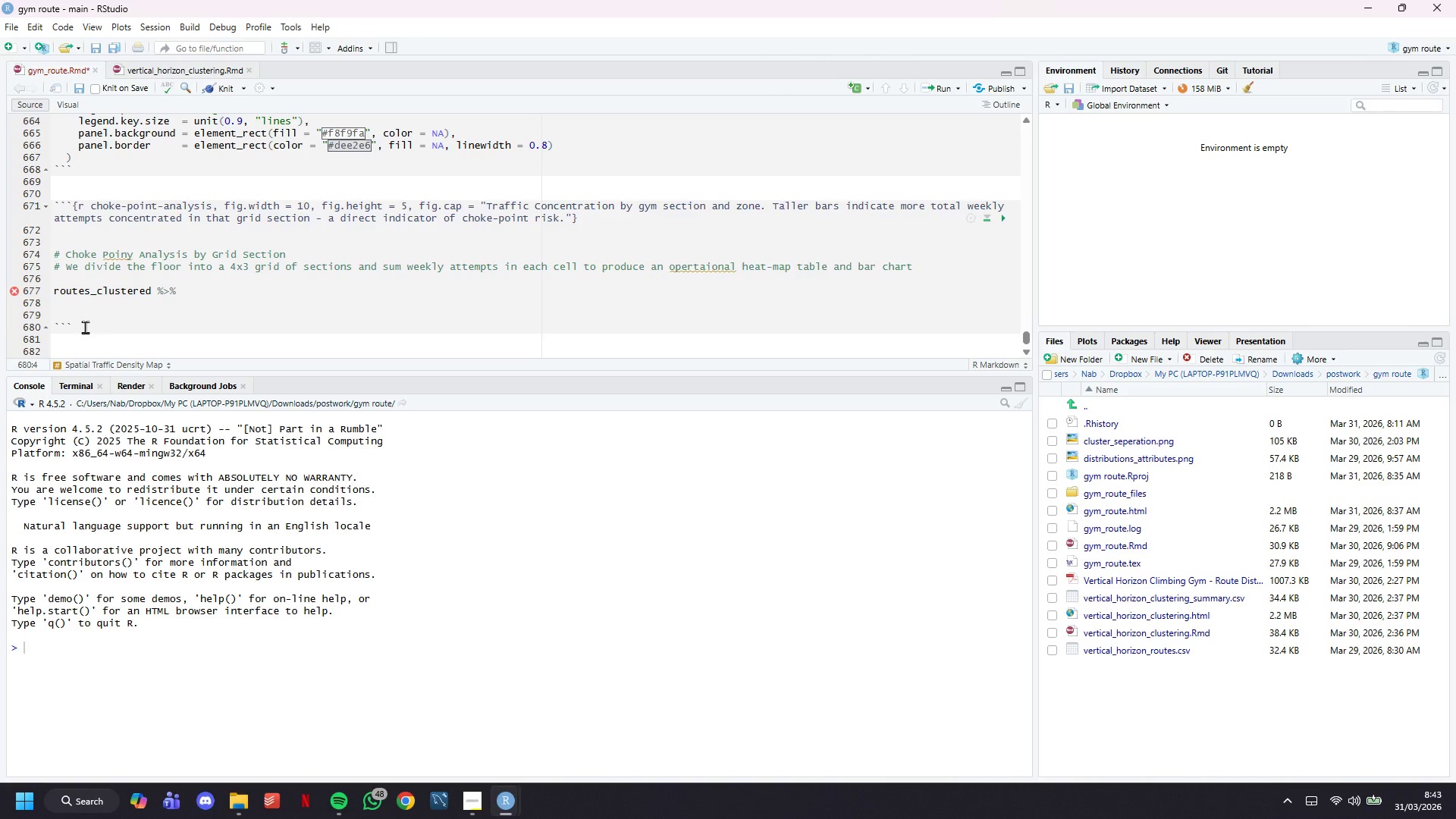 
scroll: coordinate [177, 297], scroll_direction: down, amount: 3.0
 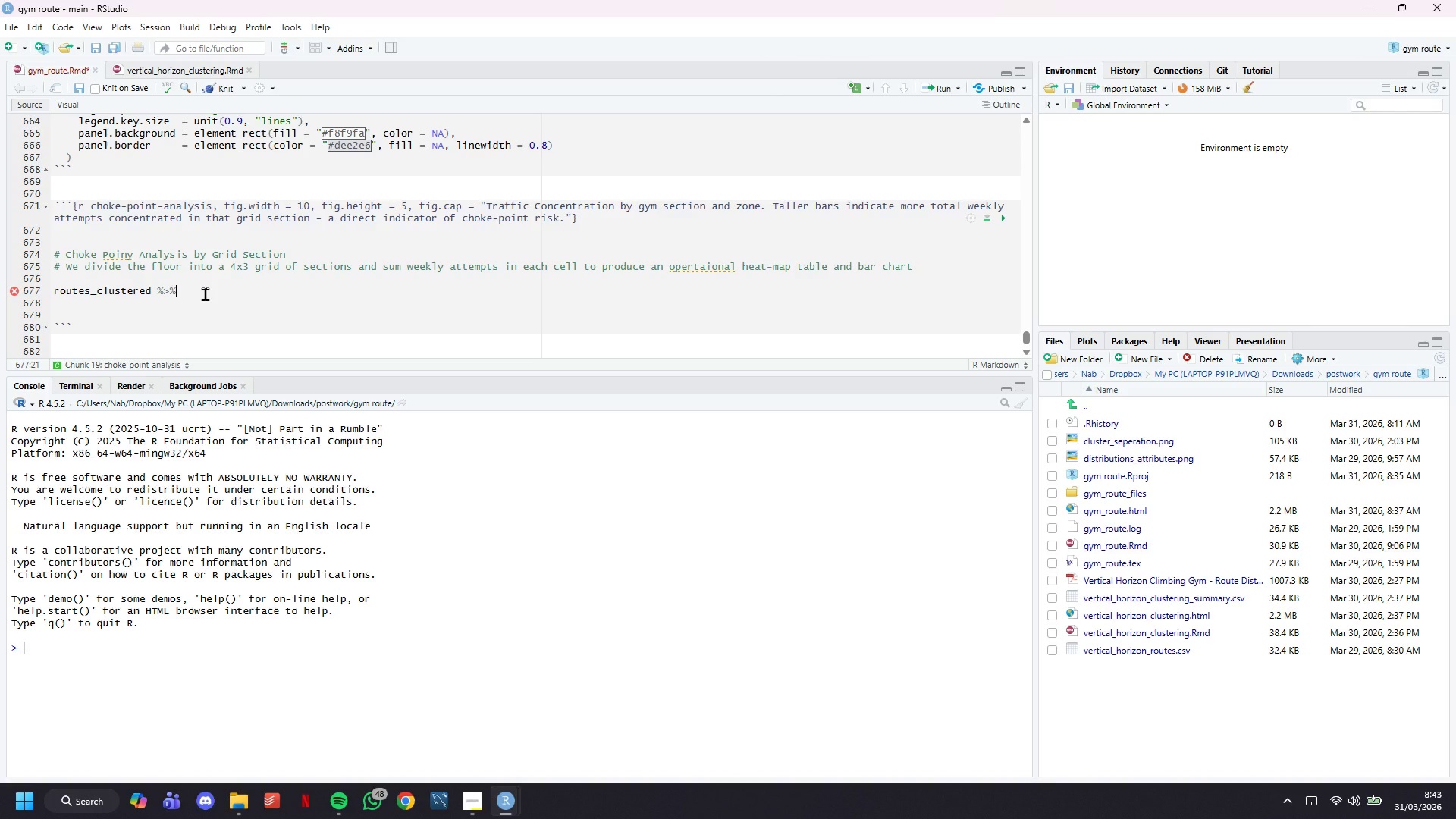 
key(Enter)
 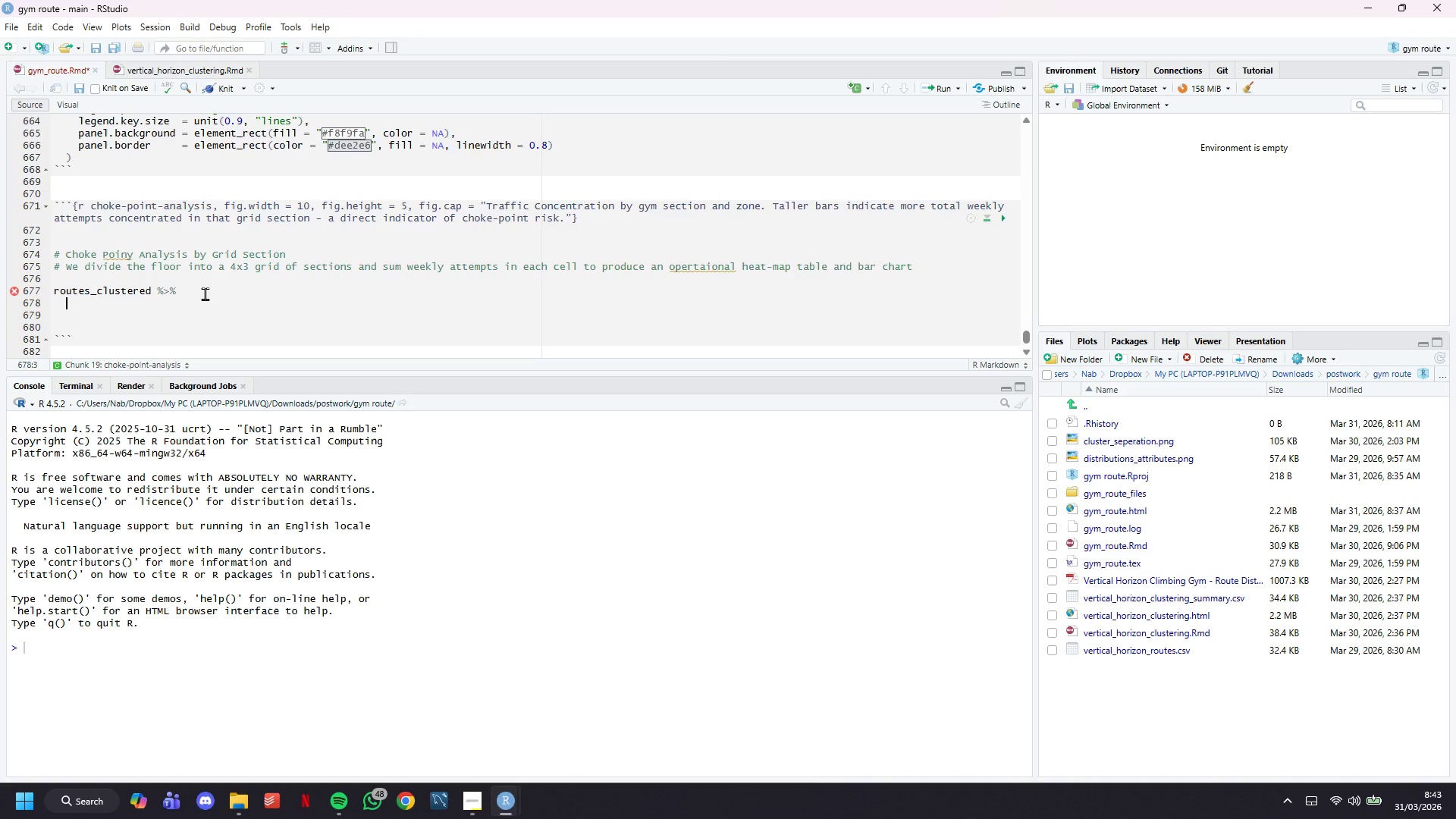 
wait(7.2)
 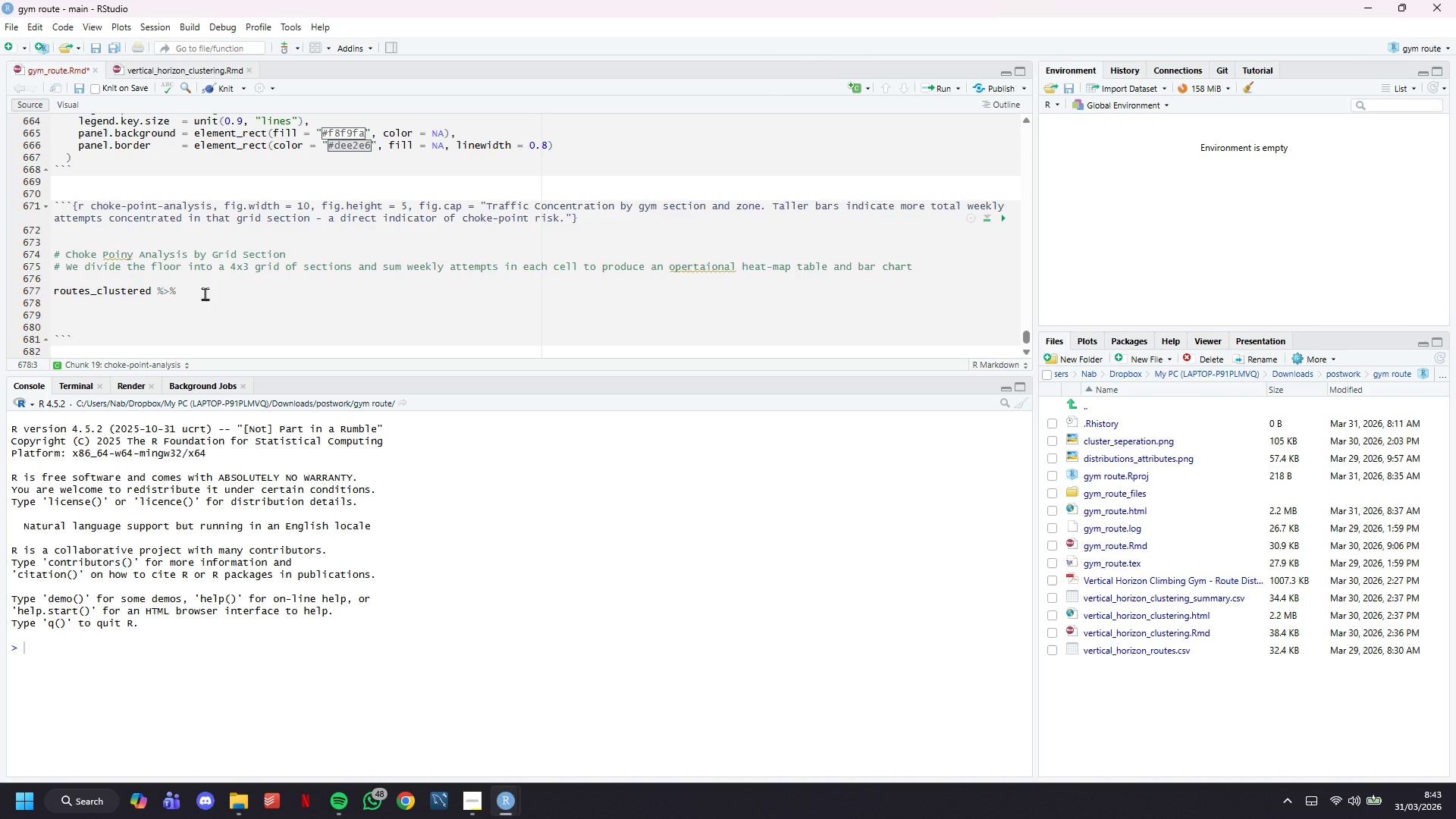 
type(muatet()
key(Backspace)
key(Backspace)
key(Backspace)
key(Backspace)
key(Backspace)
type(tate()
 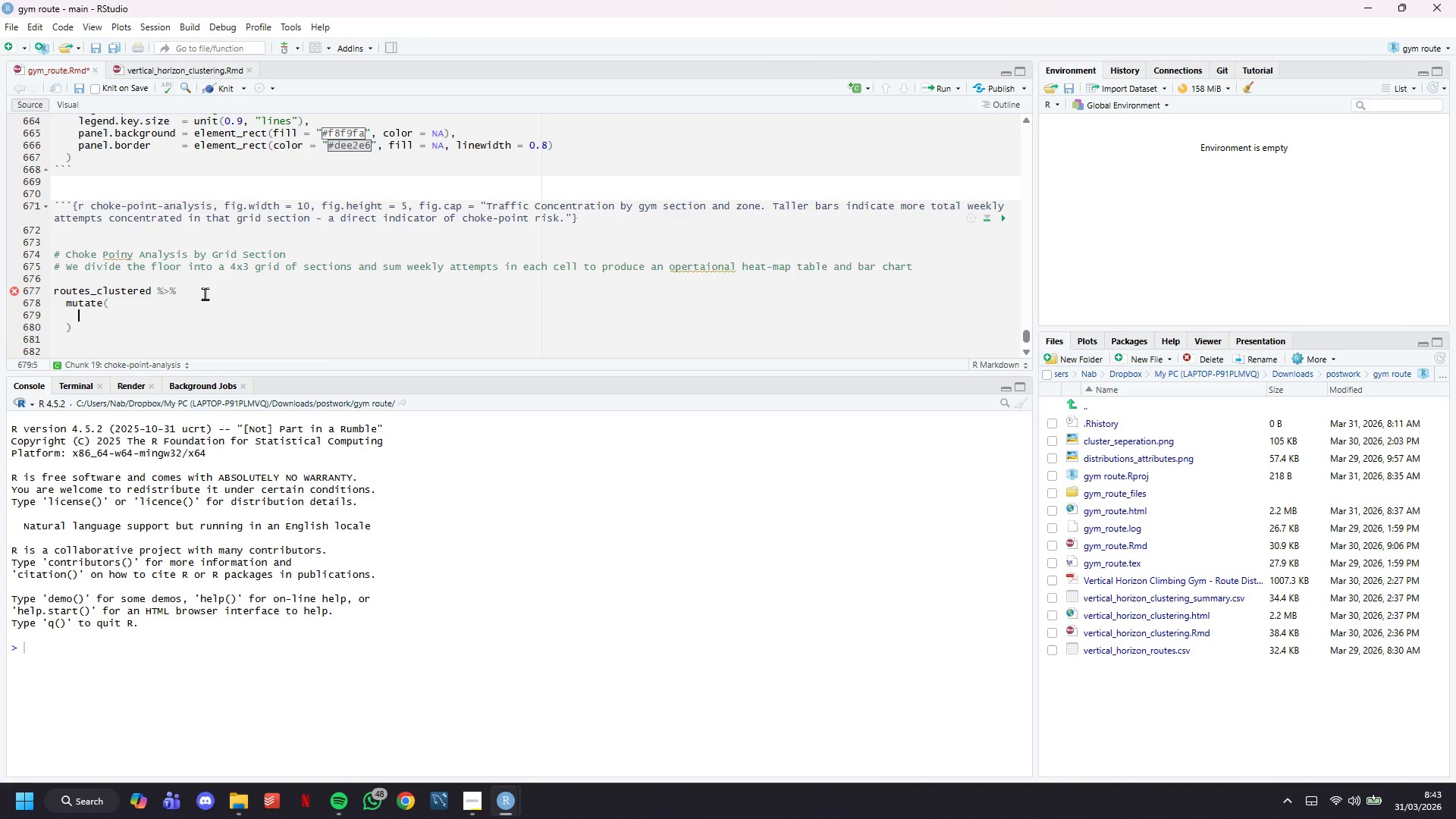 
 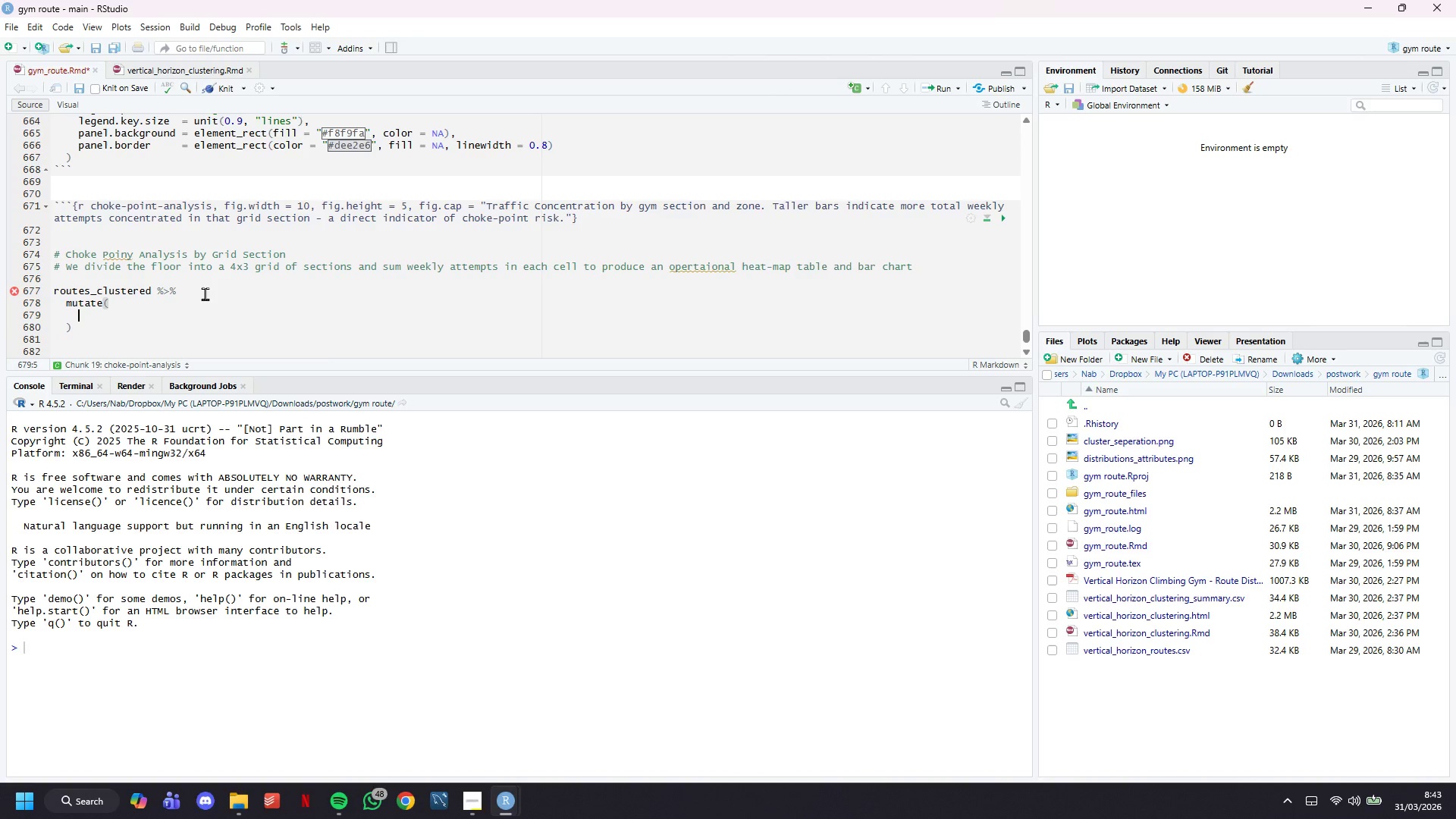 
key(Enter)
 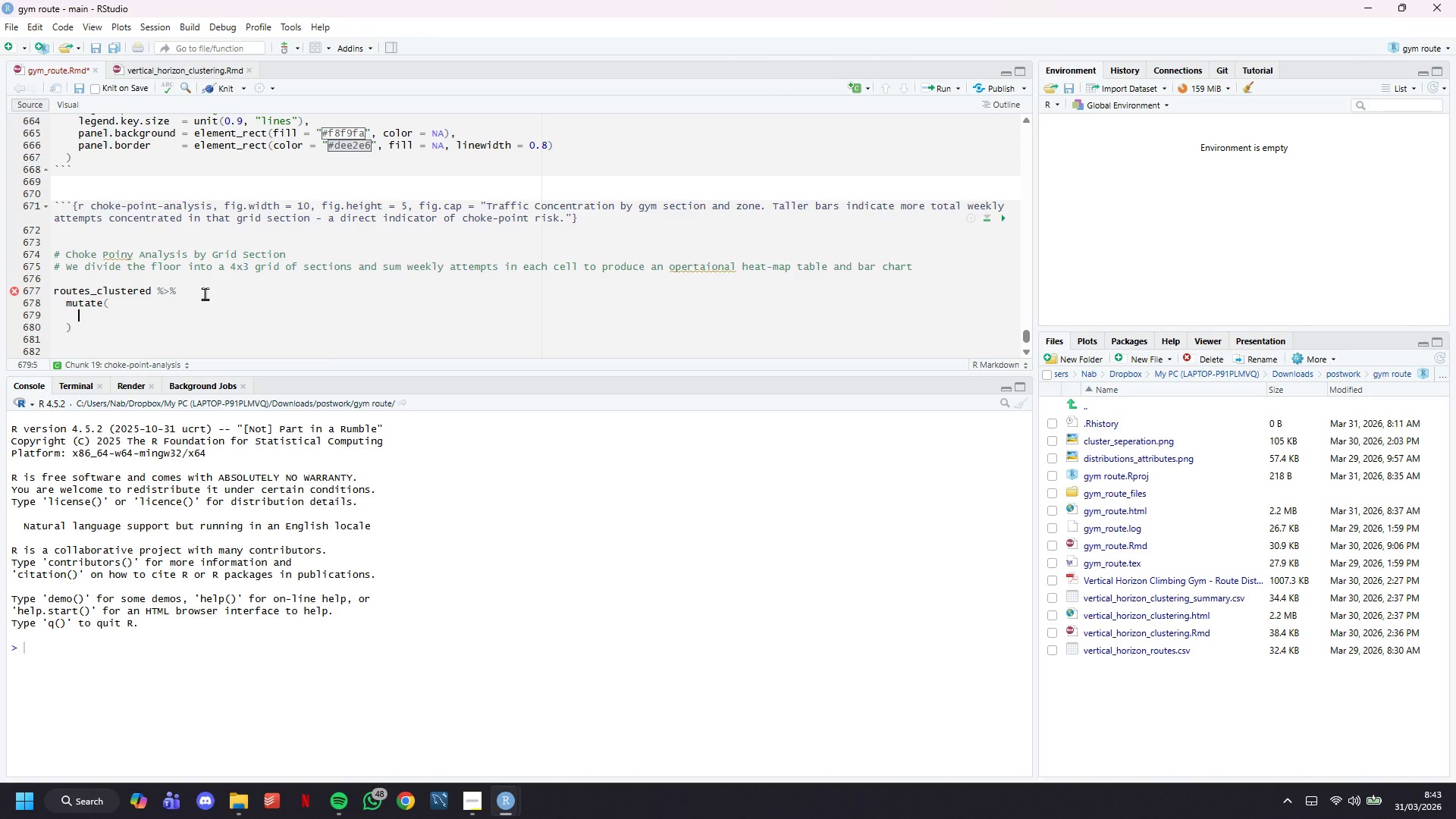 
type(grid_x = cut(coord_x, breaks = c(0,)
 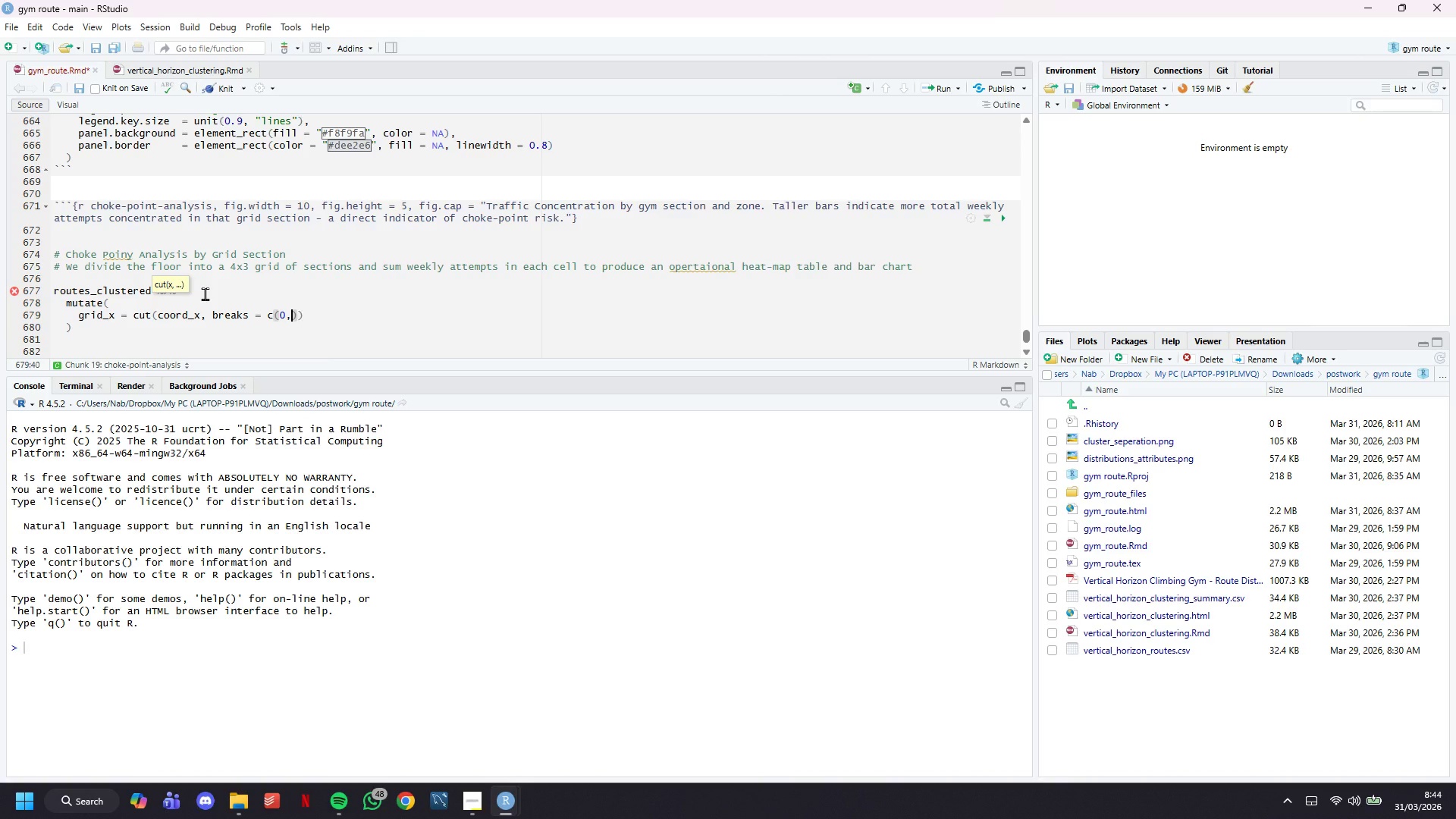 
type( 5, 10, 15, 20)
 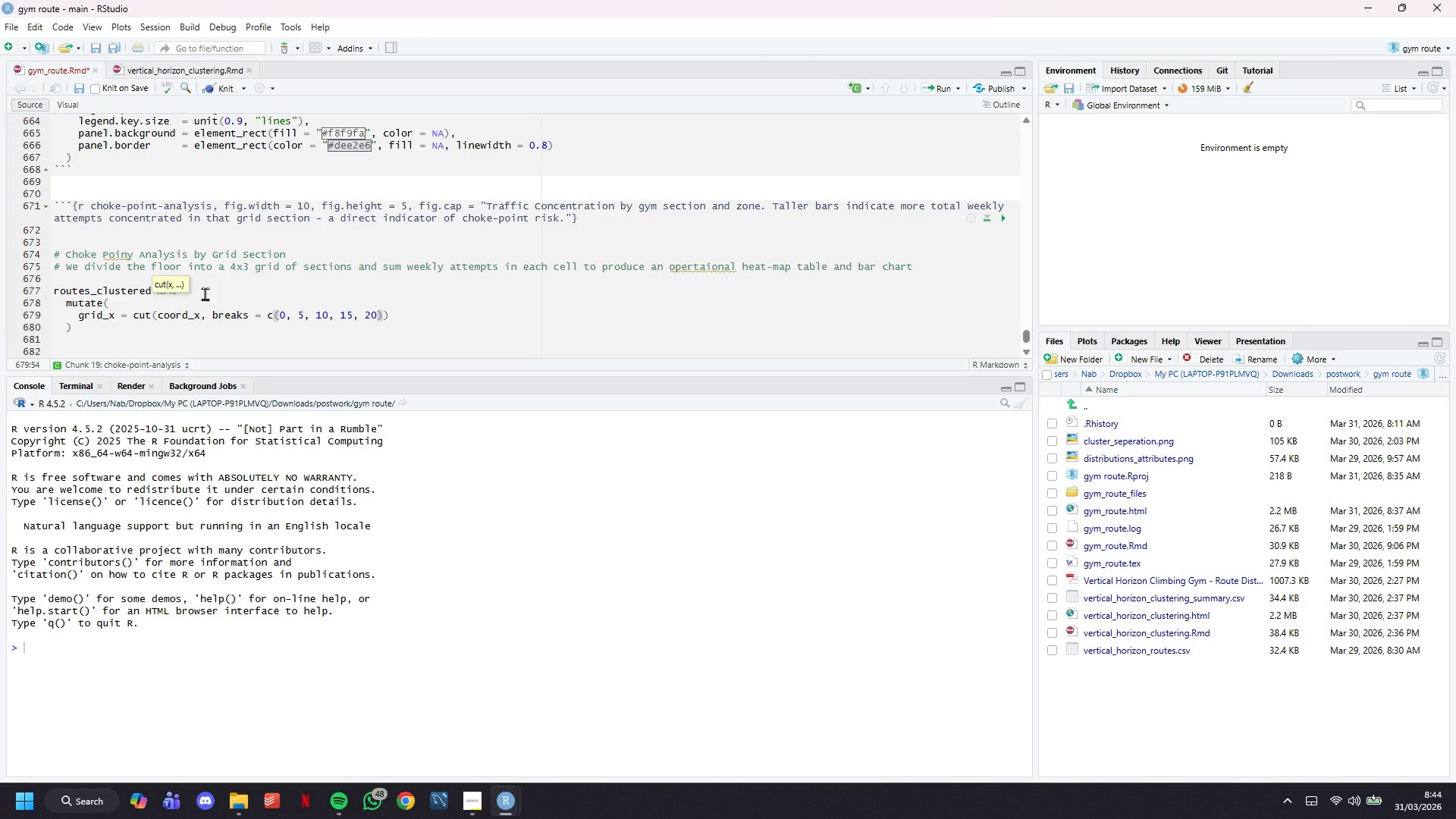 
key(ArrowRight)
 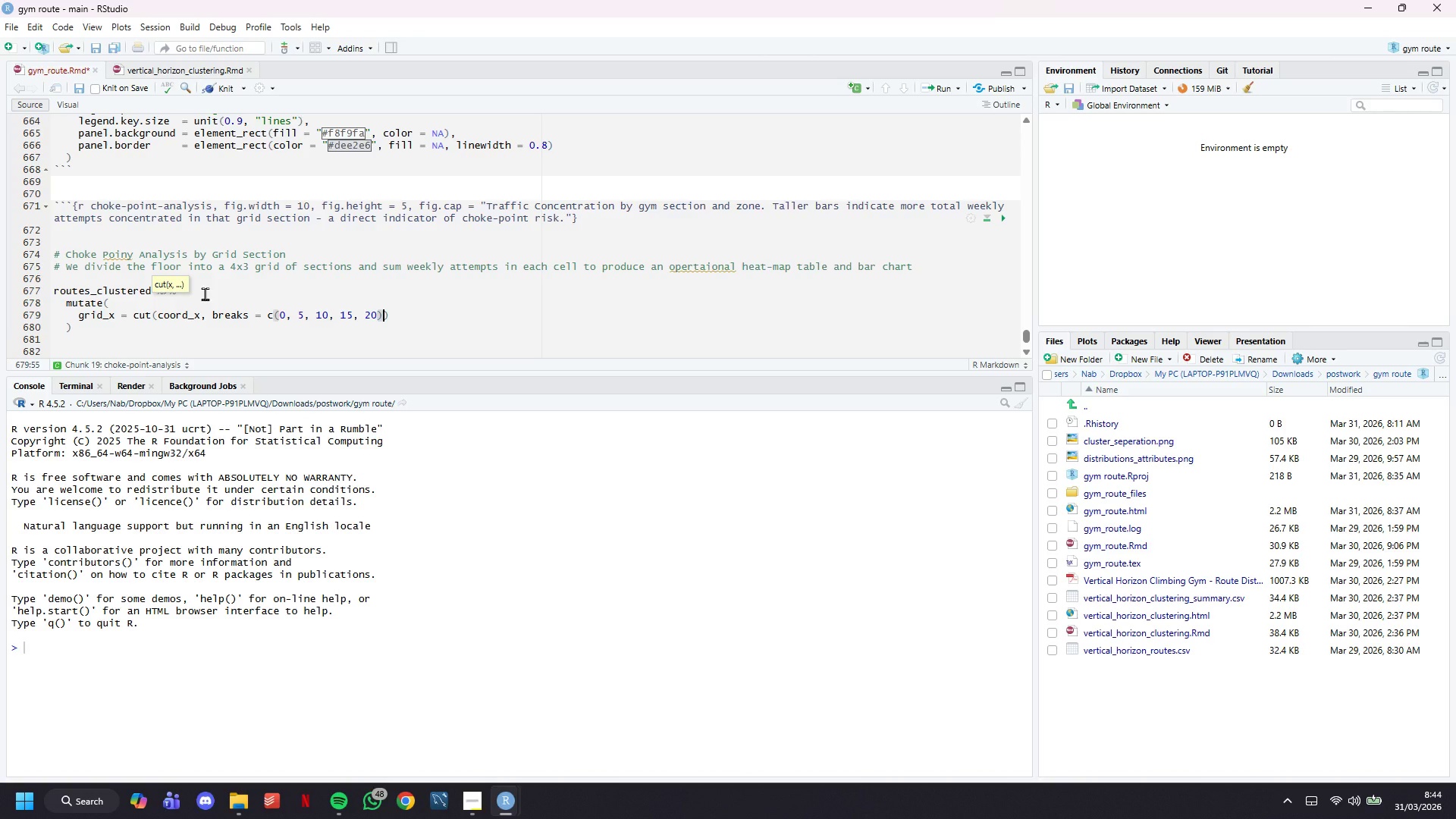 
key(Comma)
 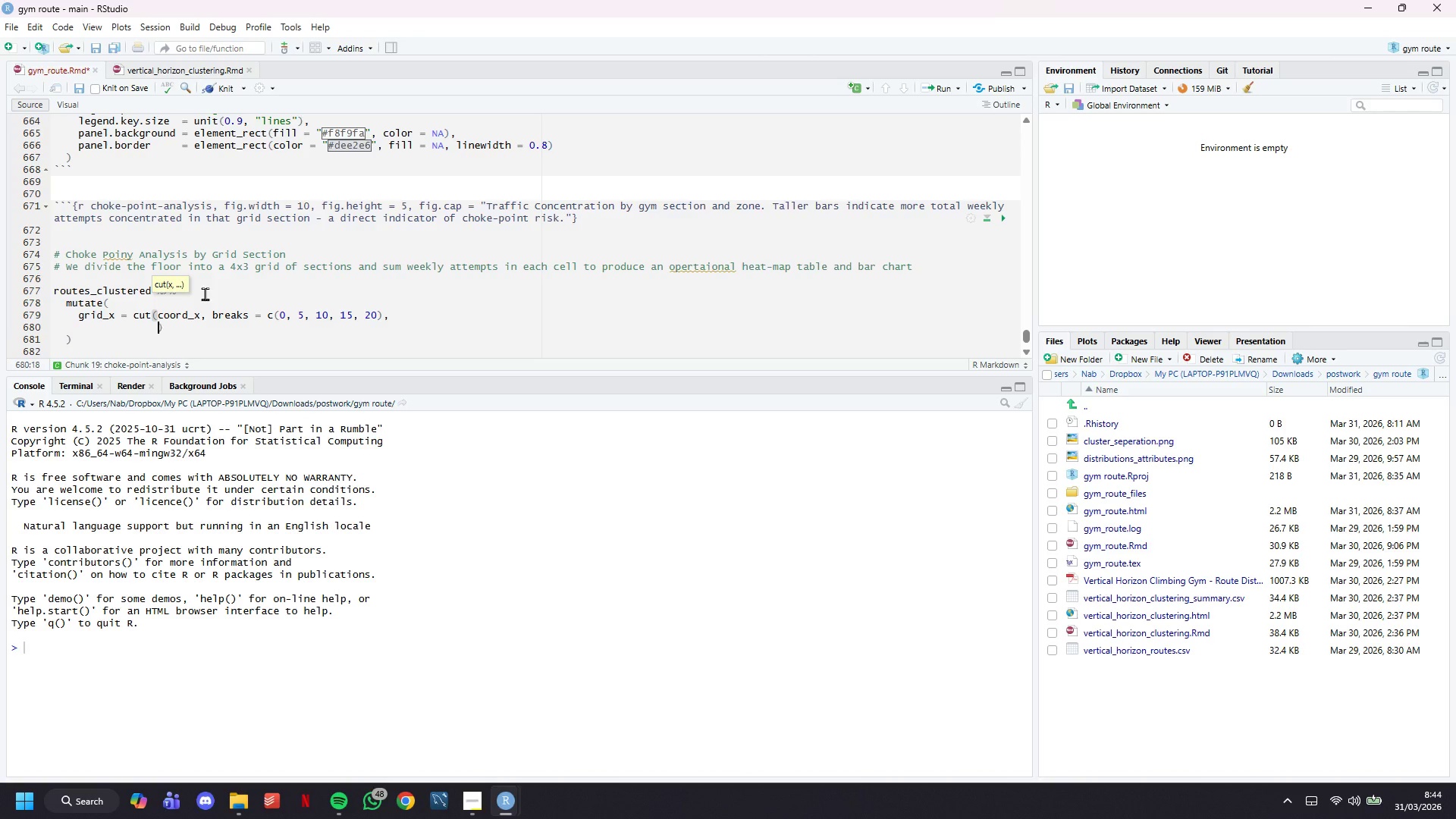 
key(Enter)
 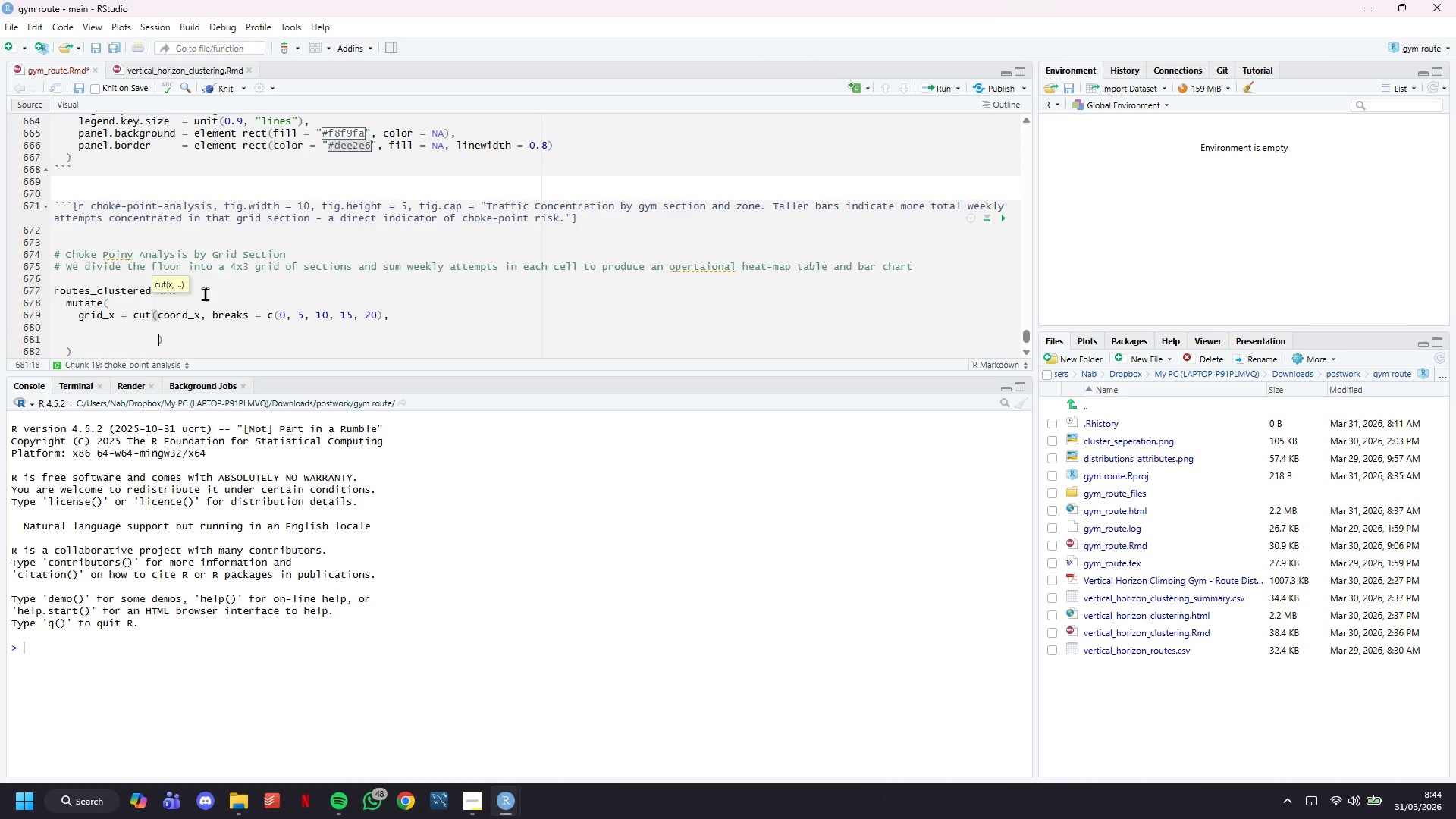 
key(Enter)
 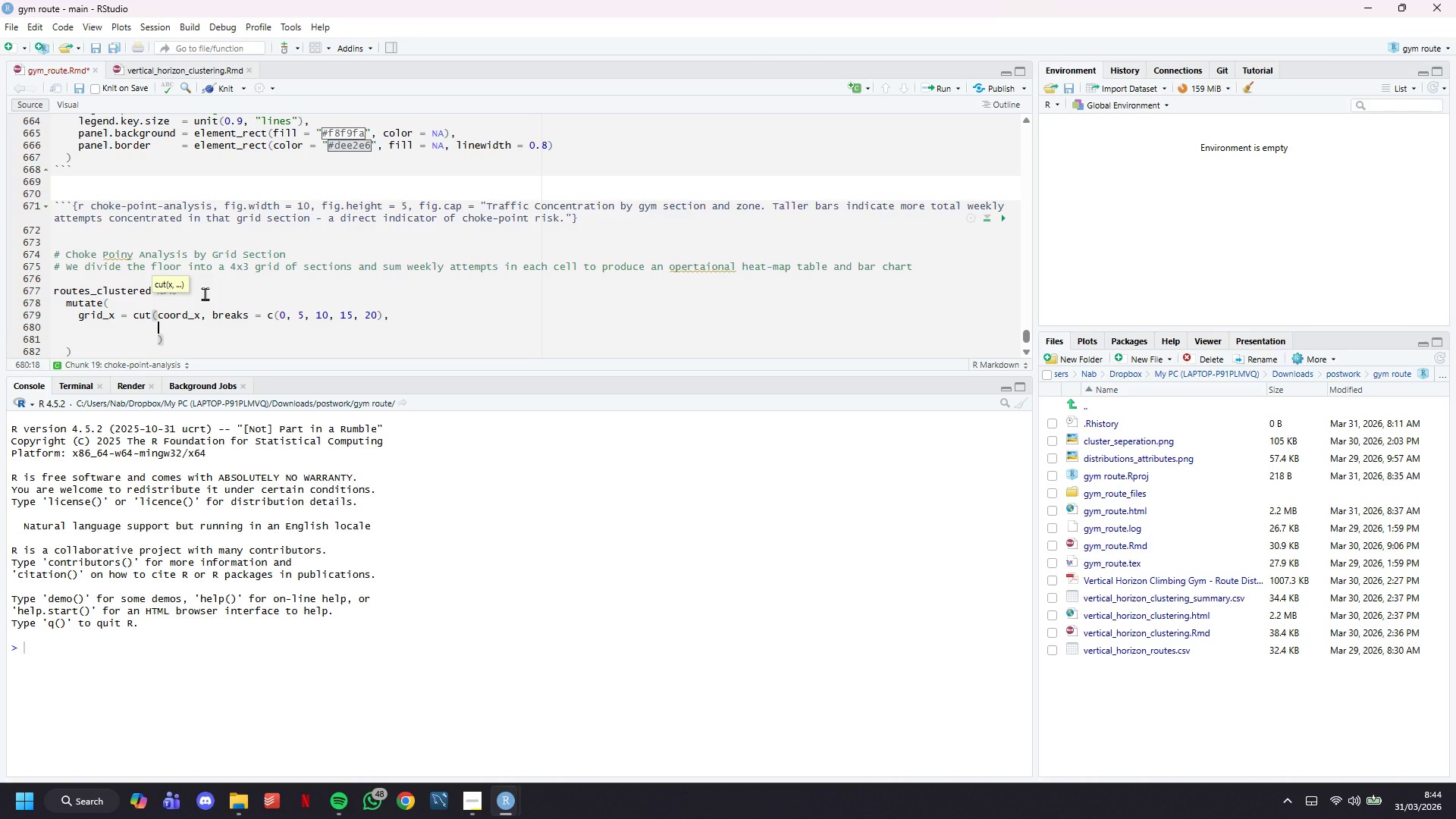 
key(ArrowUp)
 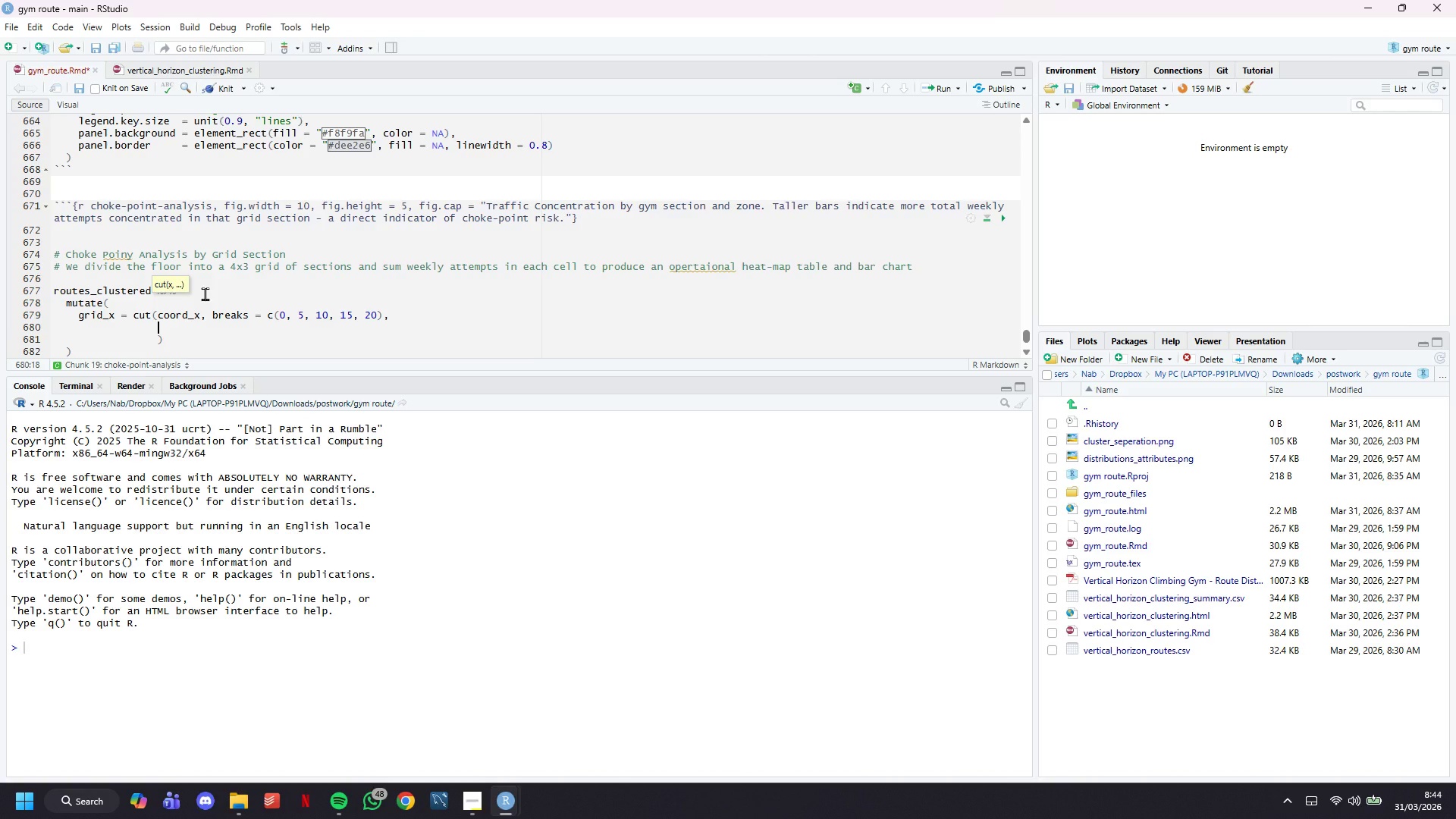 
type(labels = c("A (0-5m))
 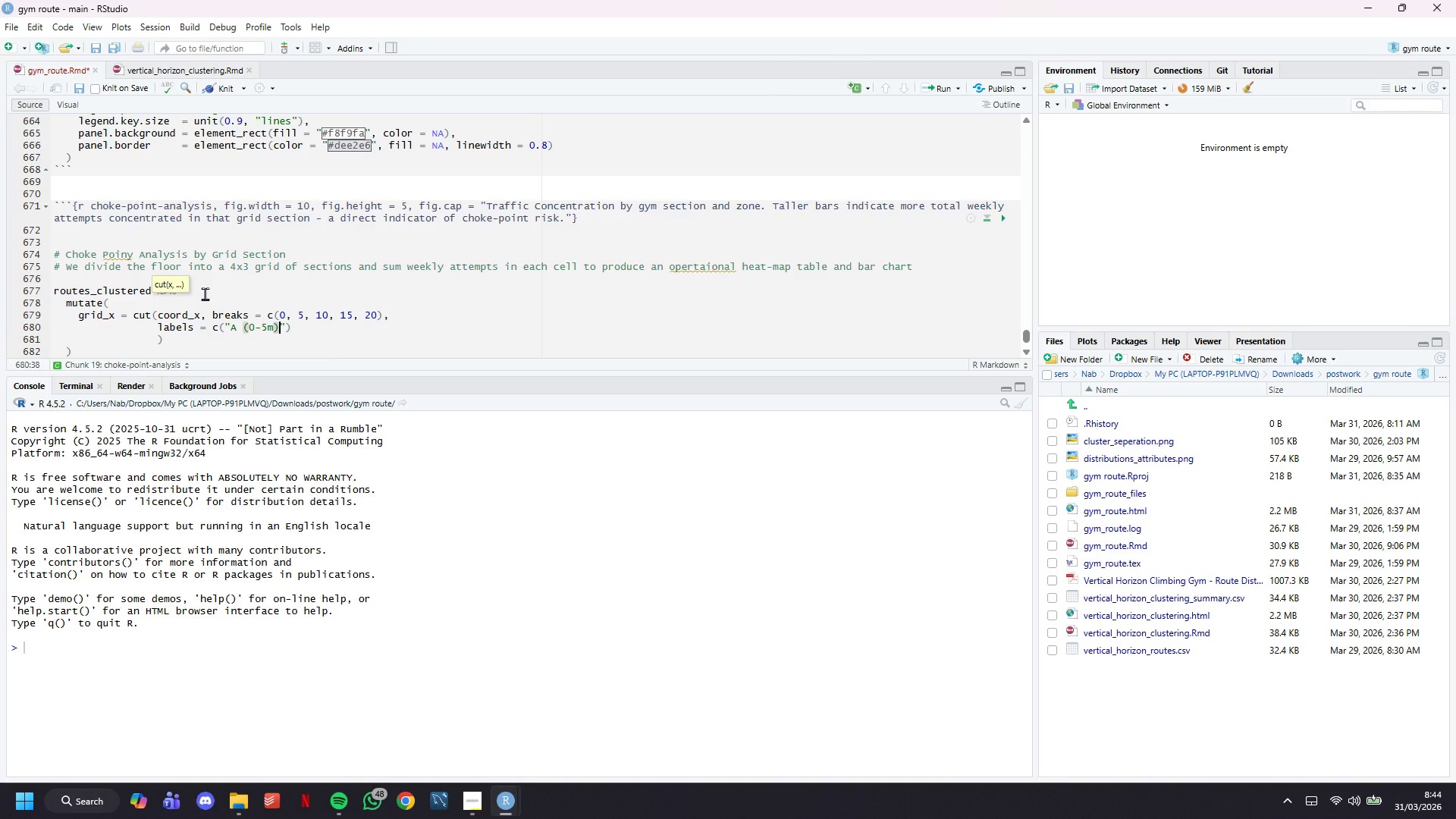 
key(ArrowRight)
 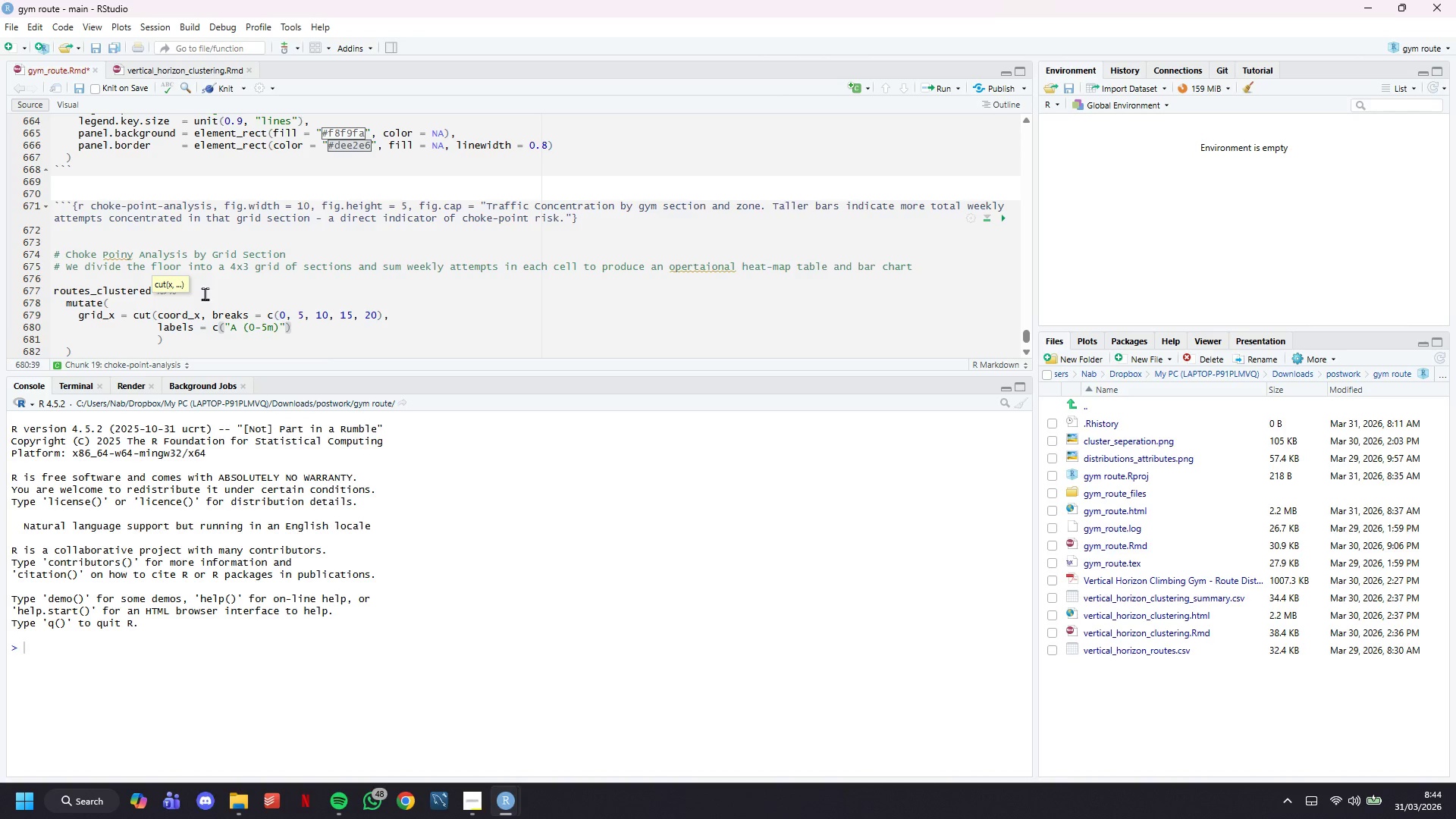 
type(, "B ())
 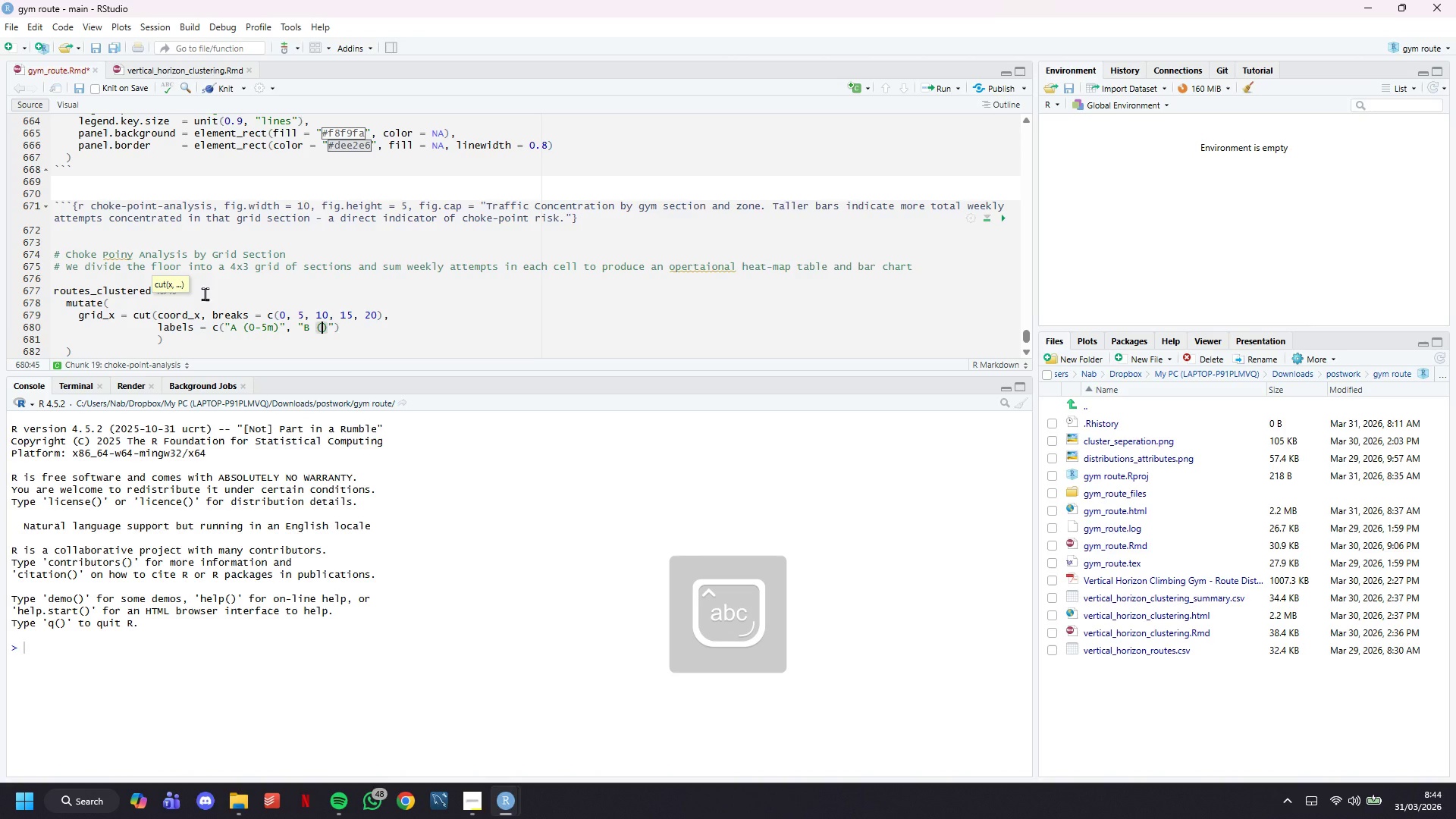 
 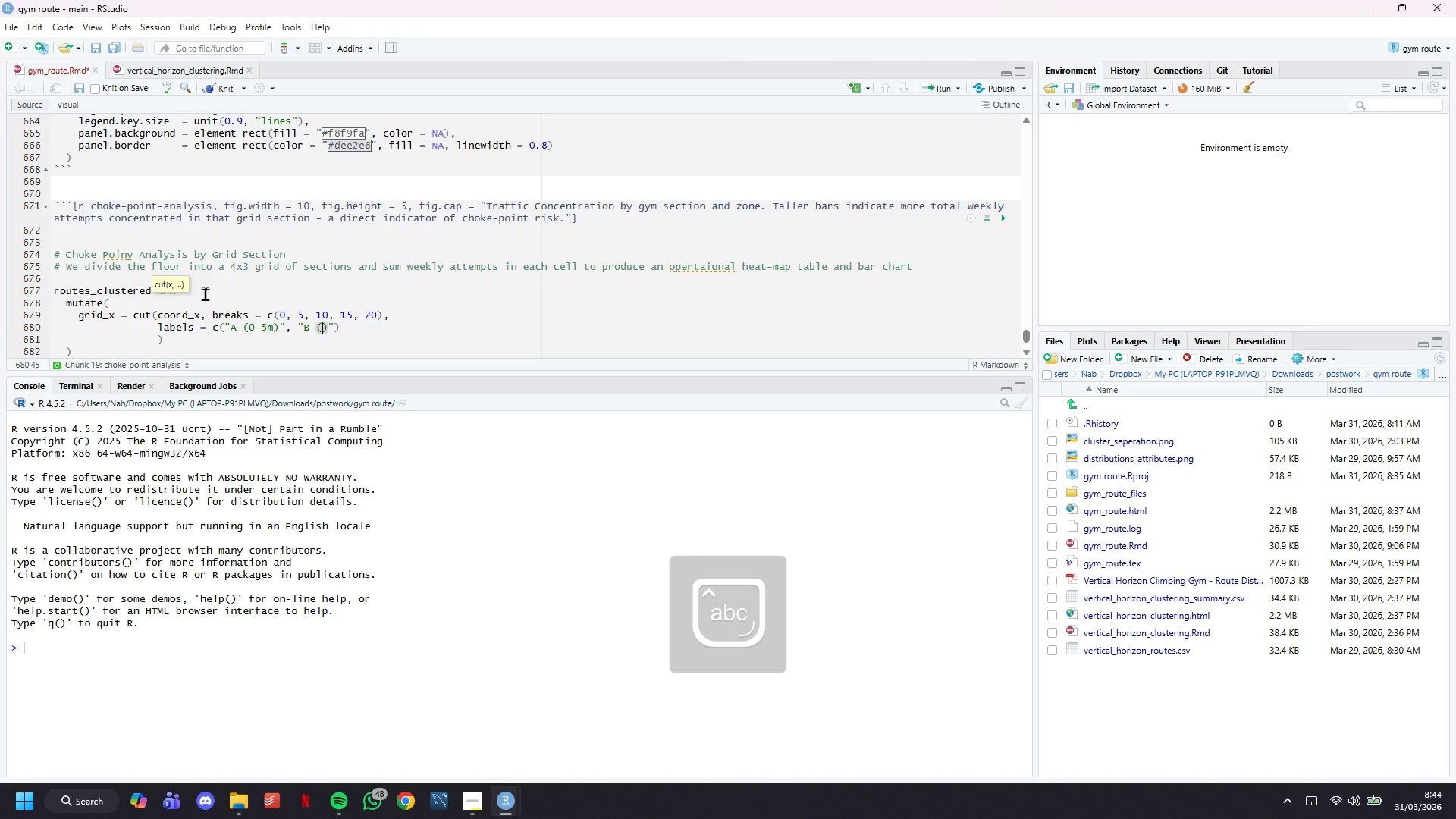 
key(ArrowLeft)
 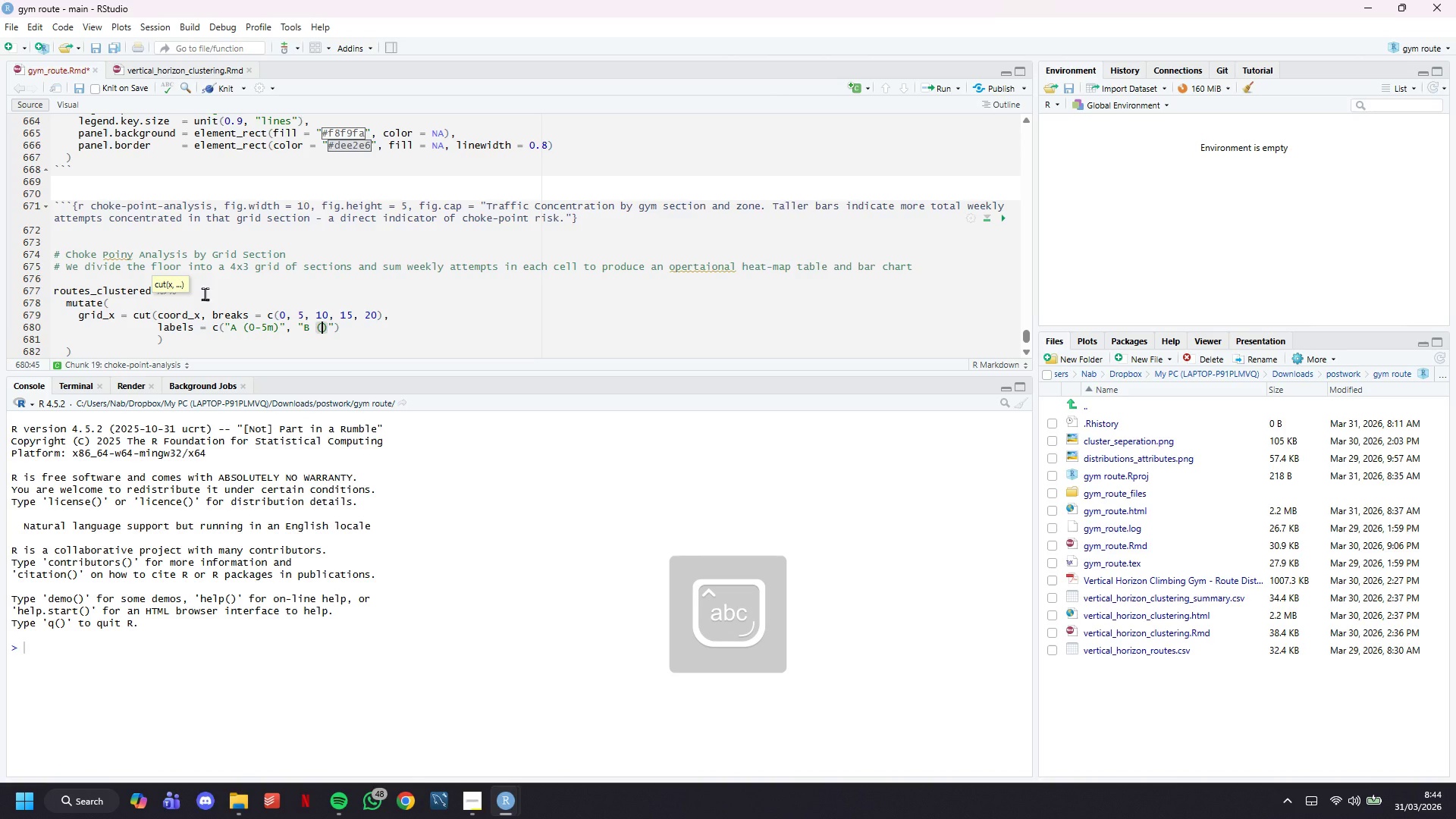 
type(5-190)
key(Backspace)
key(Backspace)
type(0m)
 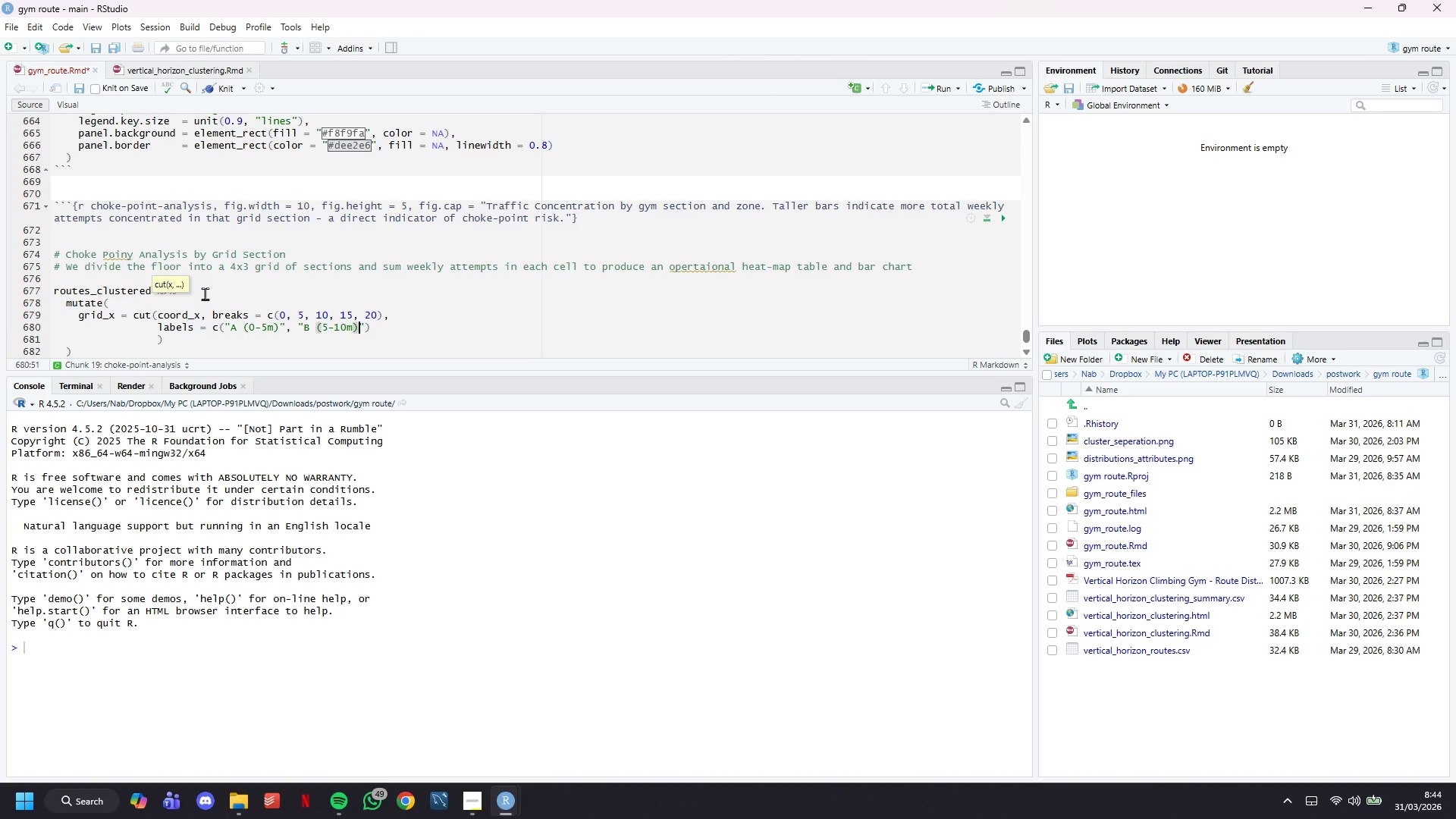 
key(ArrowRight)
 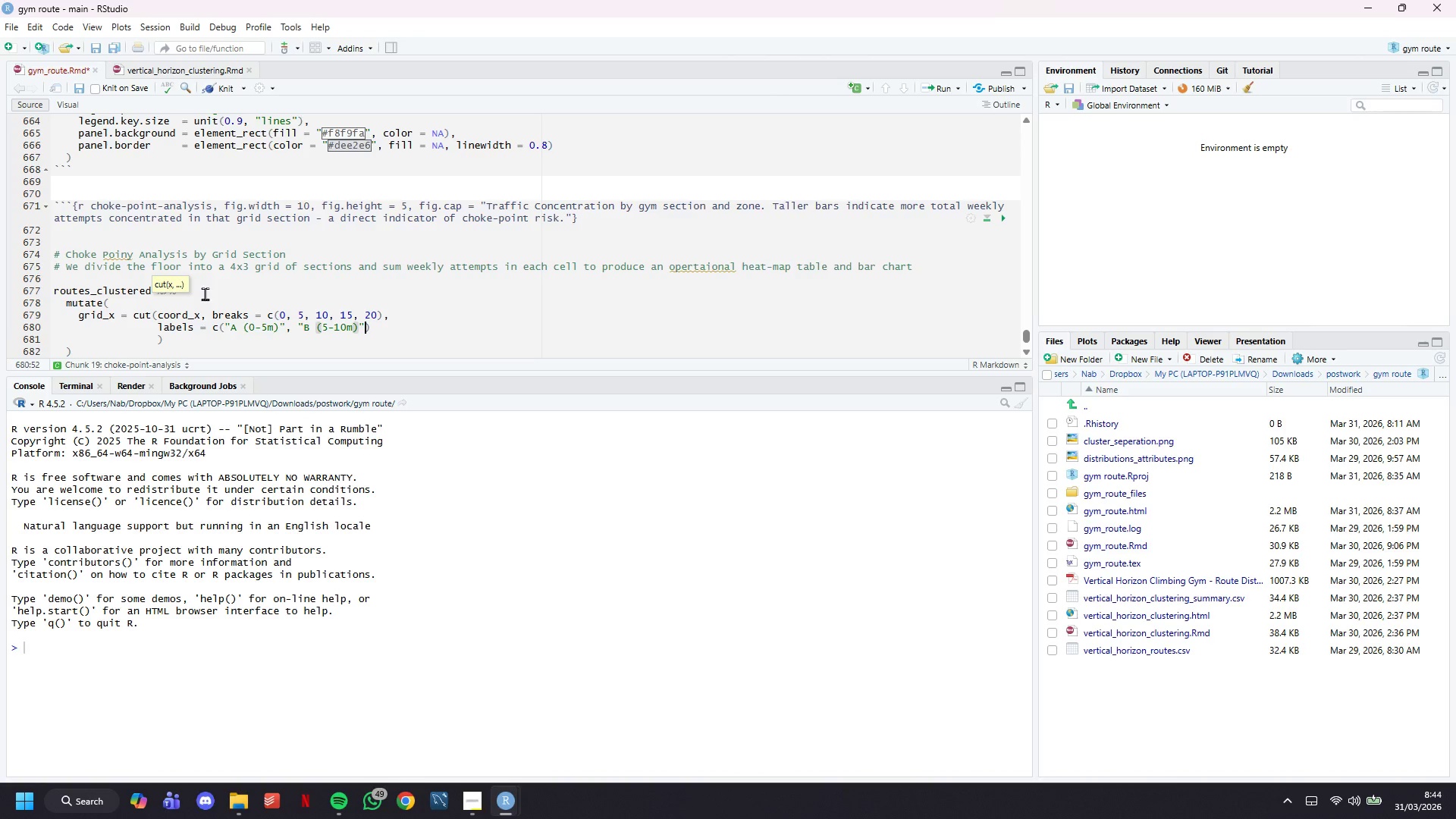 
key(ArrowRight)
 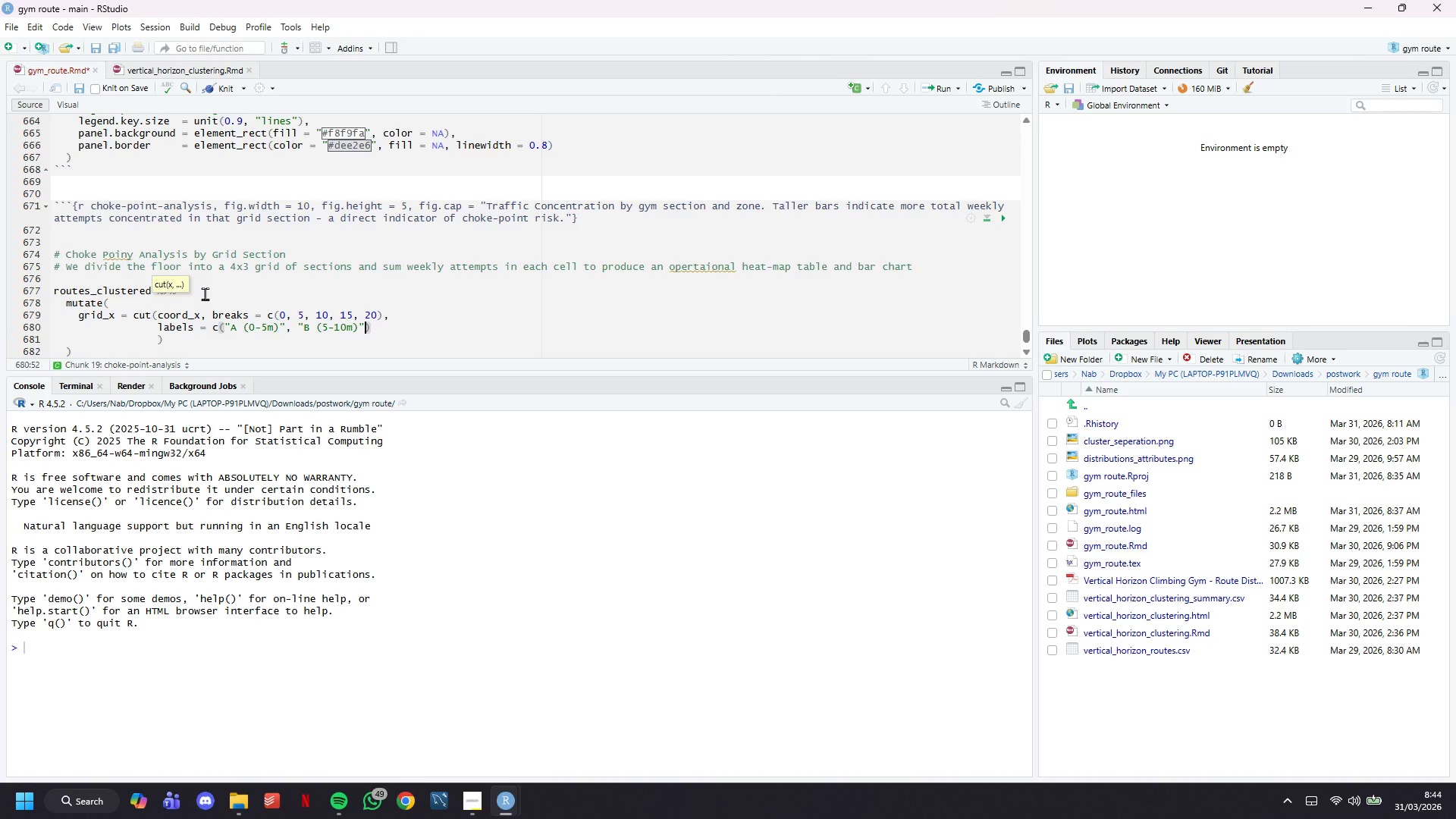 
key(Comma)
 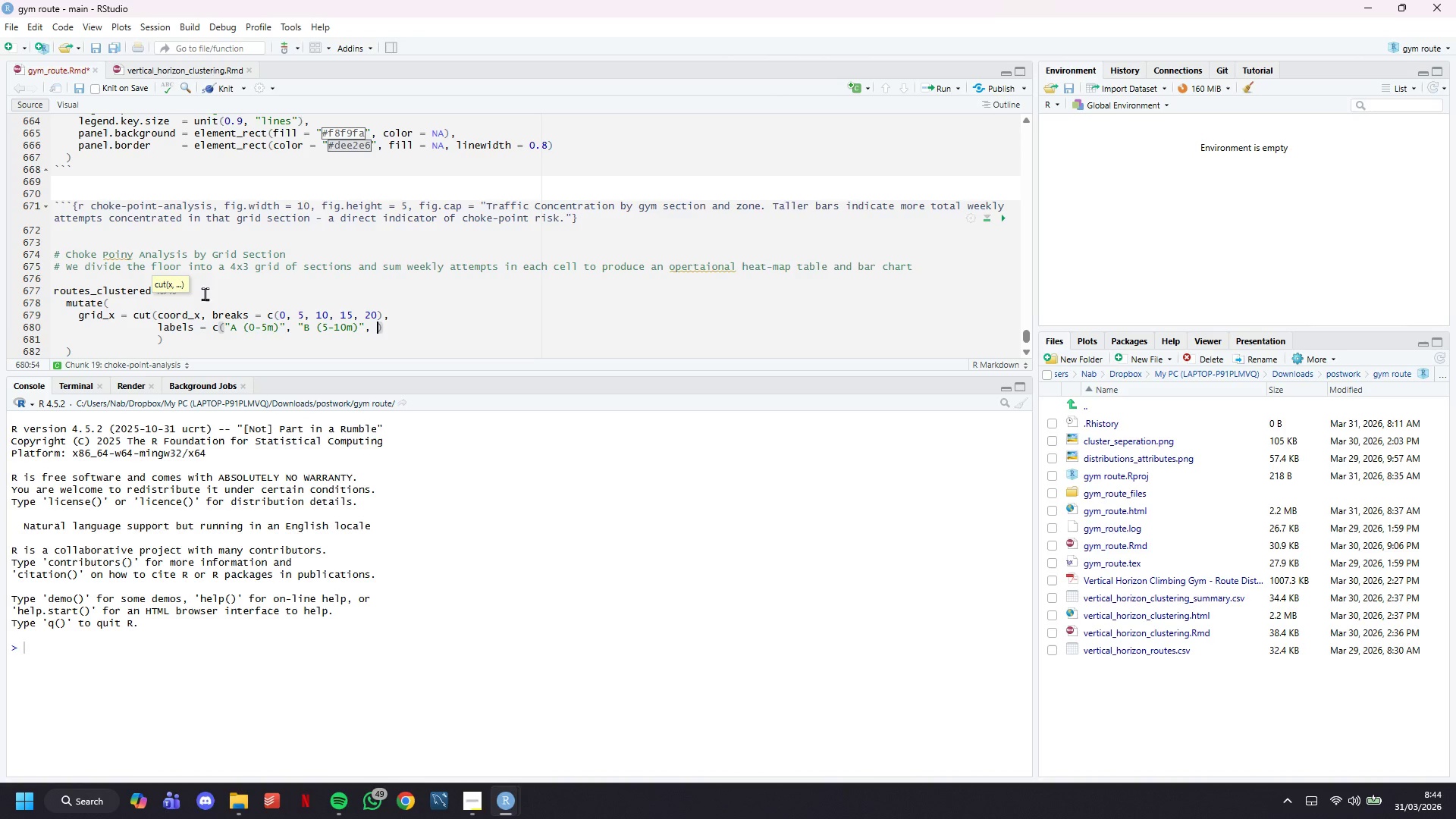 
key(Space)
 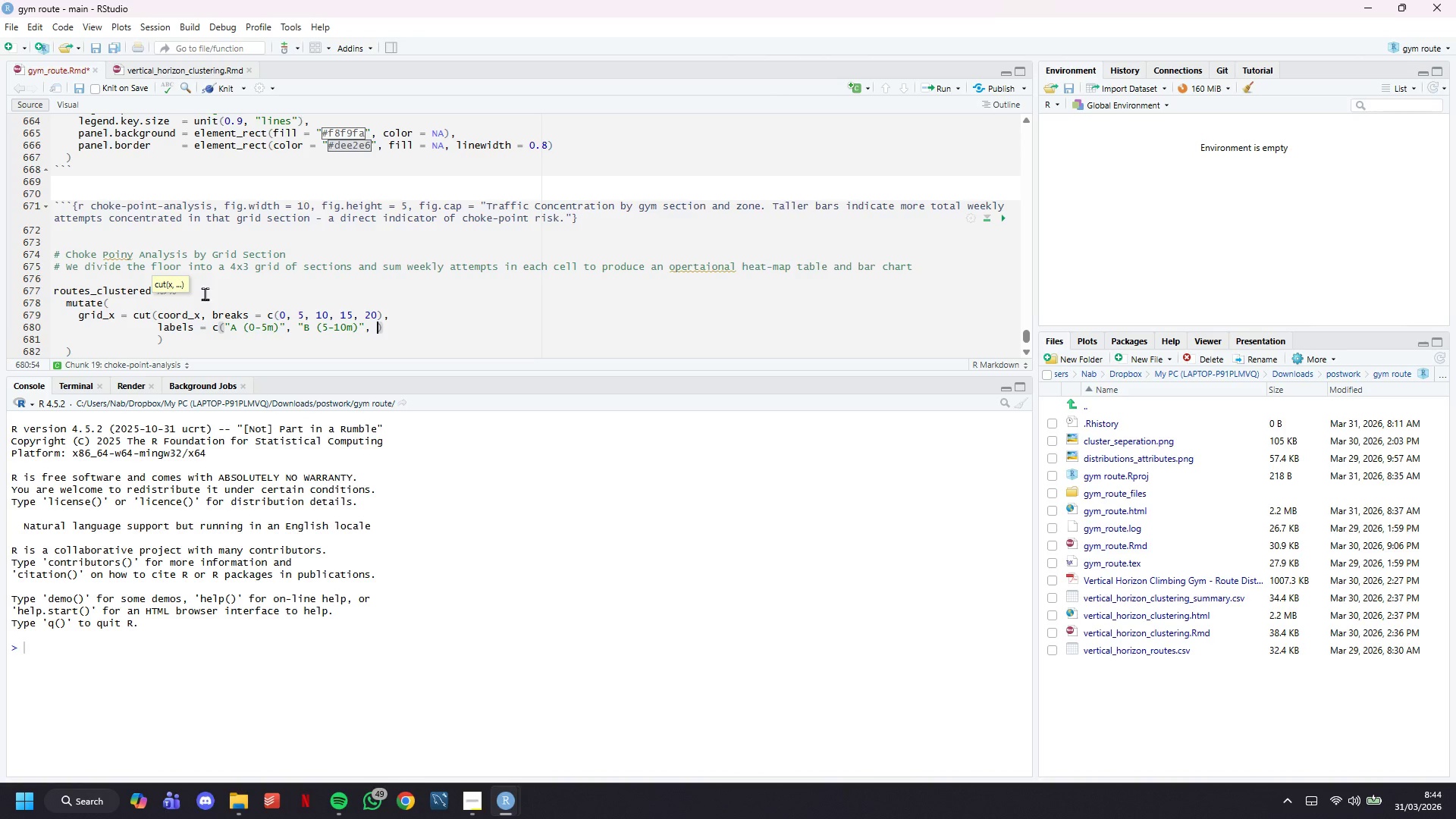 
key(Shift+Quote)
 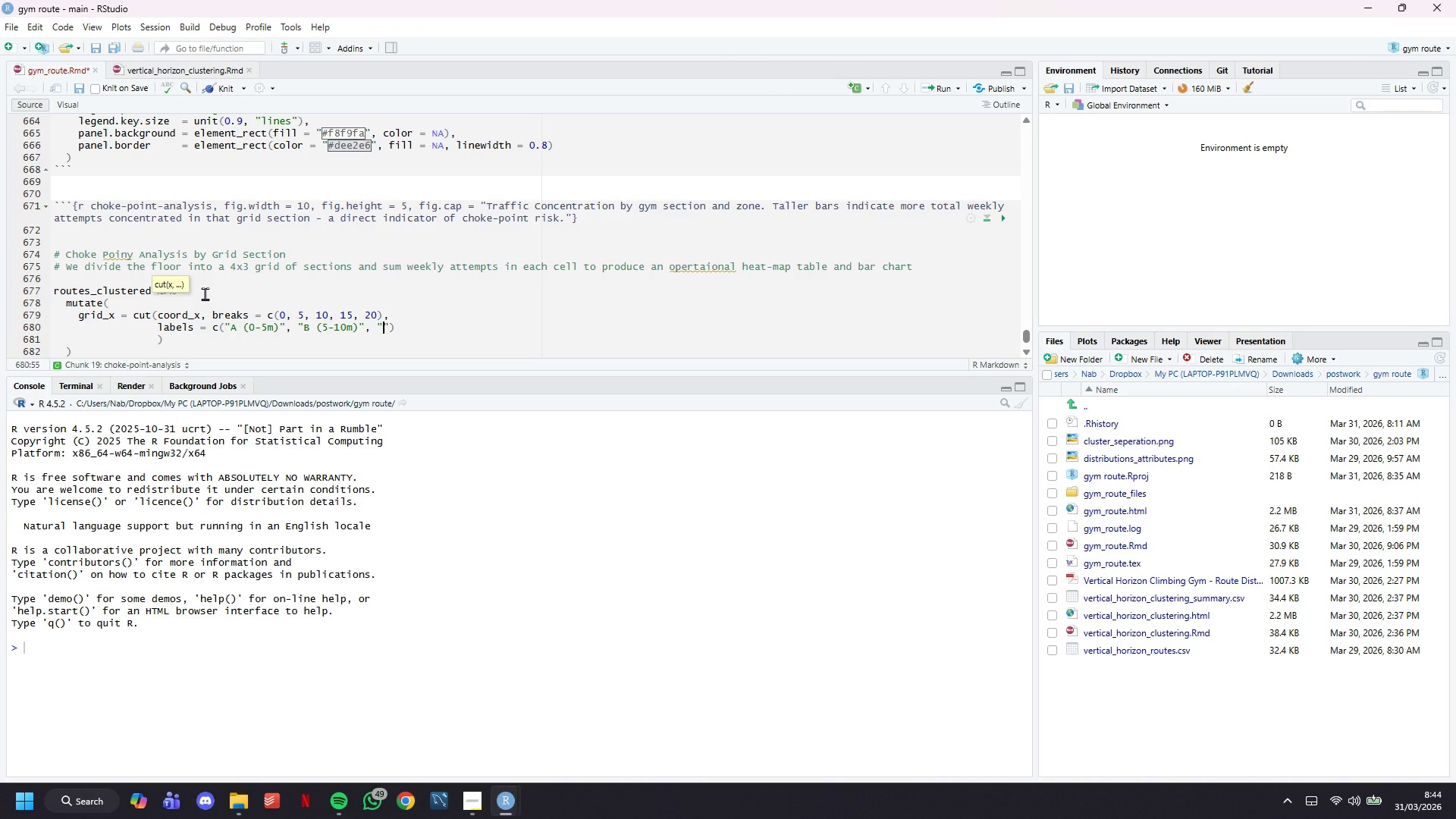 
key(CapsLock)
 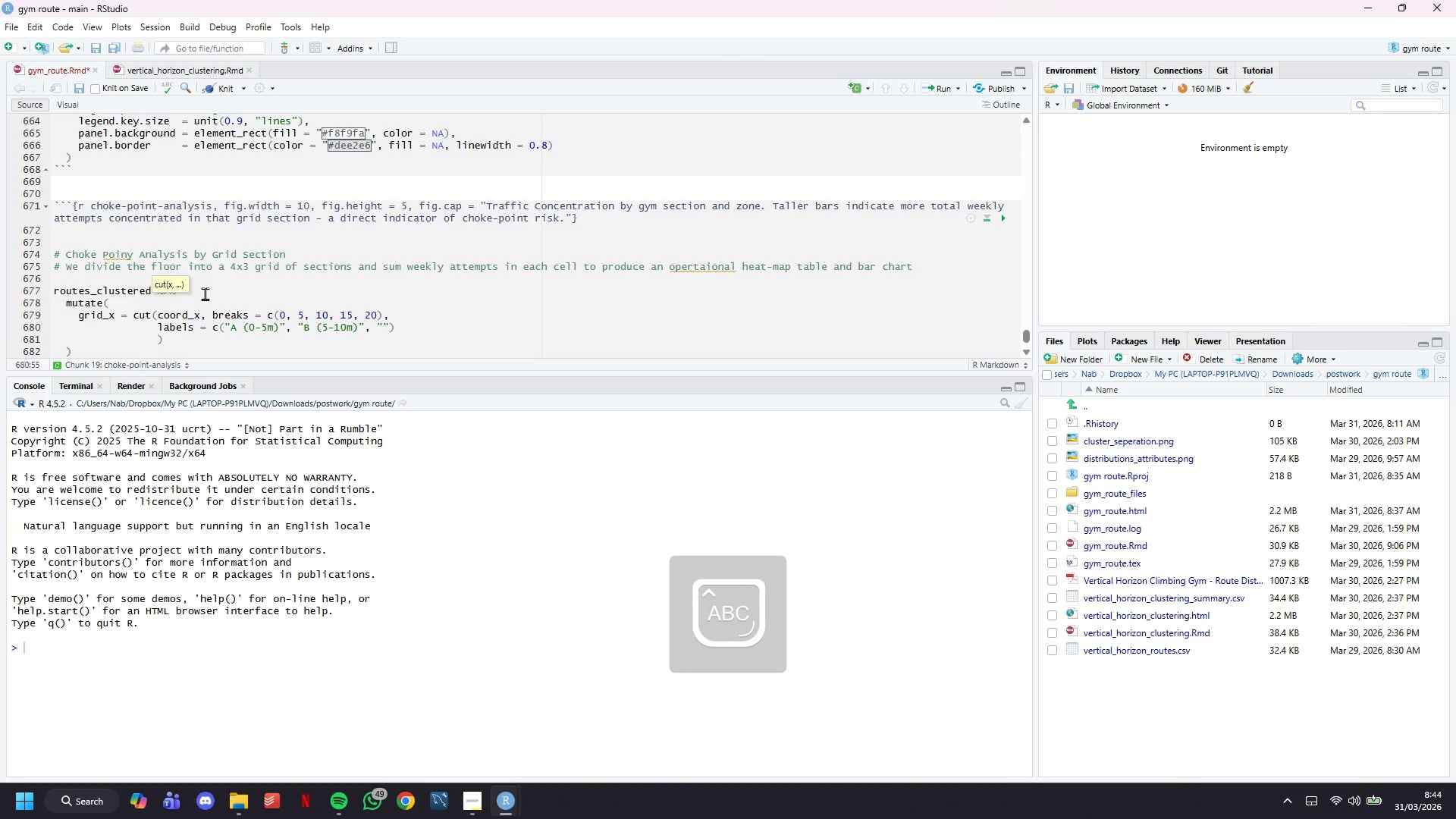 
key(CapsLock)
 